 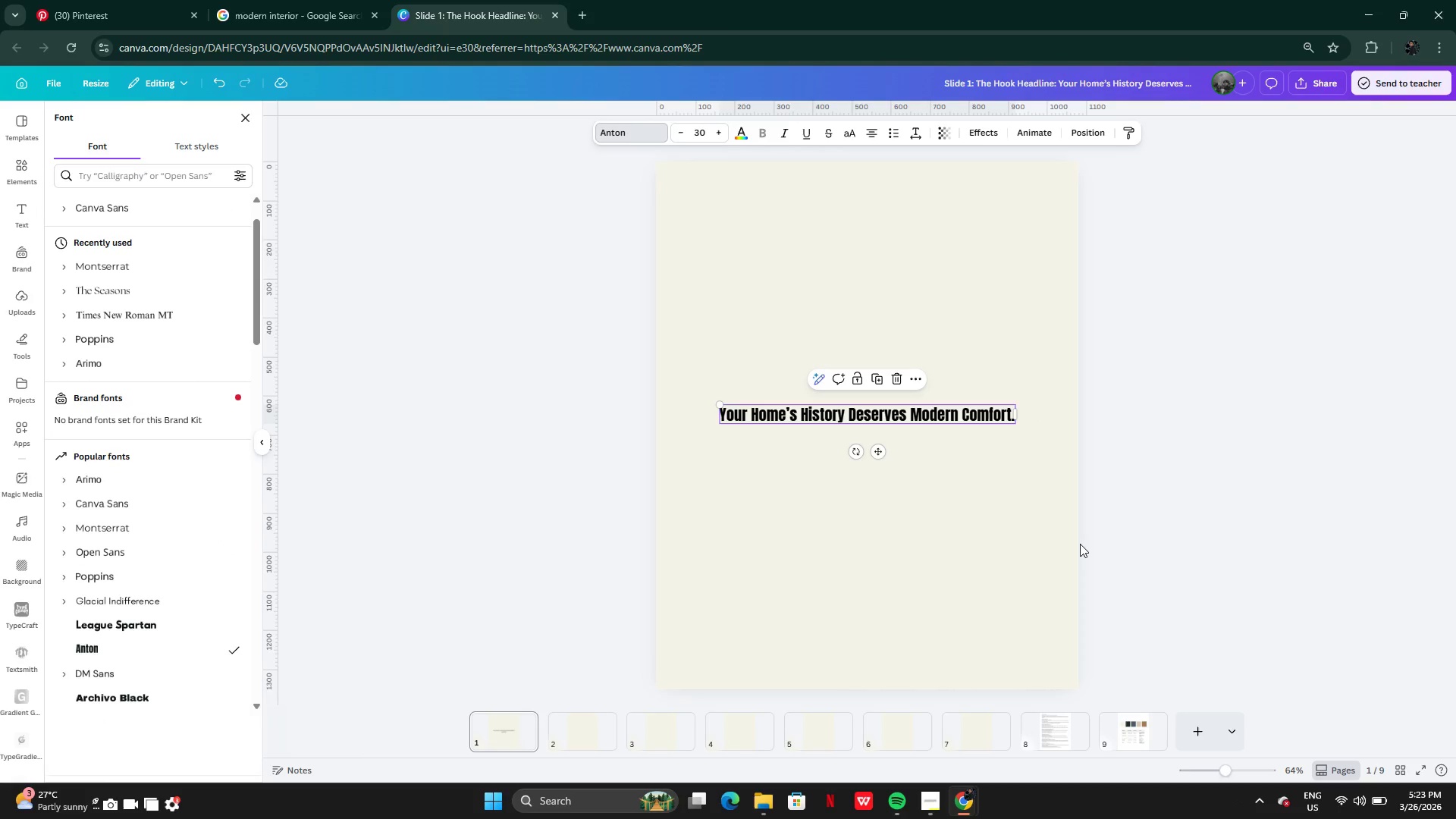 
left_click([737, 127])
 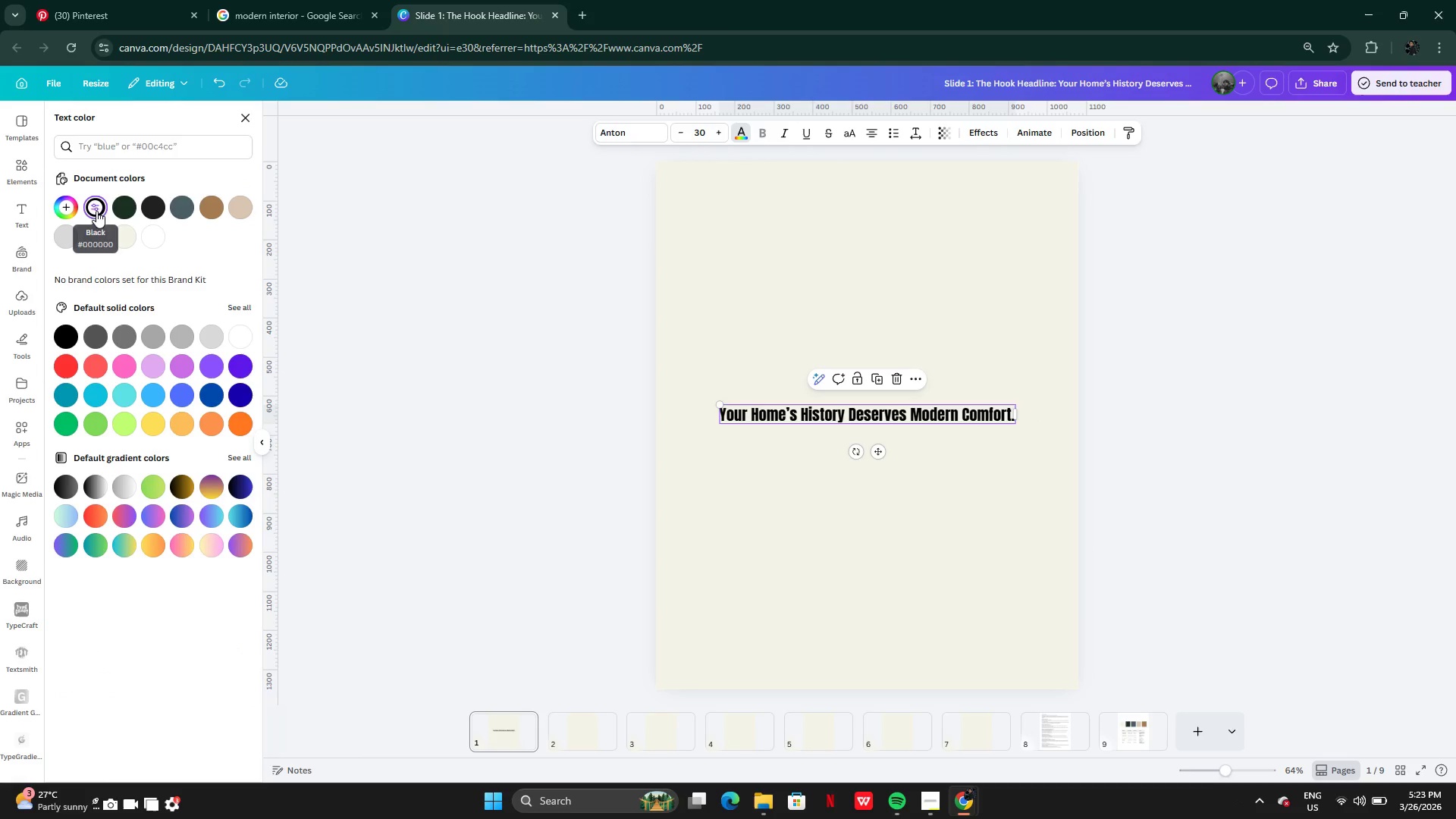 
left_click([125, 207])
 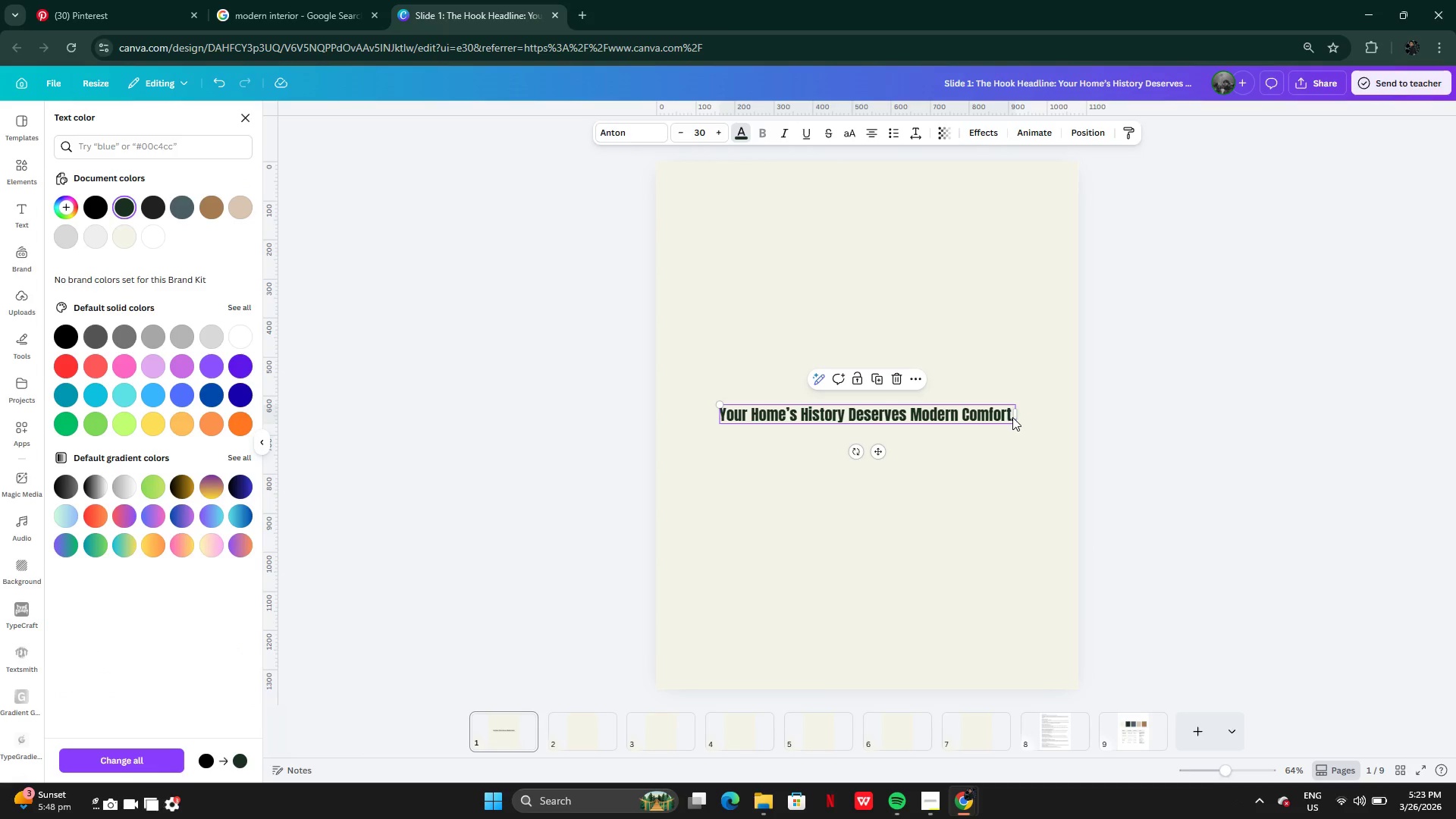 
left_click_drag(start_coordinate=[1020, 417], to_coordinate=[896, 410])
 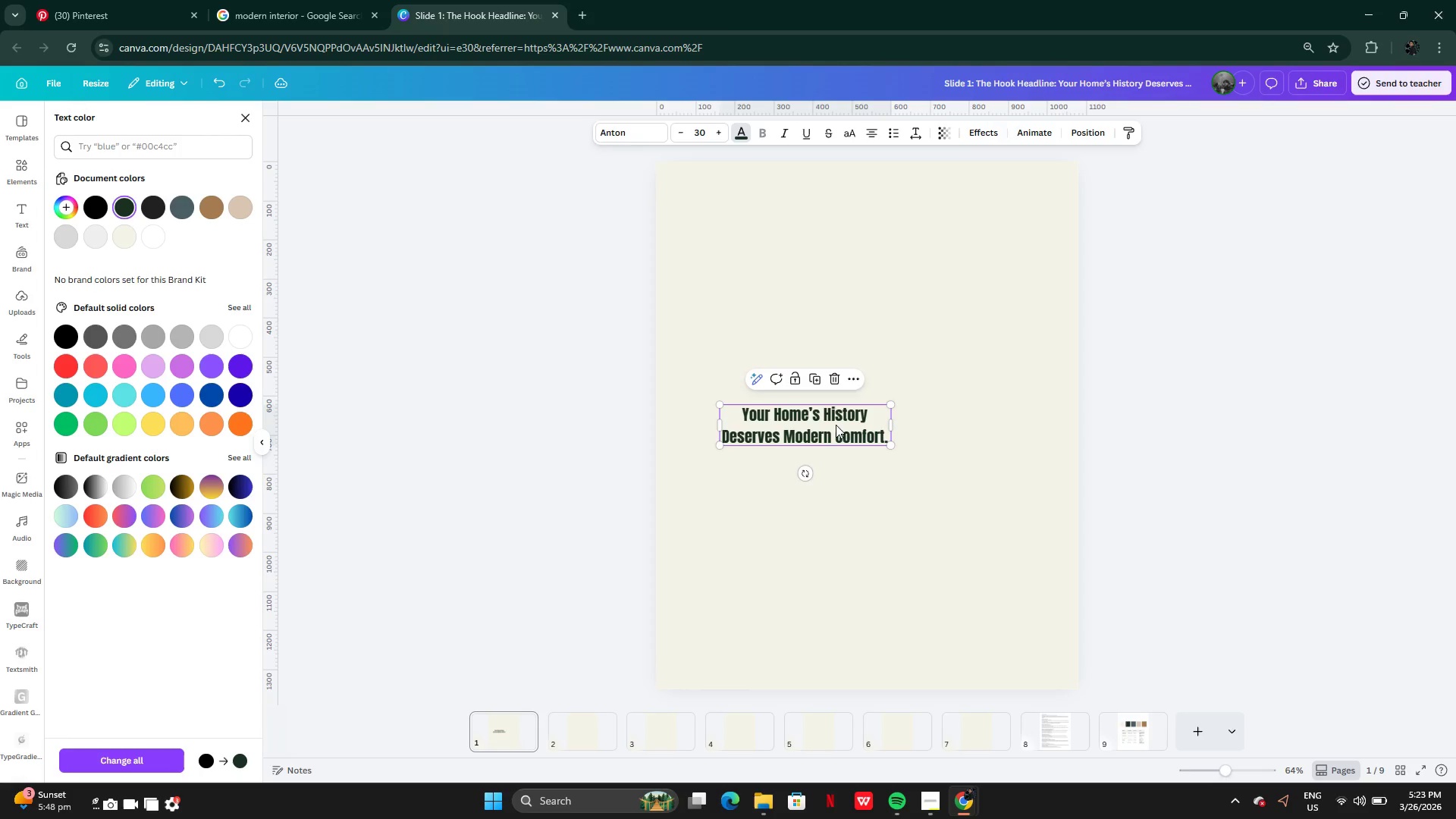 
left_click_drag(start_coordinate=[836, 425], to_coordinate=[900, 235])
 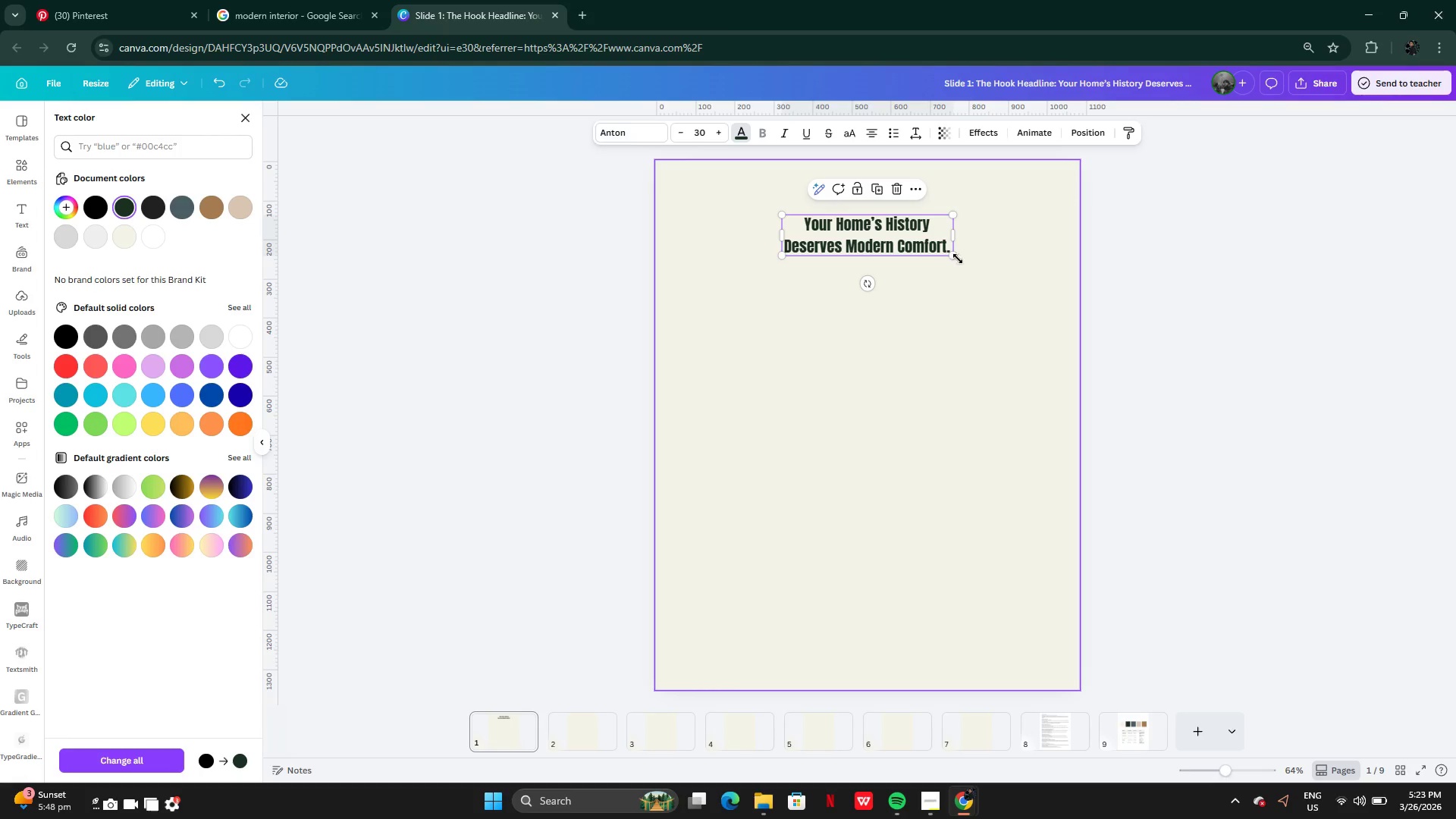 
left_click_drag(start_coordinate=[958, 259], to_coordinate=[1074, 428])
 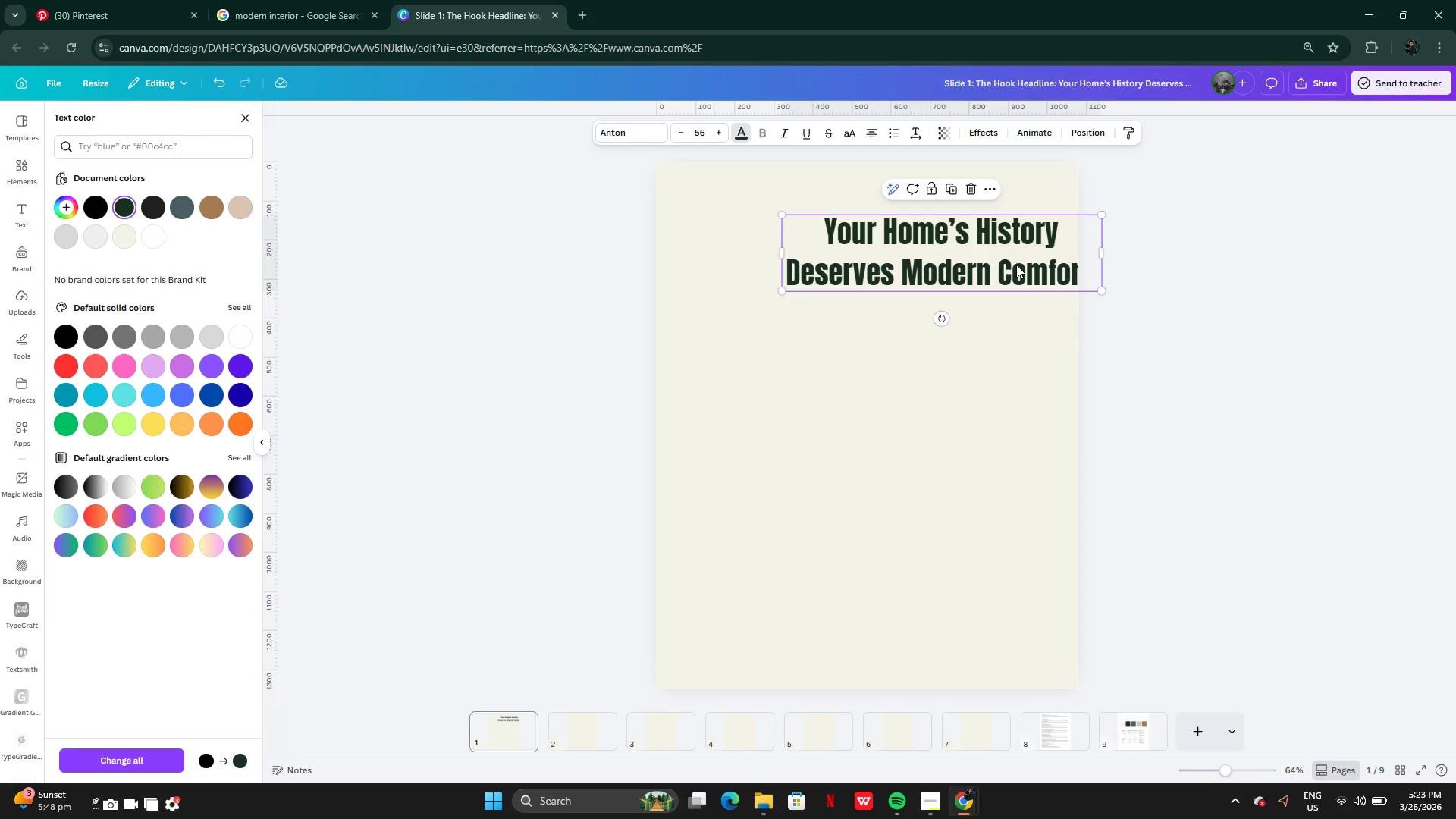 
left_click_drag(start_coordinate=[1016, 265], to_coordinate=[942, 257])
 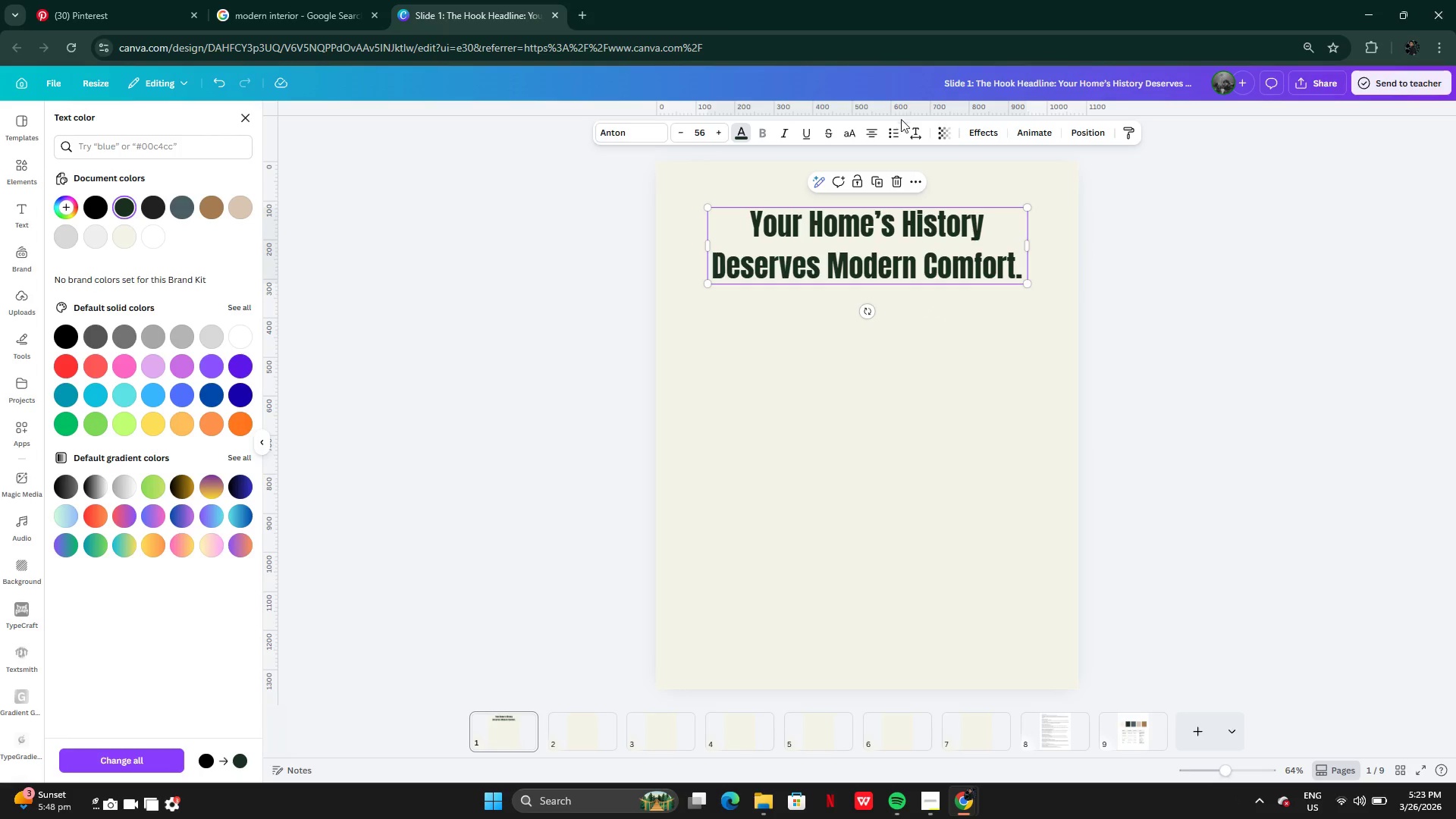 
left_click([920, 136])
 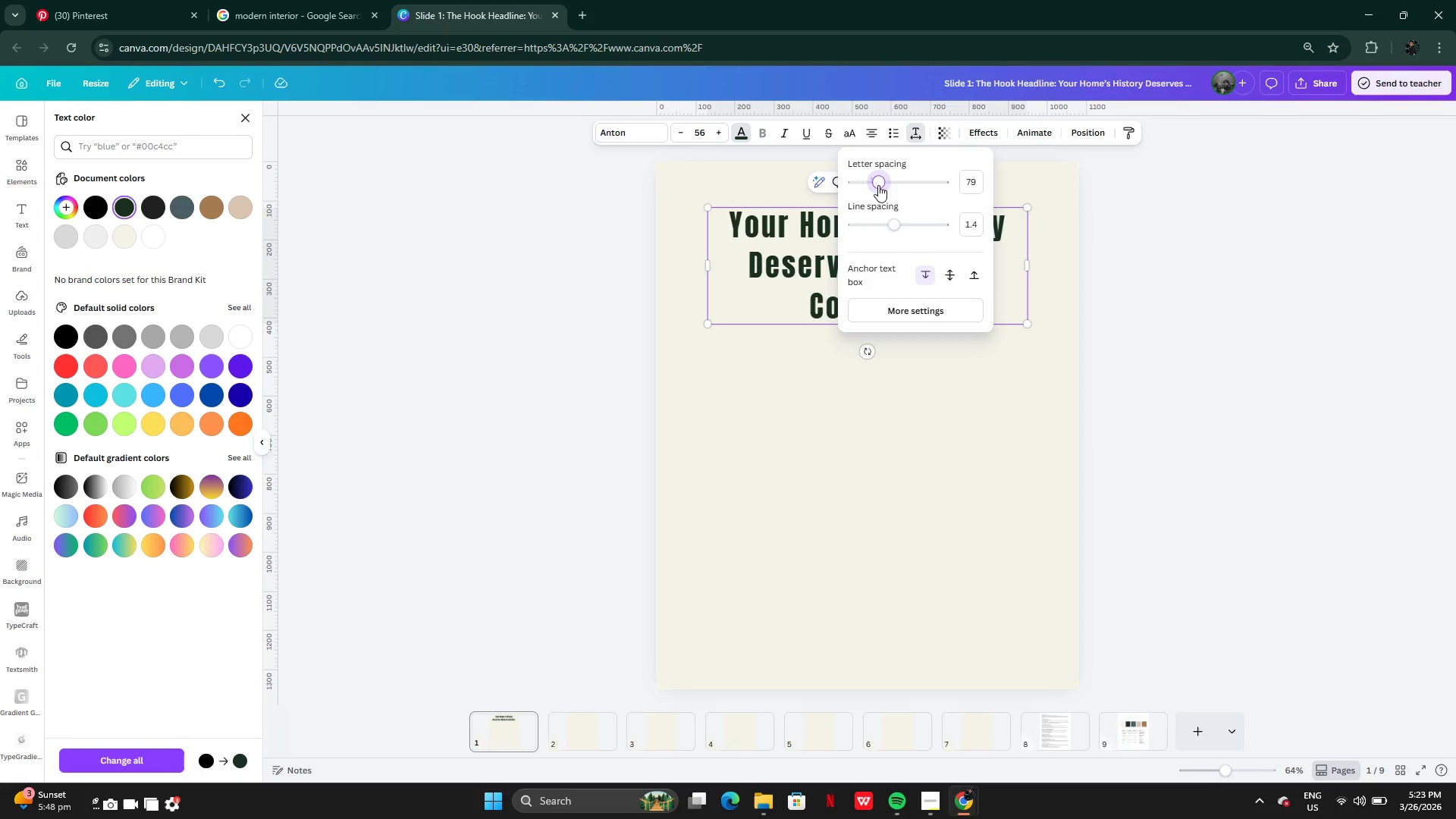 
left_click([878, 185])
 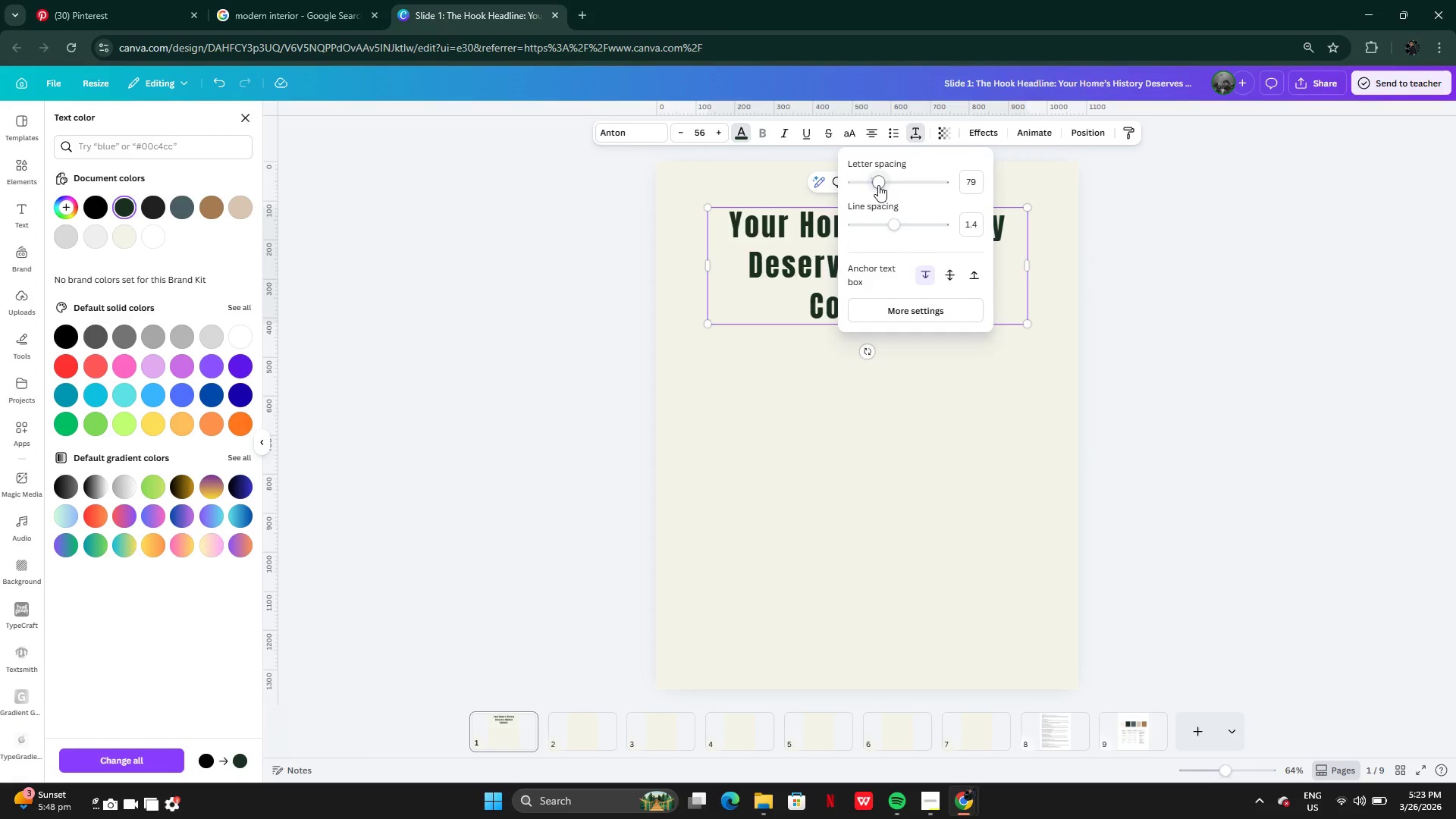 
key(Control+Z)
 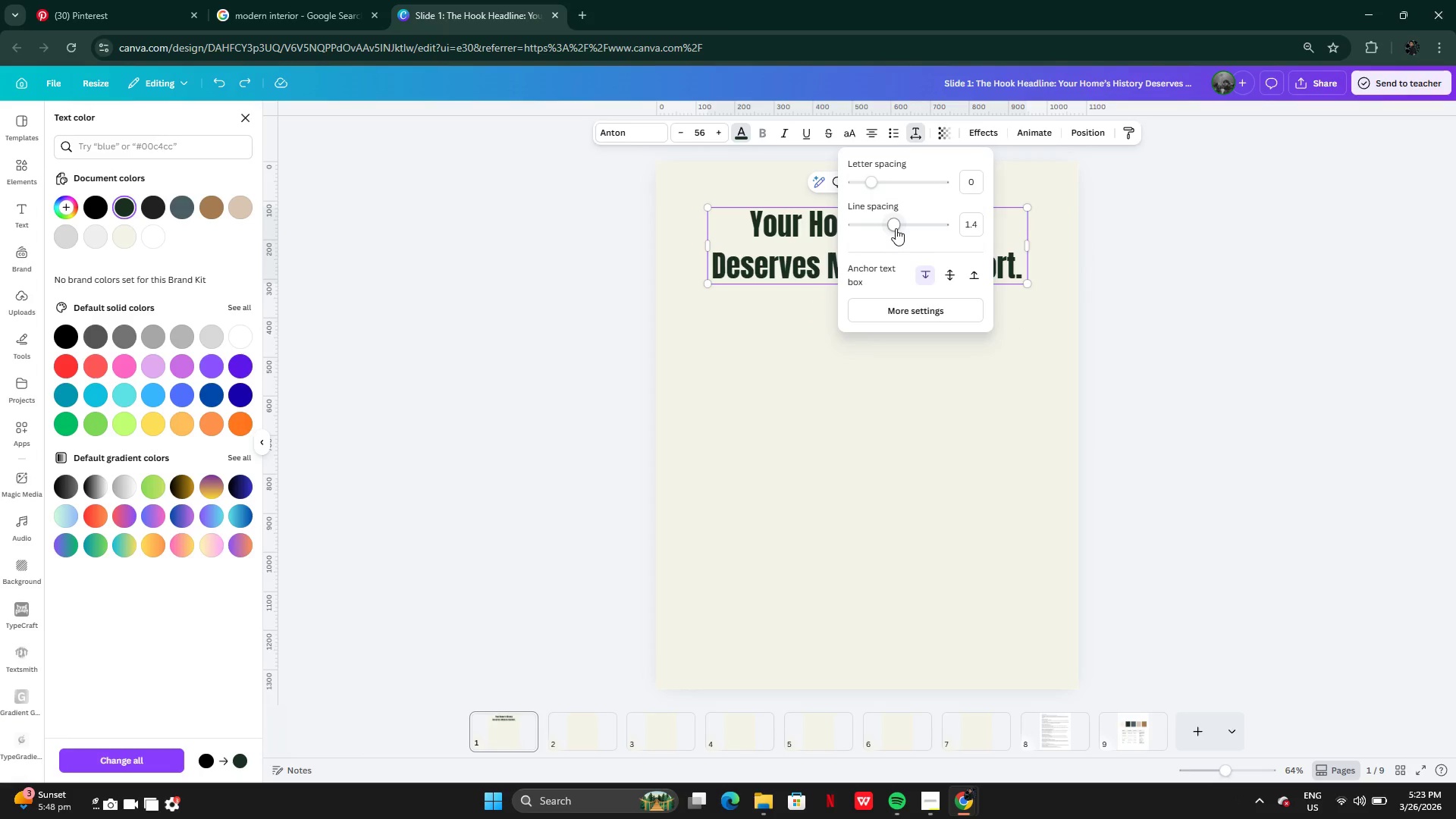 
left_click_drag(start_coordinate=[896, 228], to_coordinate=[876, 228])
 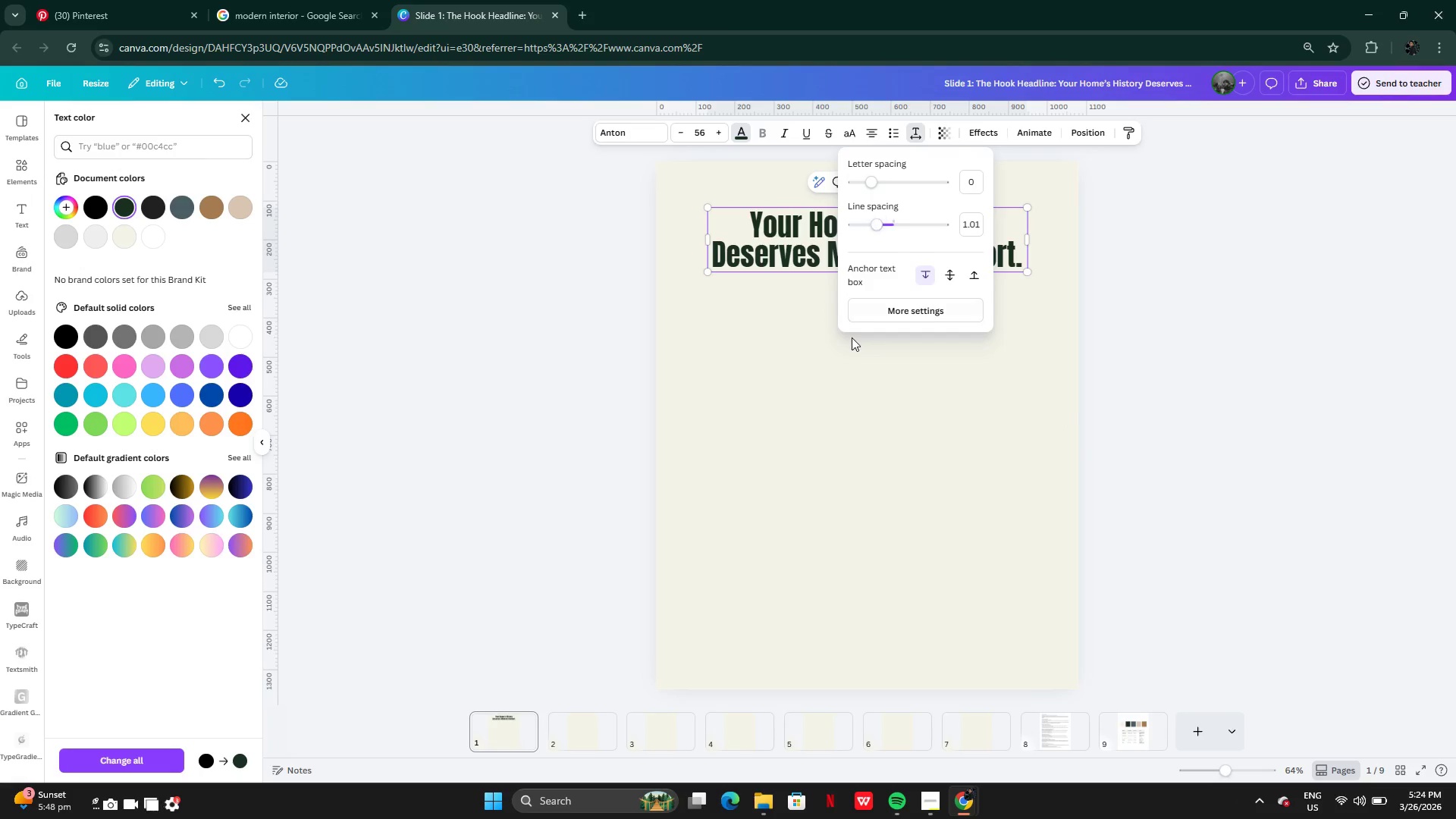 
left_click([852, 337])
 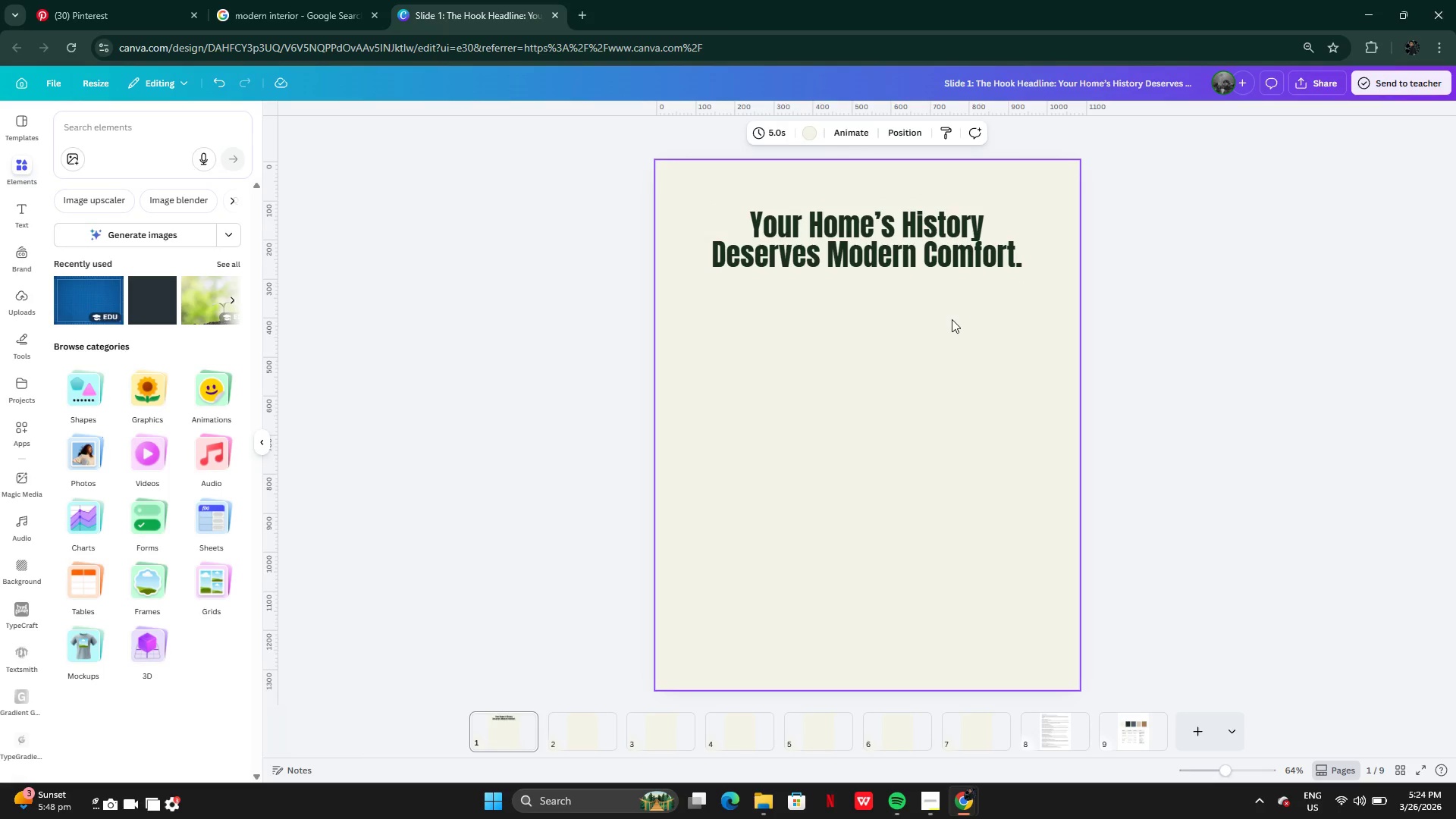 
left_click_drag(start_coordinate=[937, 245], to_coordinate=[939, 283])
 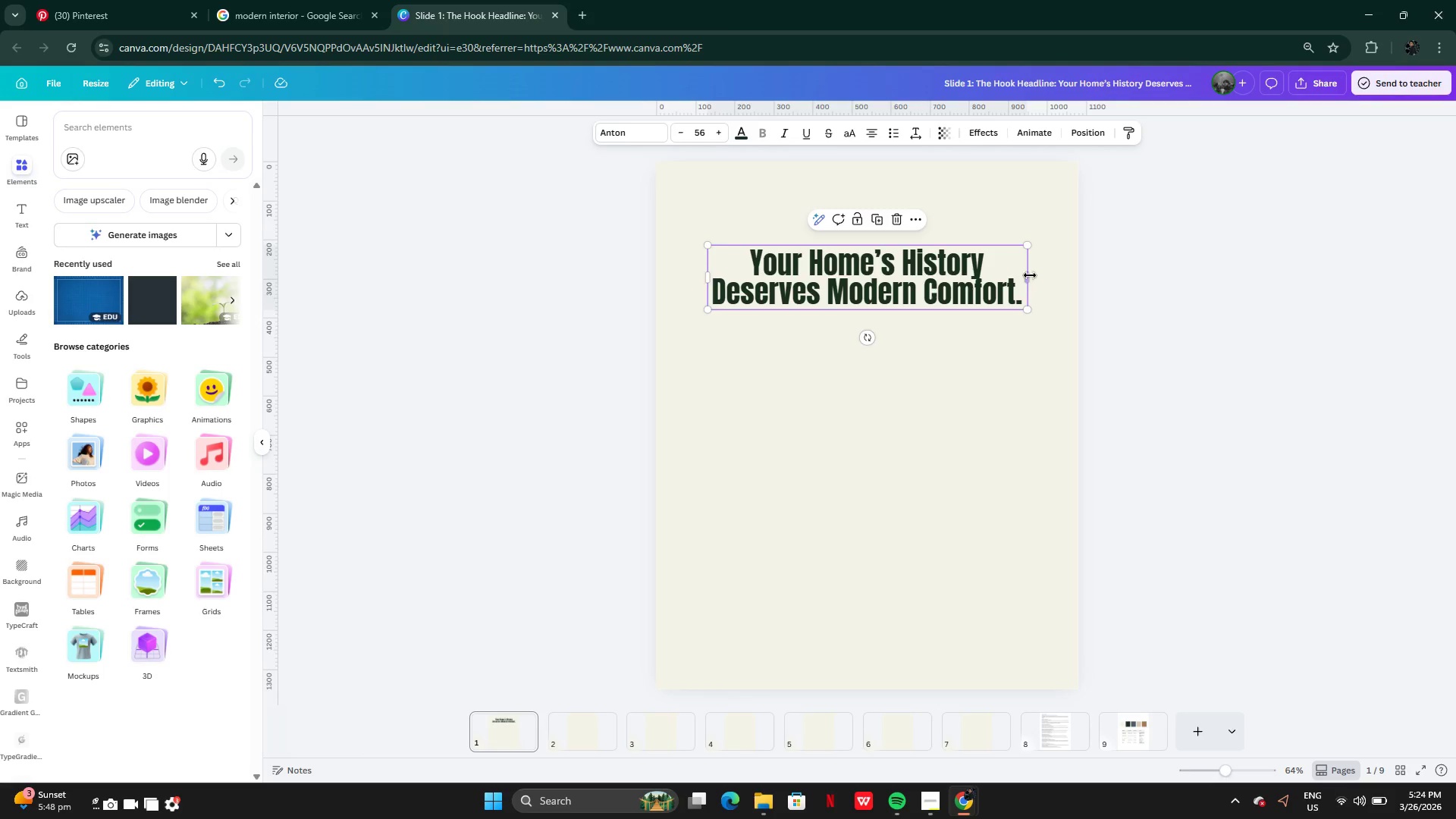 
left_click_drag(start_coordinate=[1031, 276], to_coordinate=[869, 264])
 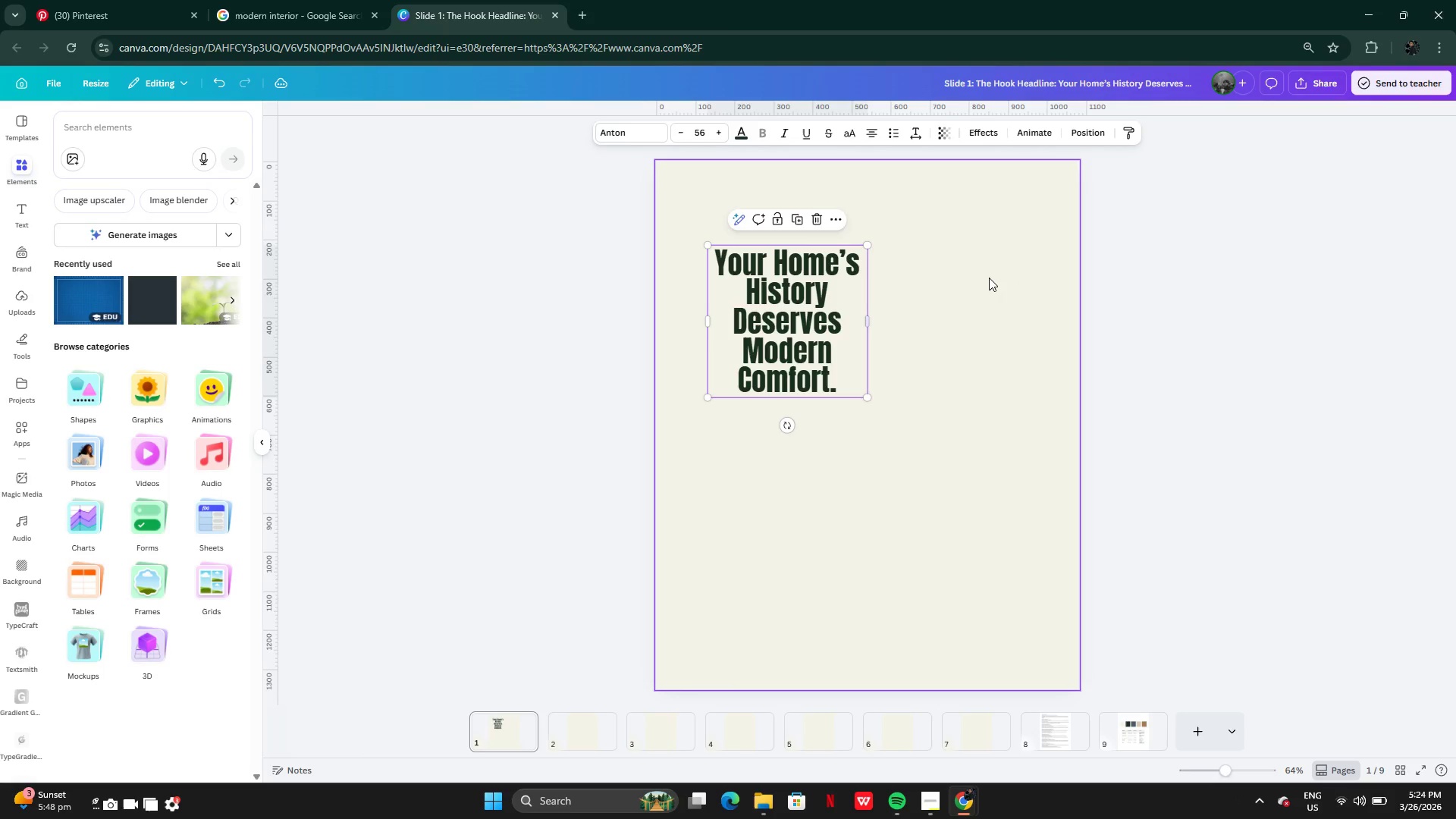 
left_click([990, 278])
 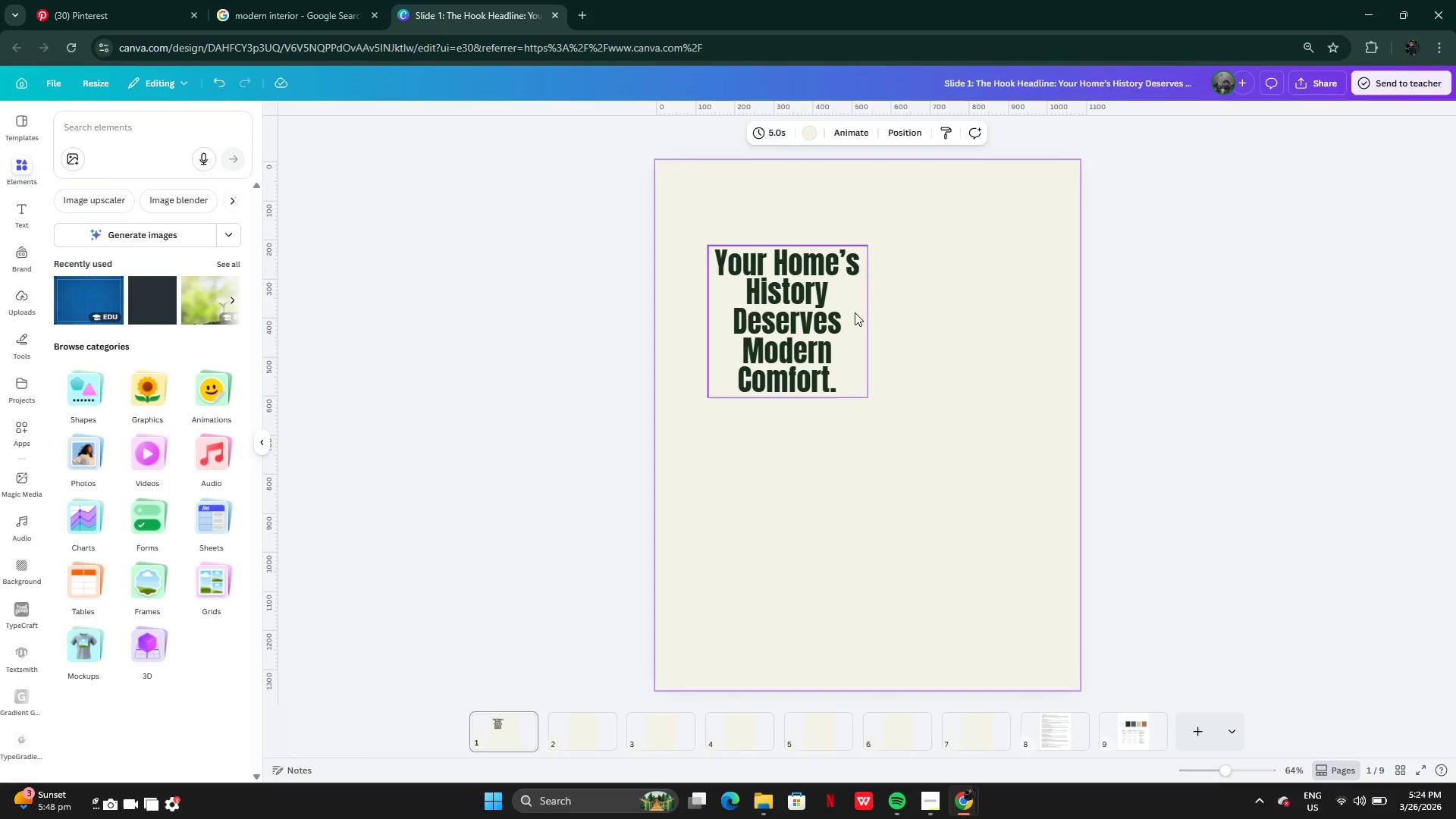 
left_click_drag(start_coordinate=[854, 312], to_coordinate=[830, 268])
 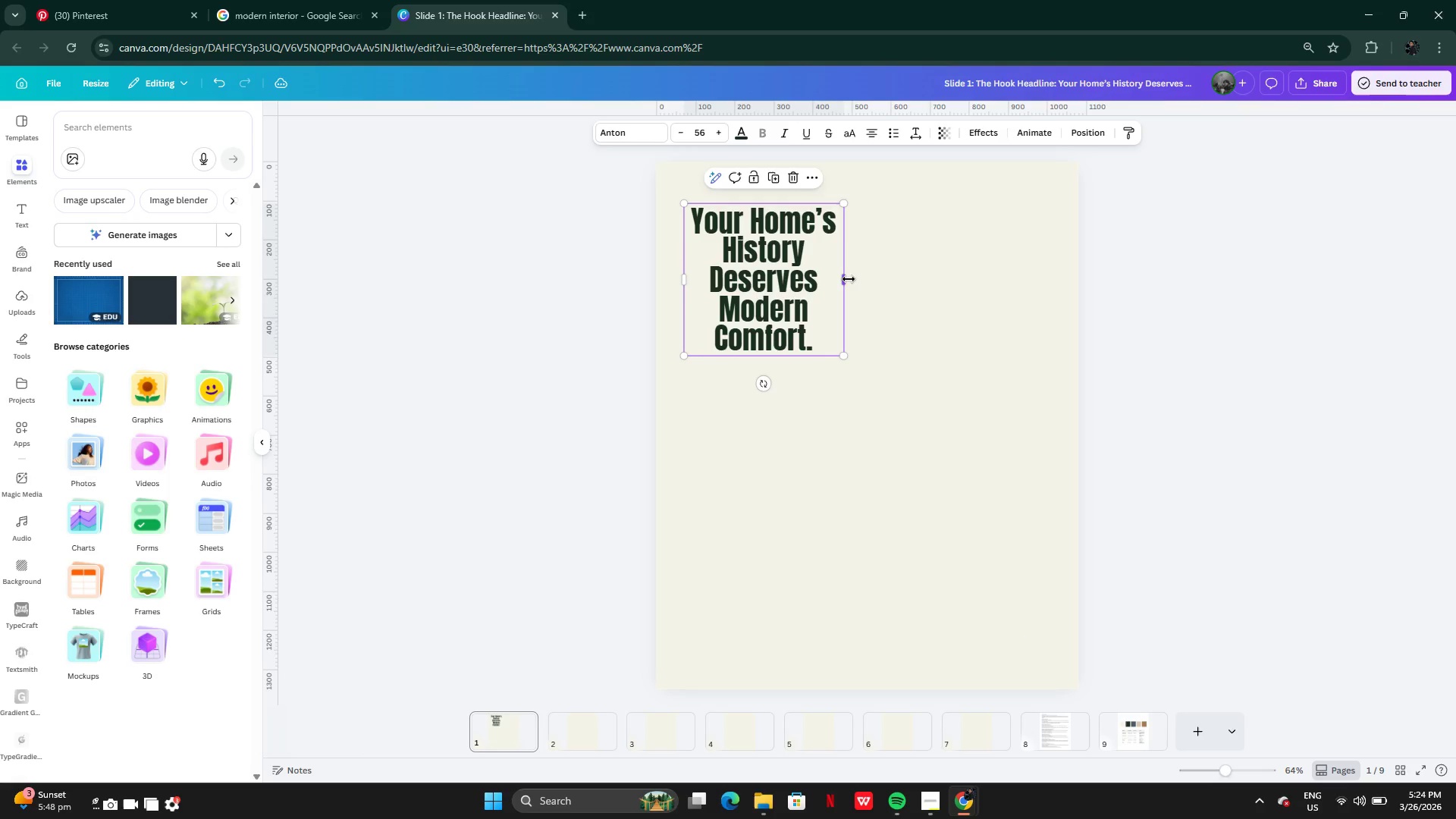 
left_click_drag(start_coordinate=[849, 279], to_coordinate=[896, 281])
 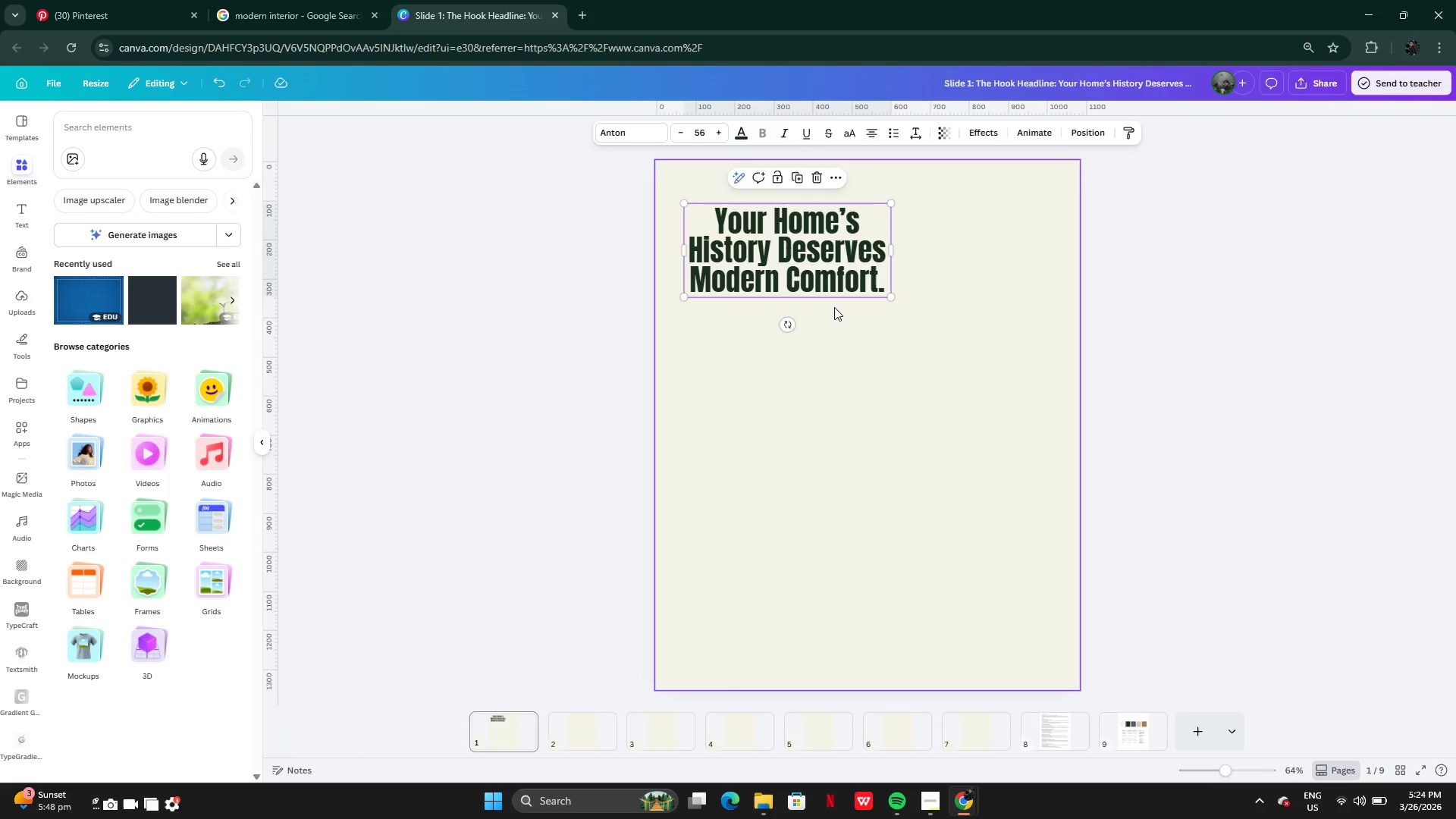 
left_click([834, 307])
 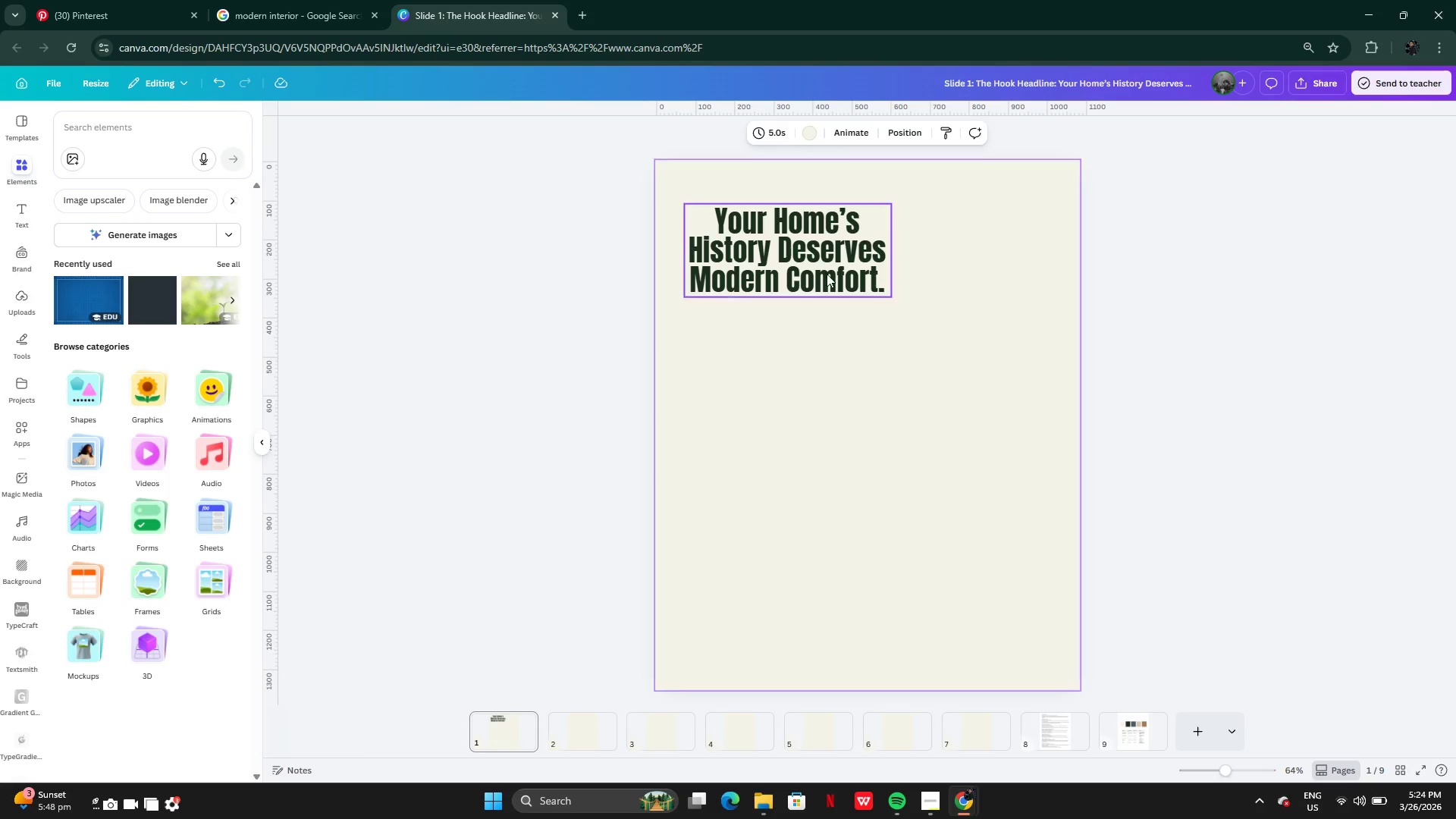 
left_click_drag(start_coordinate=[821, 266], to_coordinate=[899, 271])
 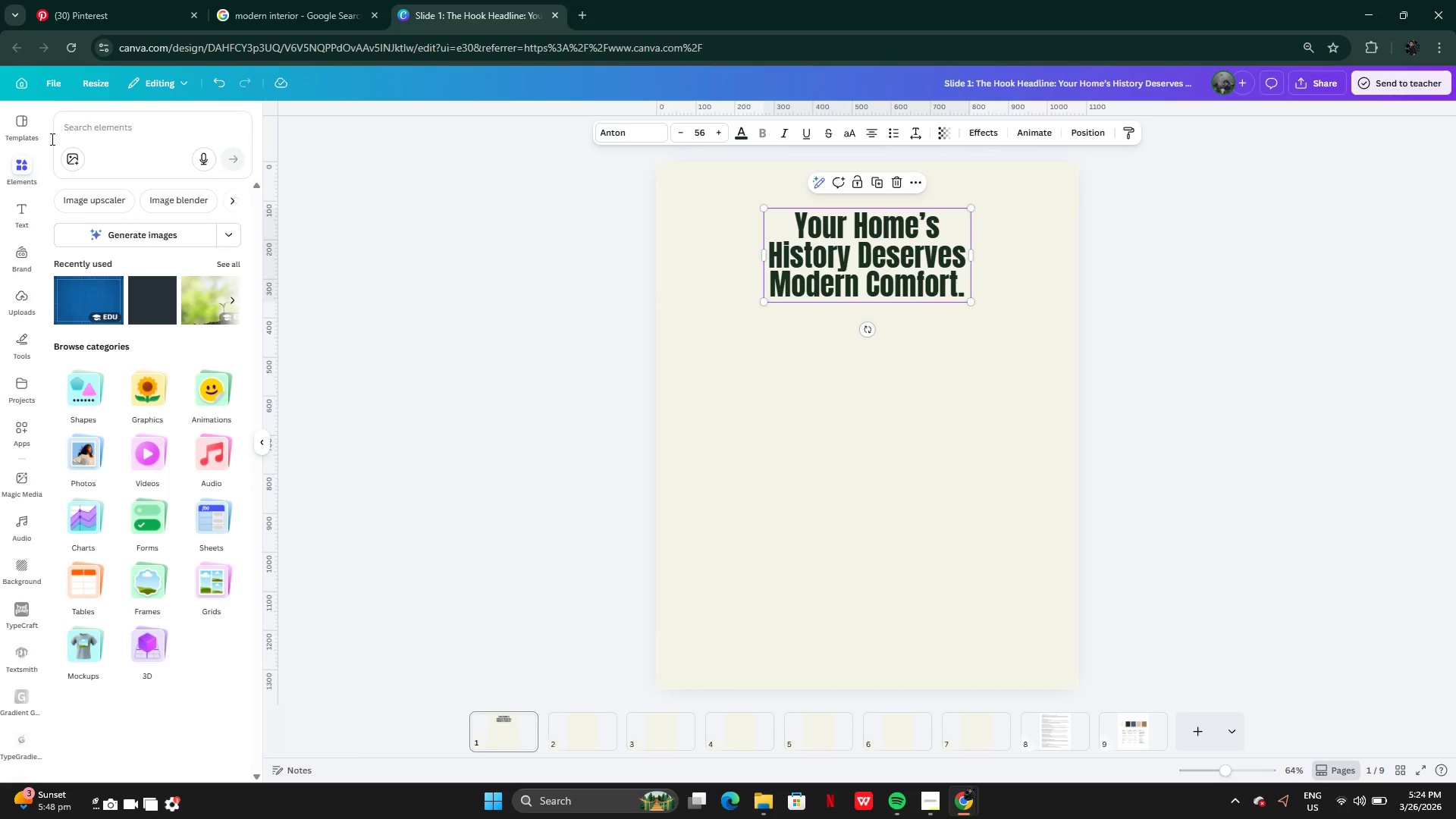 
left_click([200, 131])
 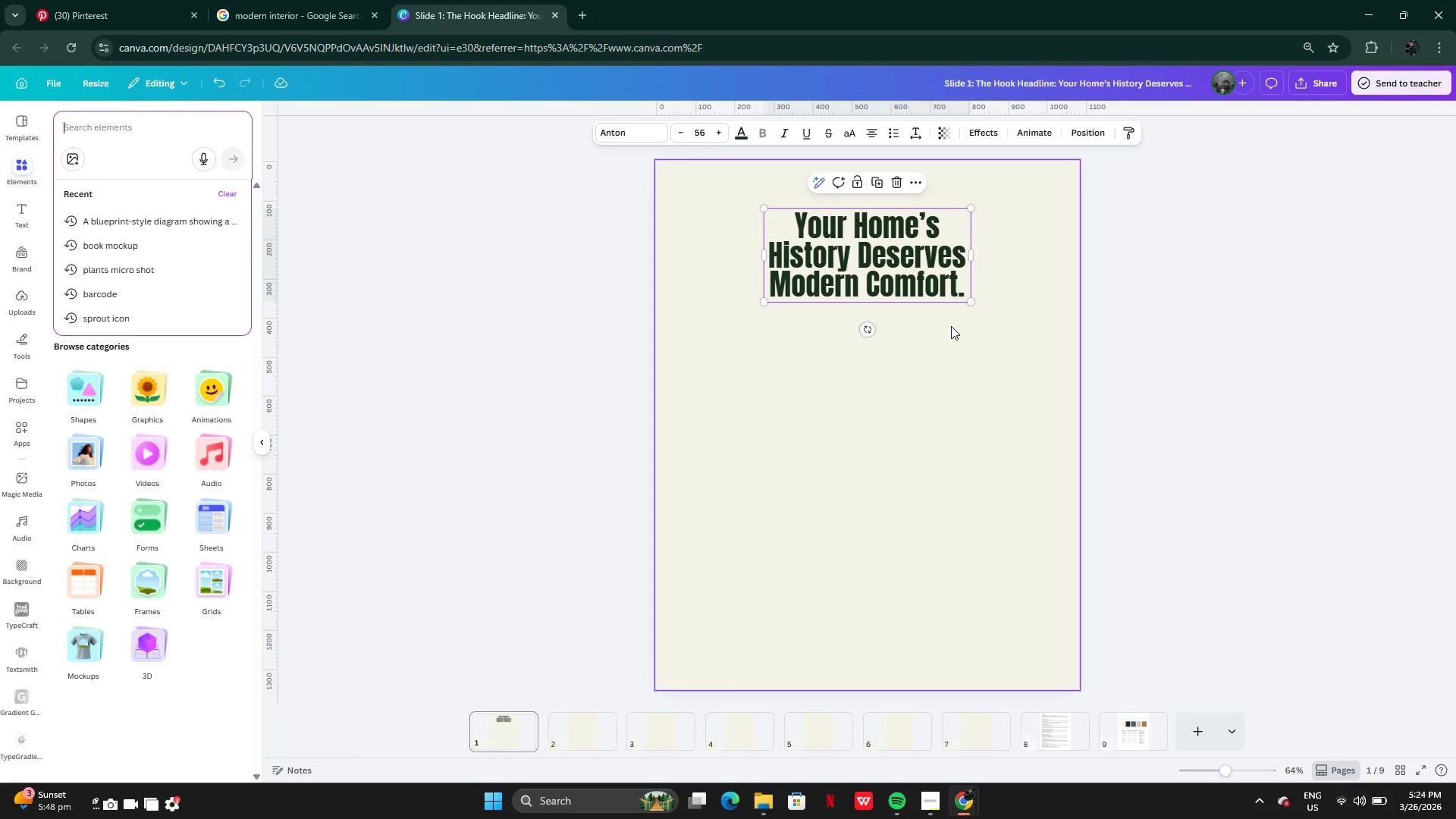 
double_click([933, 293])
 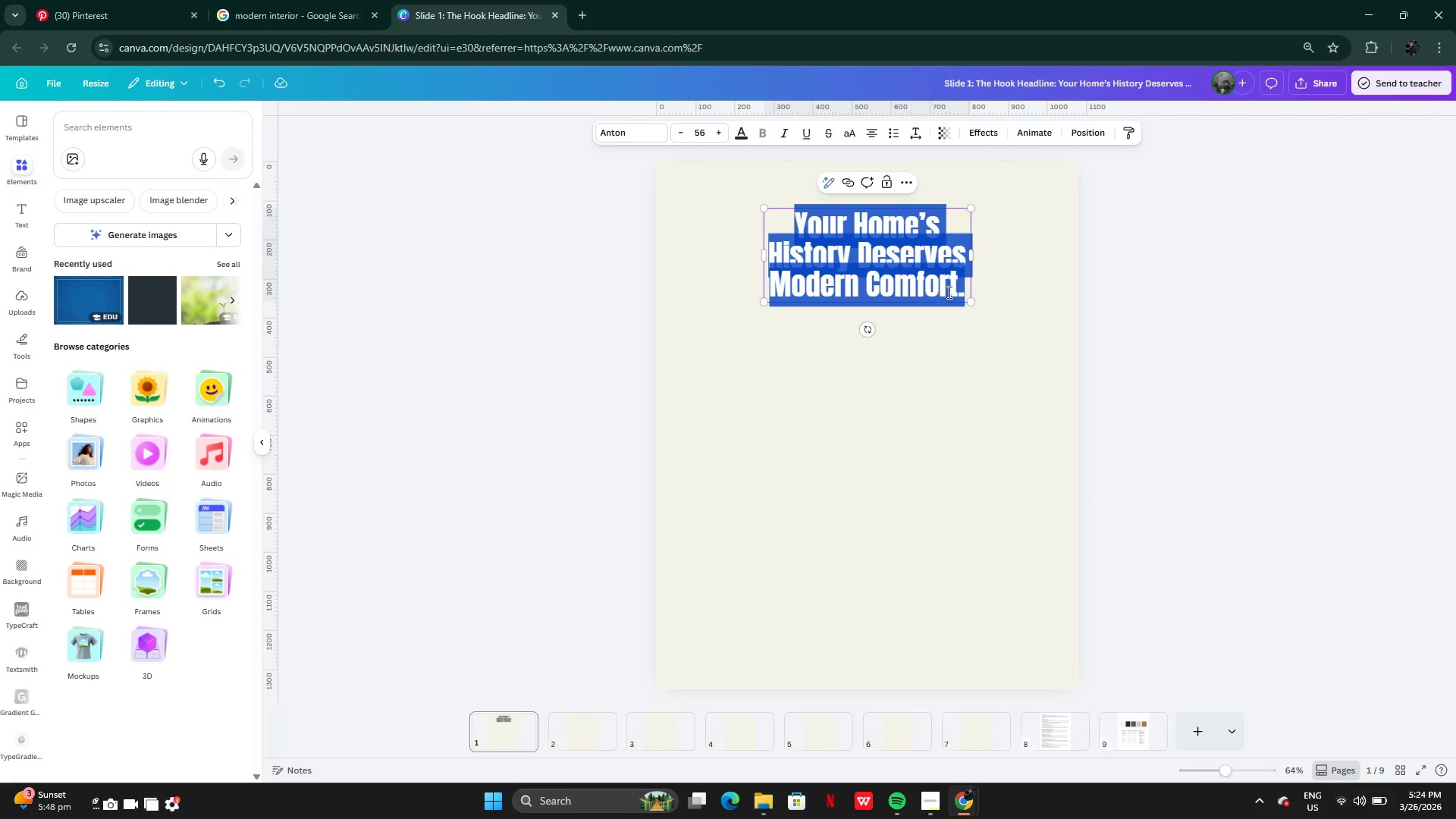 
triple_click([948, 292])
 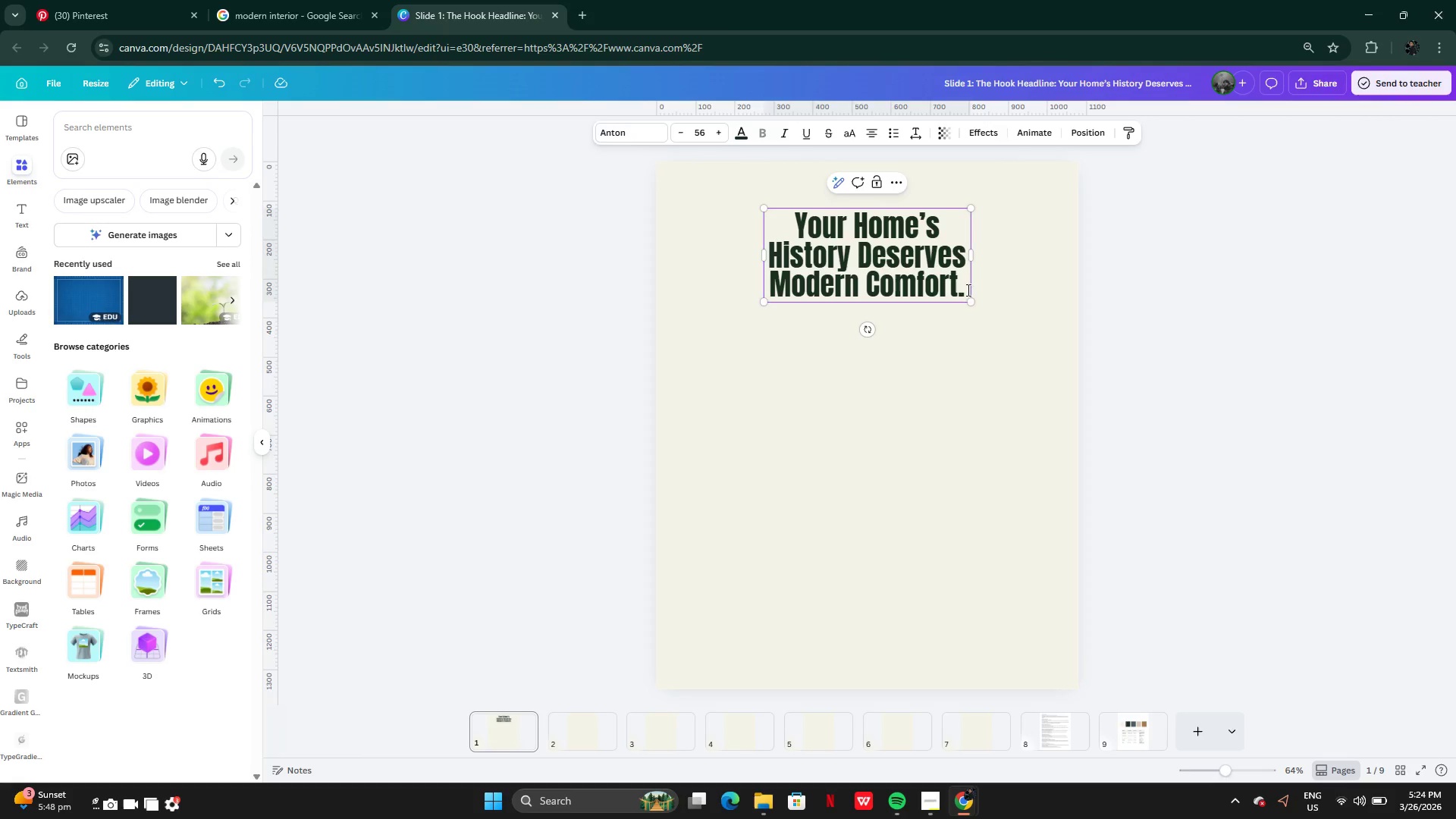 
left_click([972, 290])
 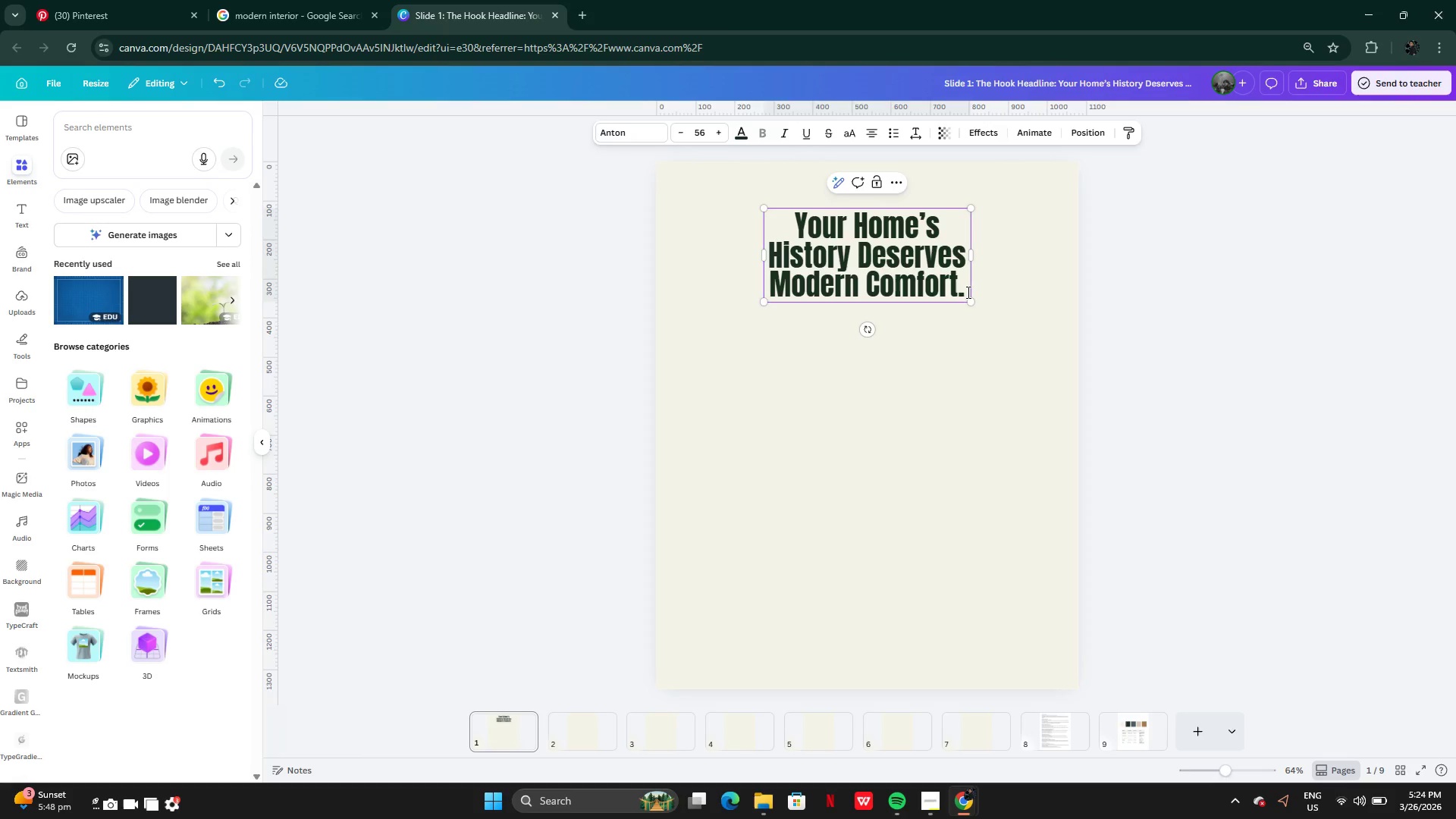 
left_click([966, 294])
 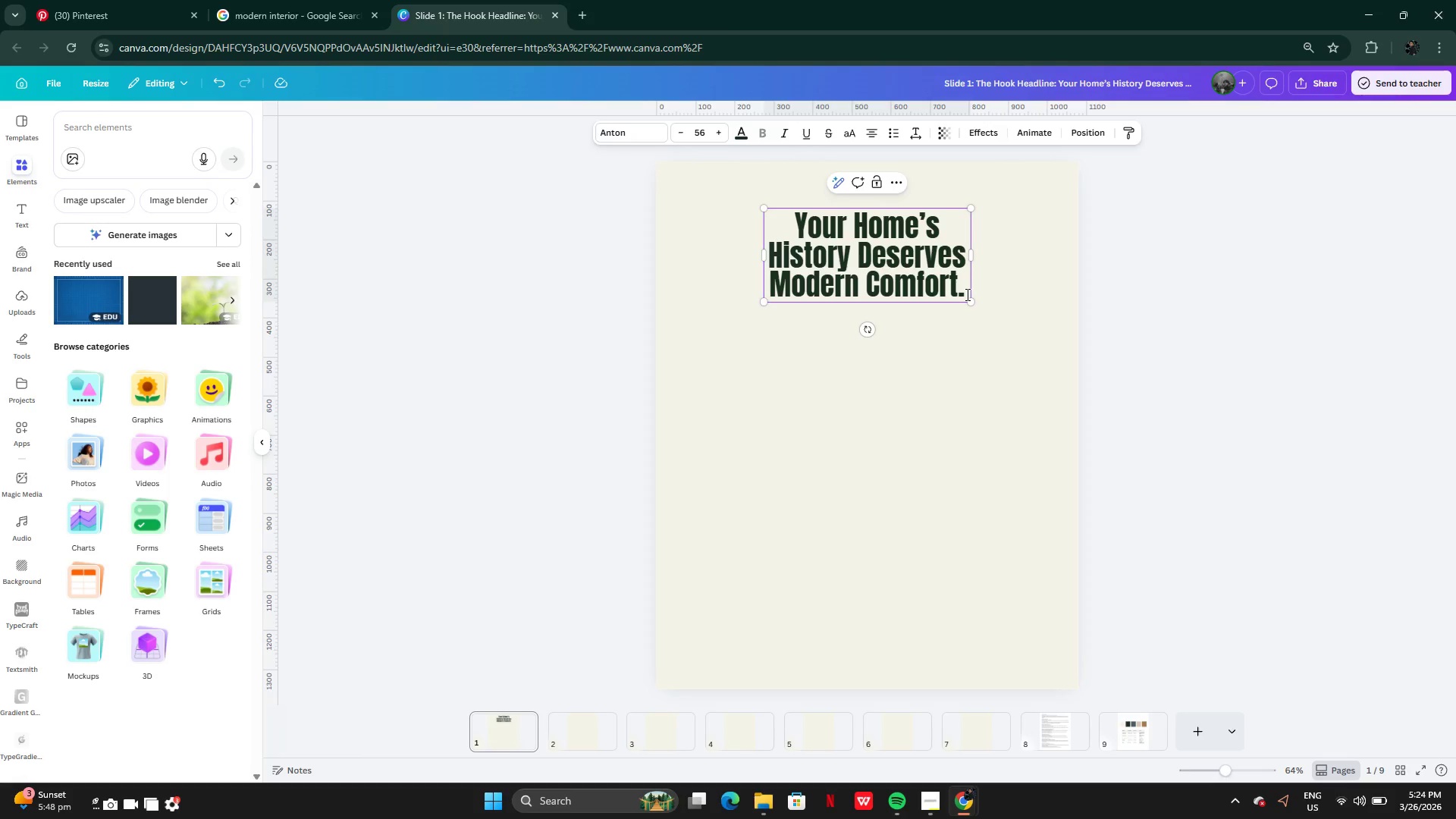 
key(Backspace)
 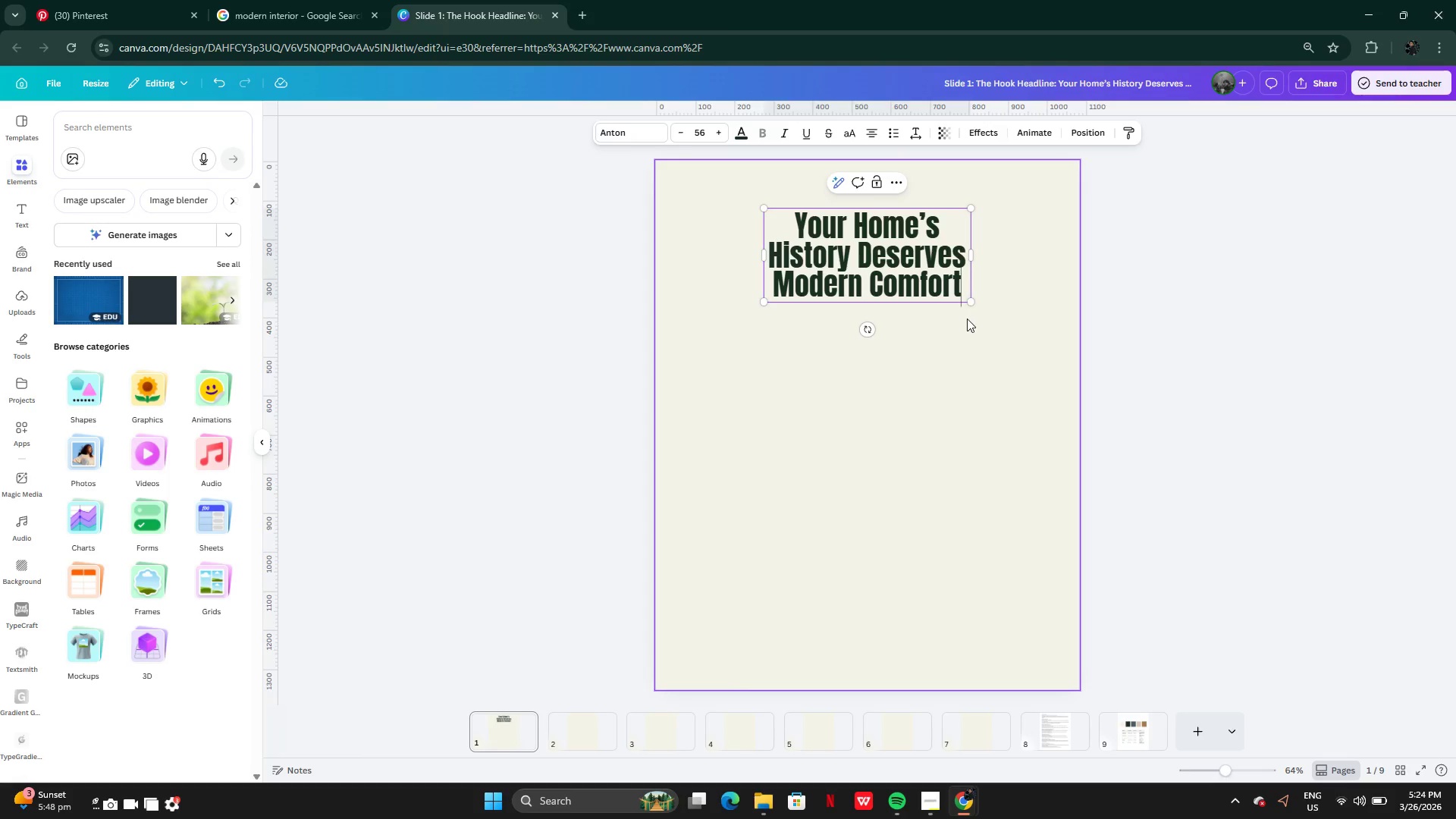 
left_click([972, 385])
 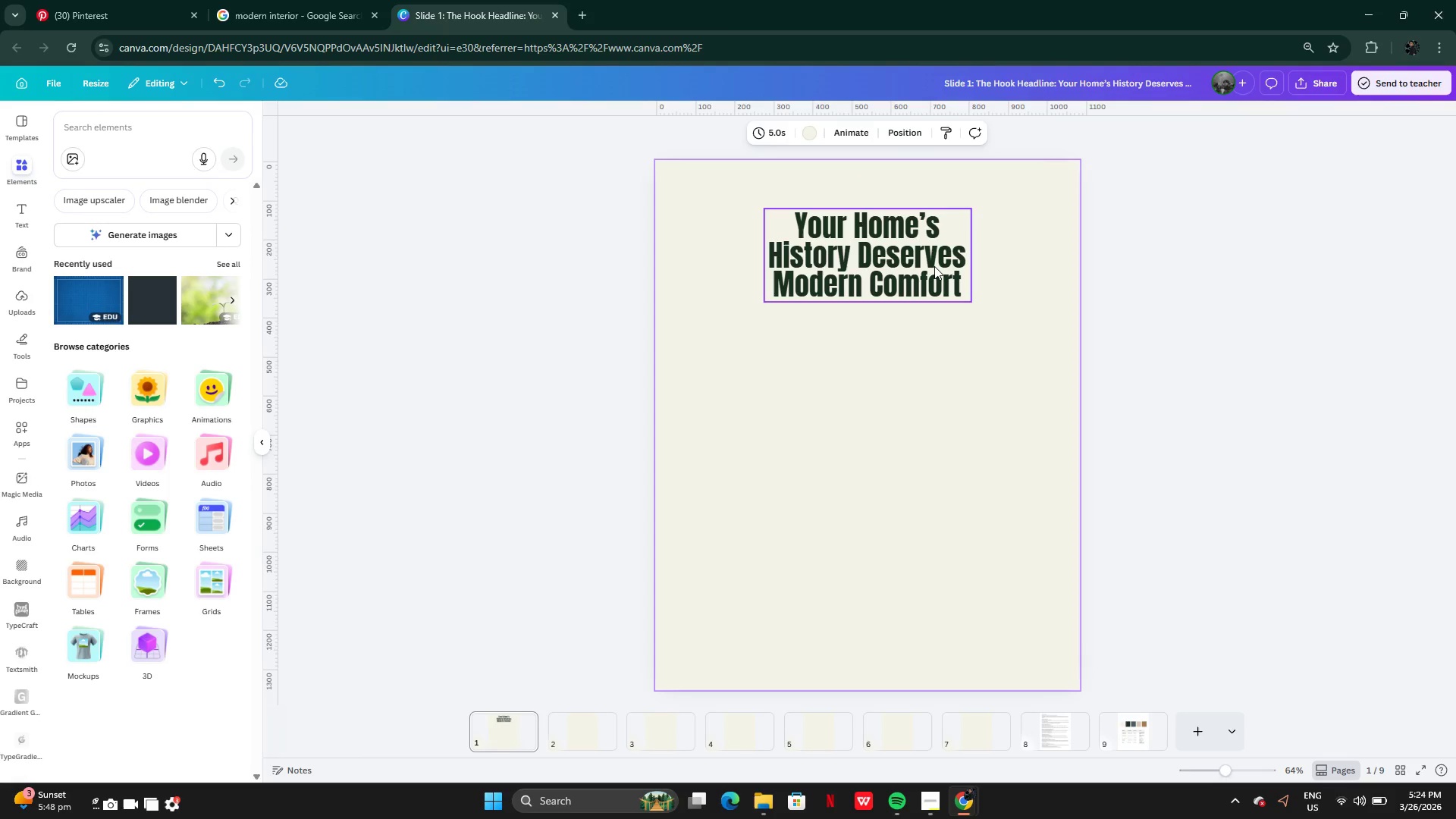 
left_click([934, 266])
 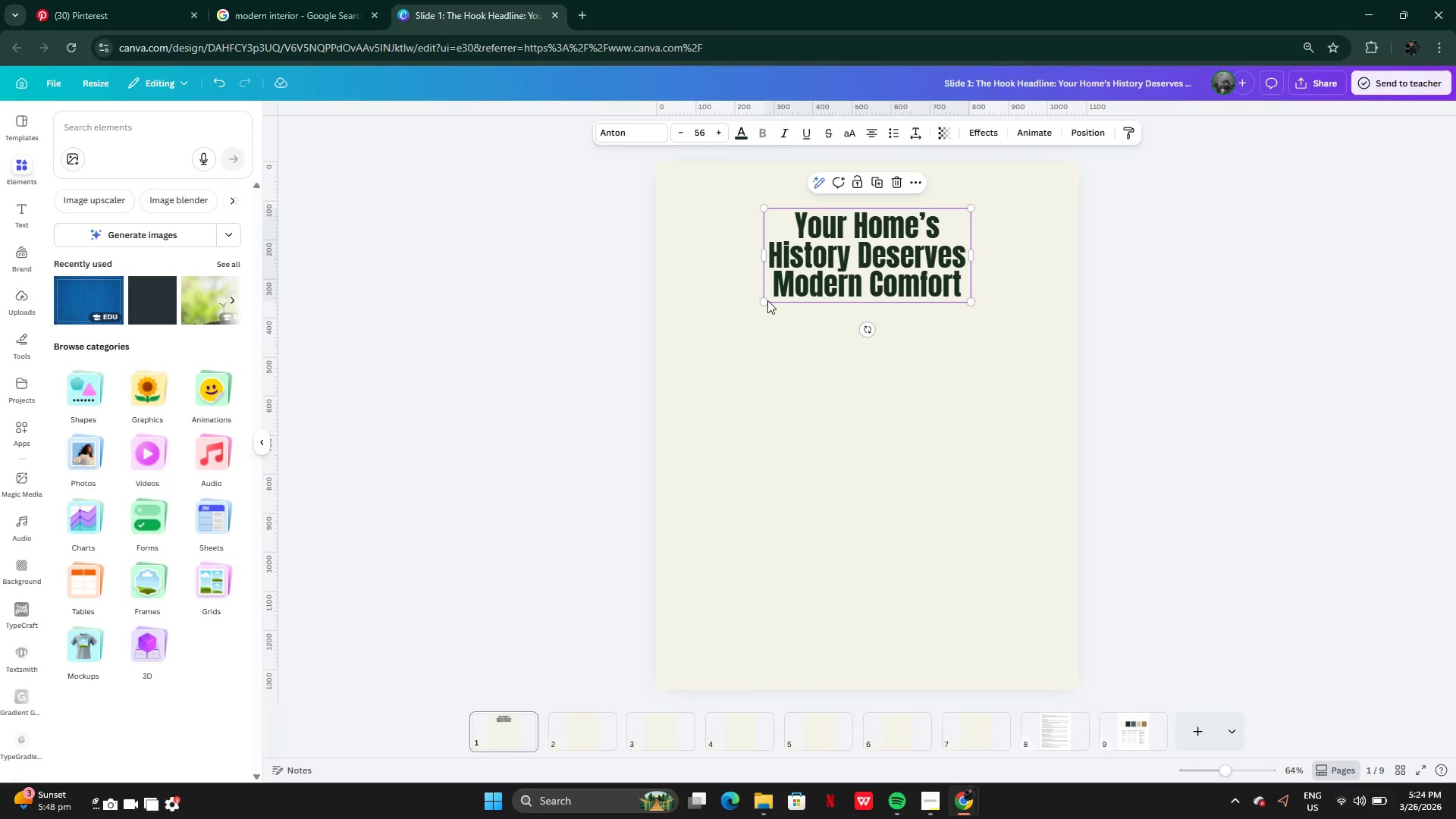 
left_click_drag(start_coordinate=[763, 304], to_coordinate=[730, 322])
 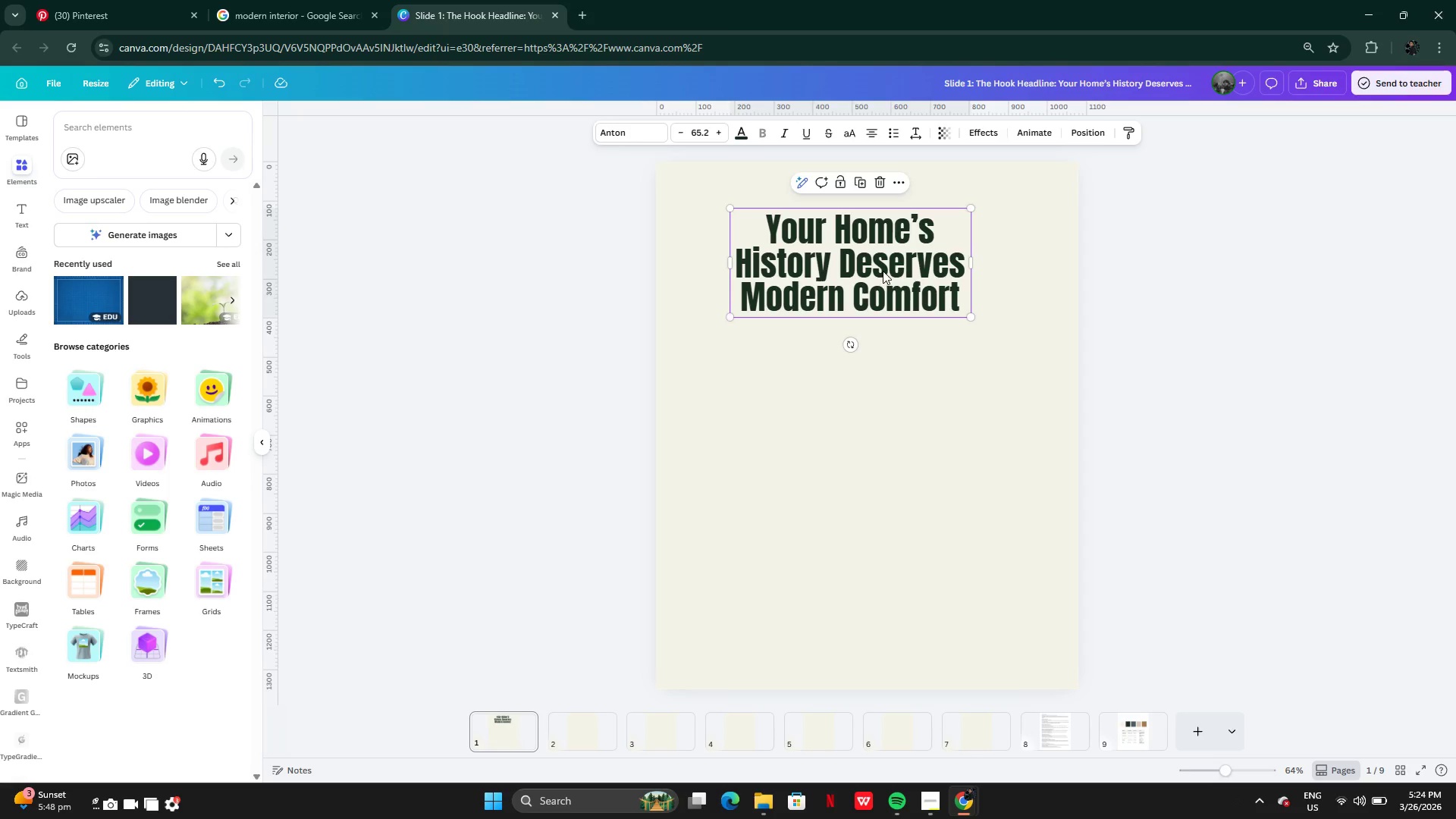 
left_click_drag(start_coordinate=[883, 271], to_coordinate=[888, 267])
 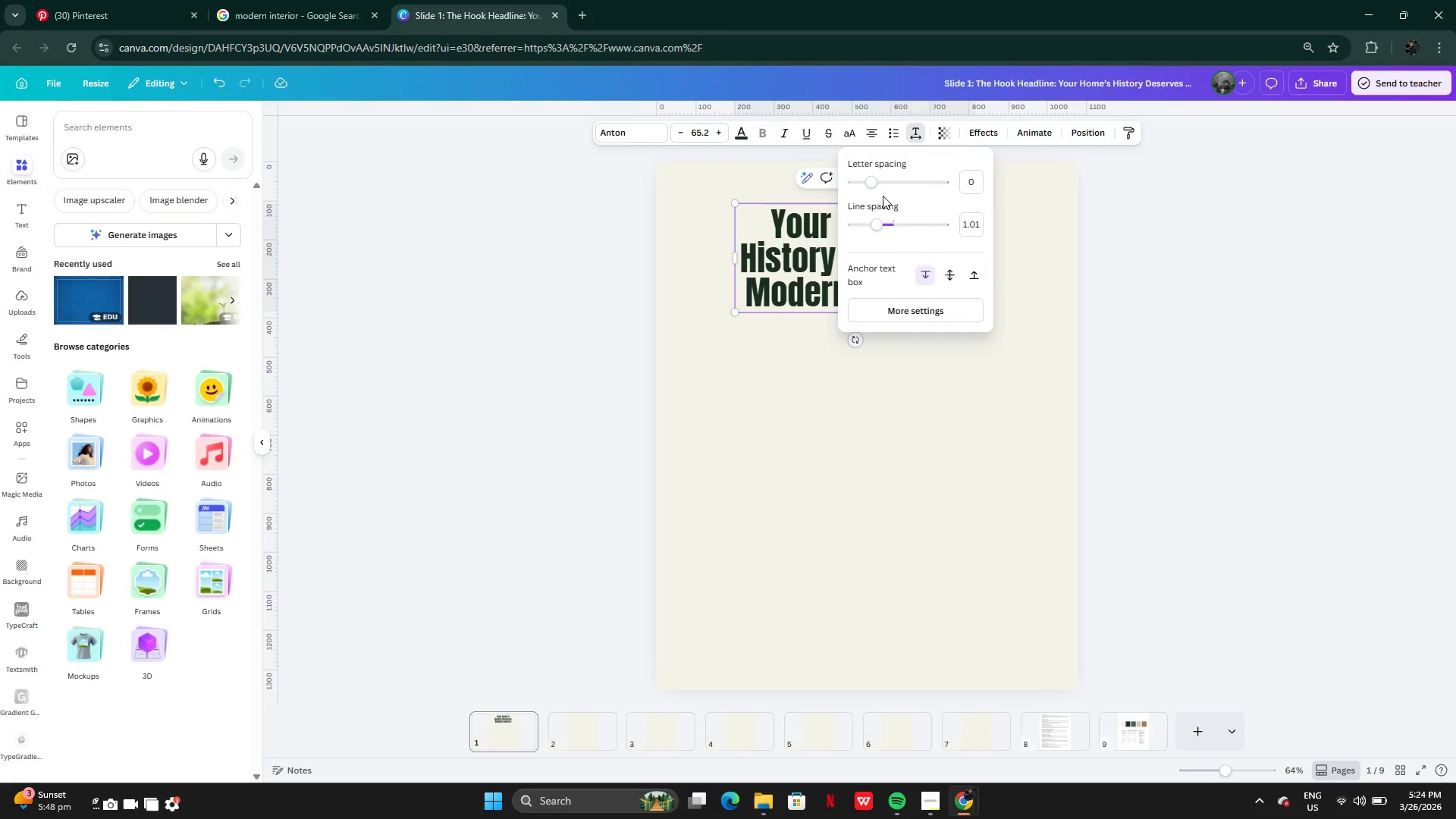 
left_click_drag(start_coordinate=[881, 224], to_coordinate=[877, 224])
 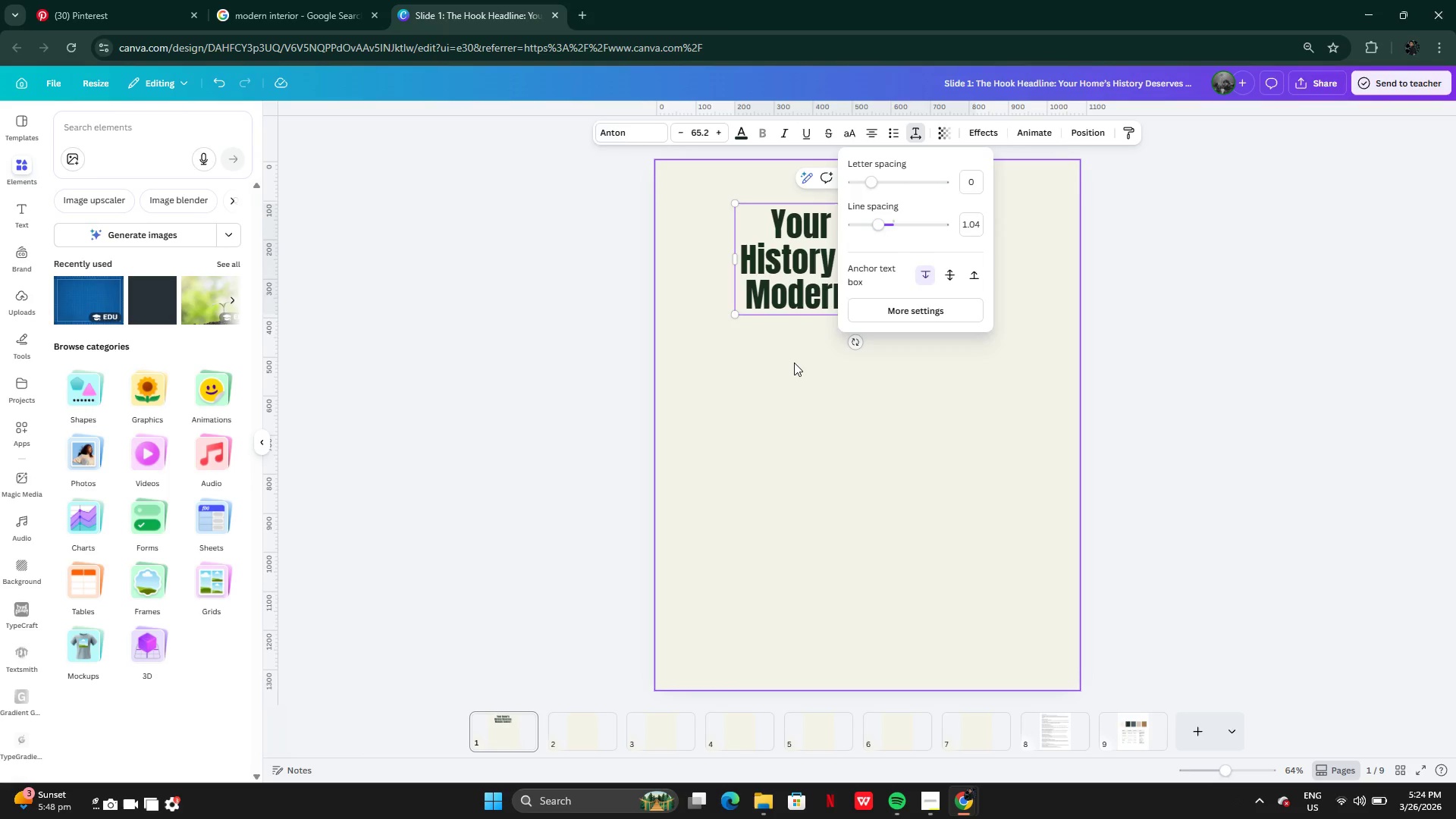 
left_click([794, 362])
 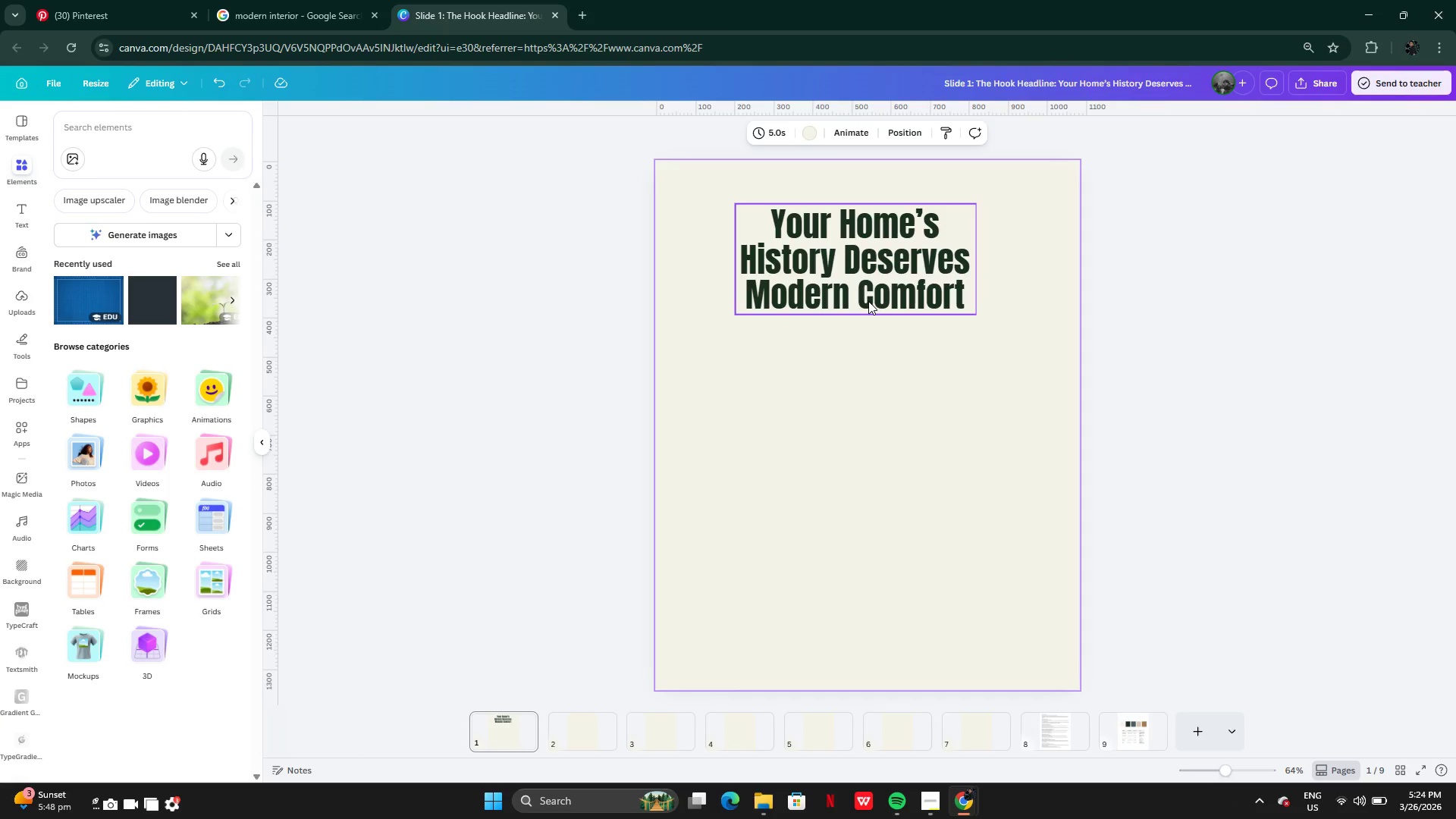 
left_click_drag(start_coordinate=[868, 300], to_coordinate=[882, 292])
 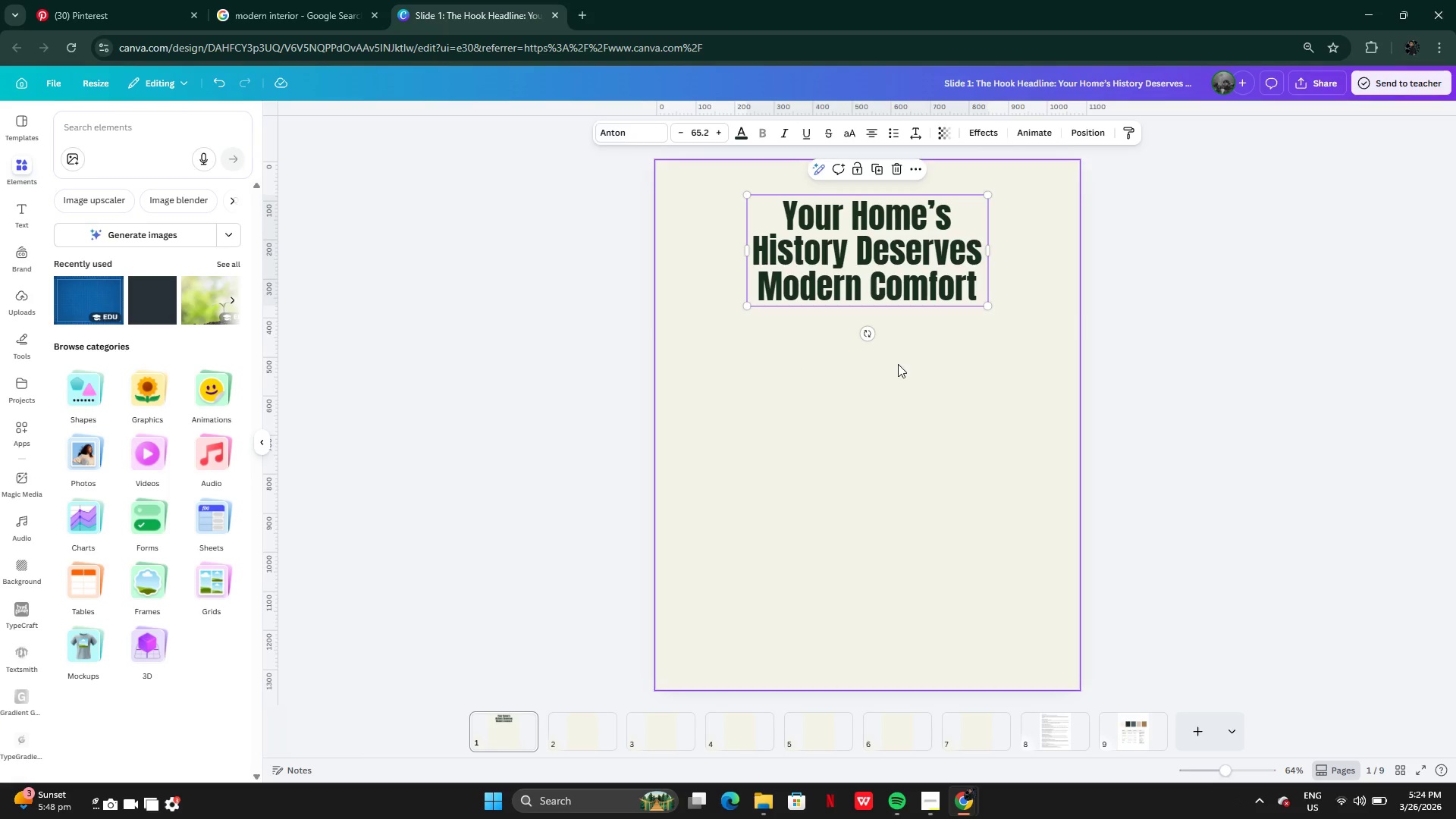 
left_click([899, 365])
 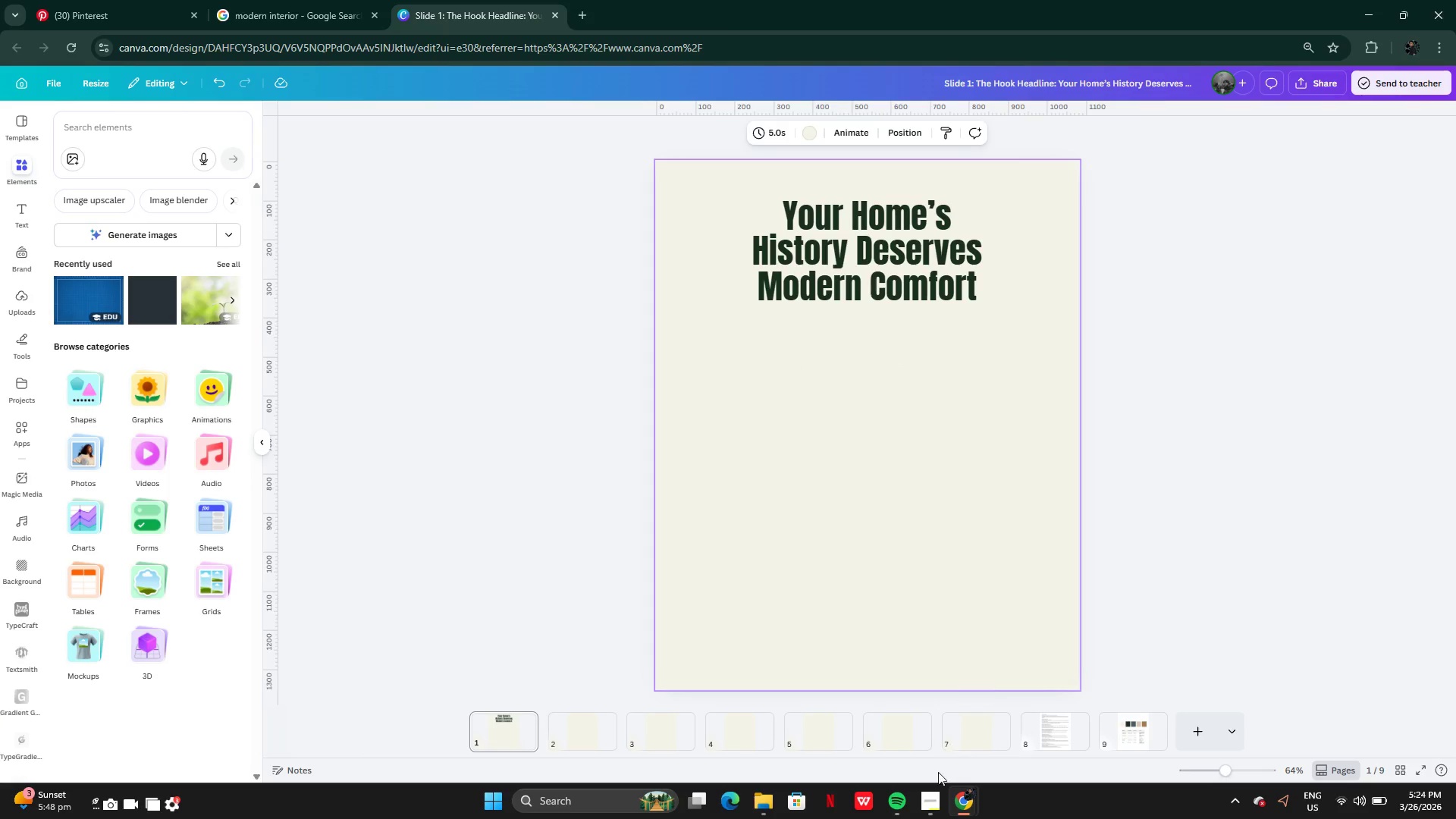 
left_click([934, 808])
 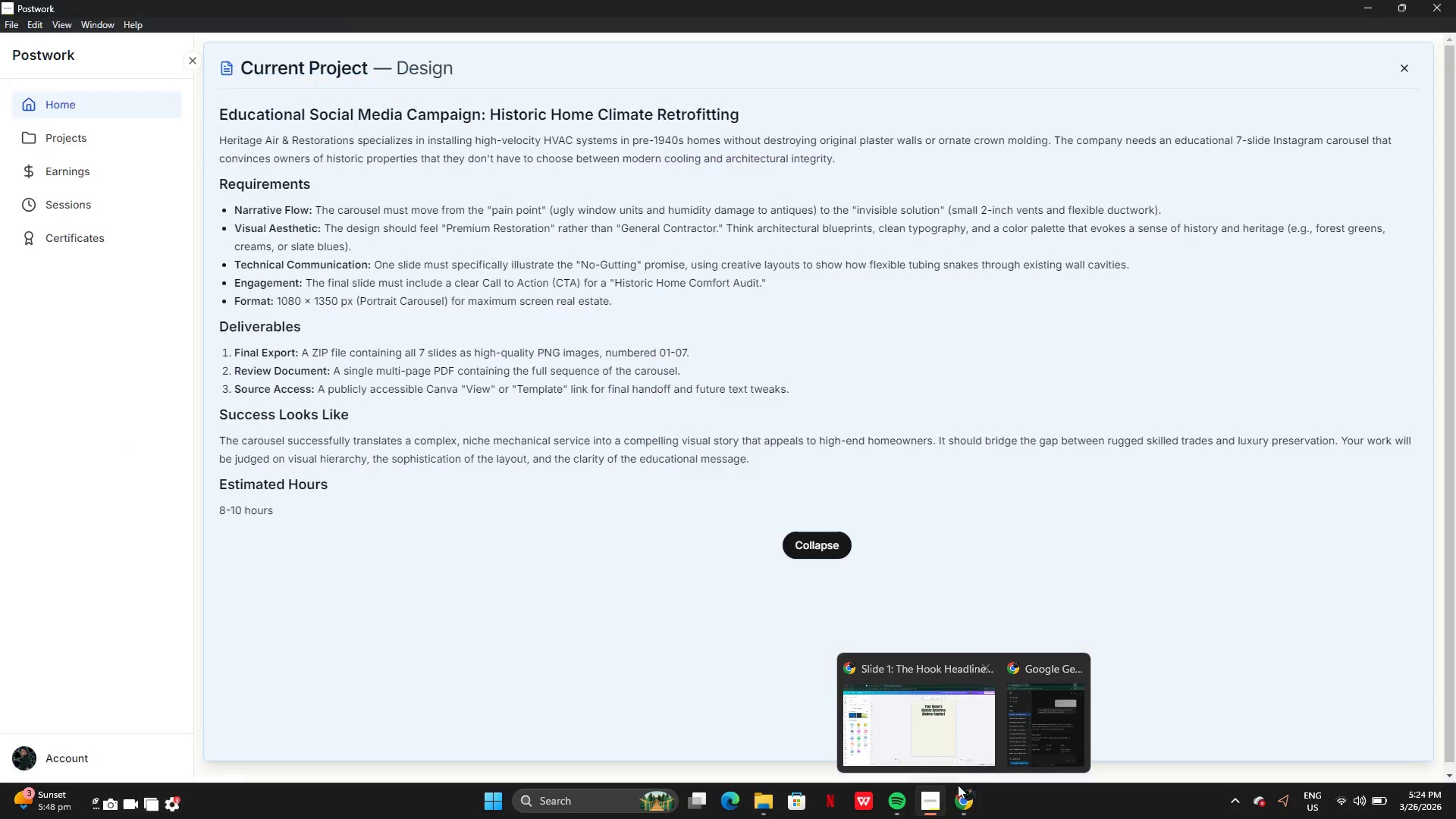 
left_click([936, 716])
 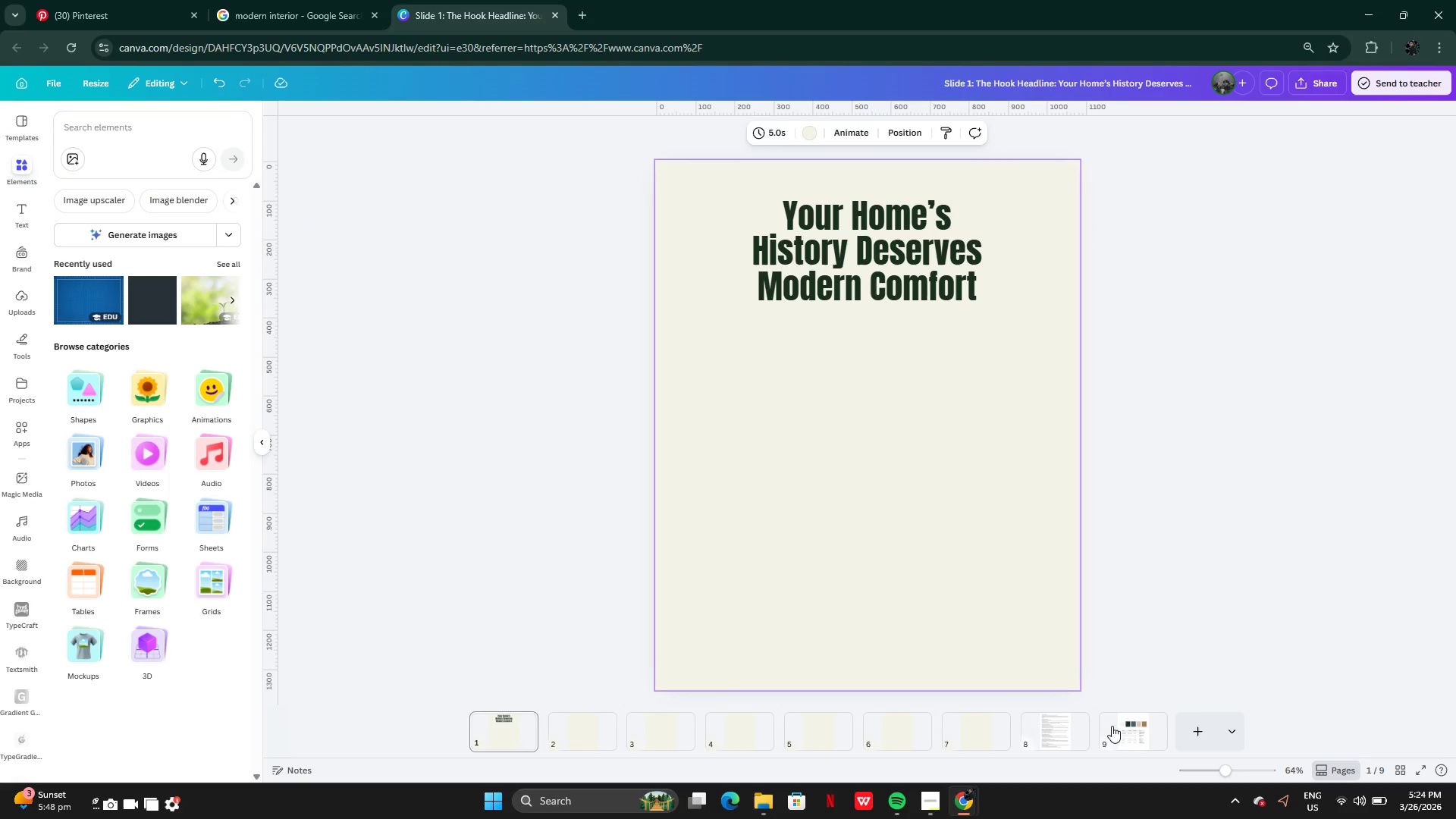 
left_click([1122, 730])
 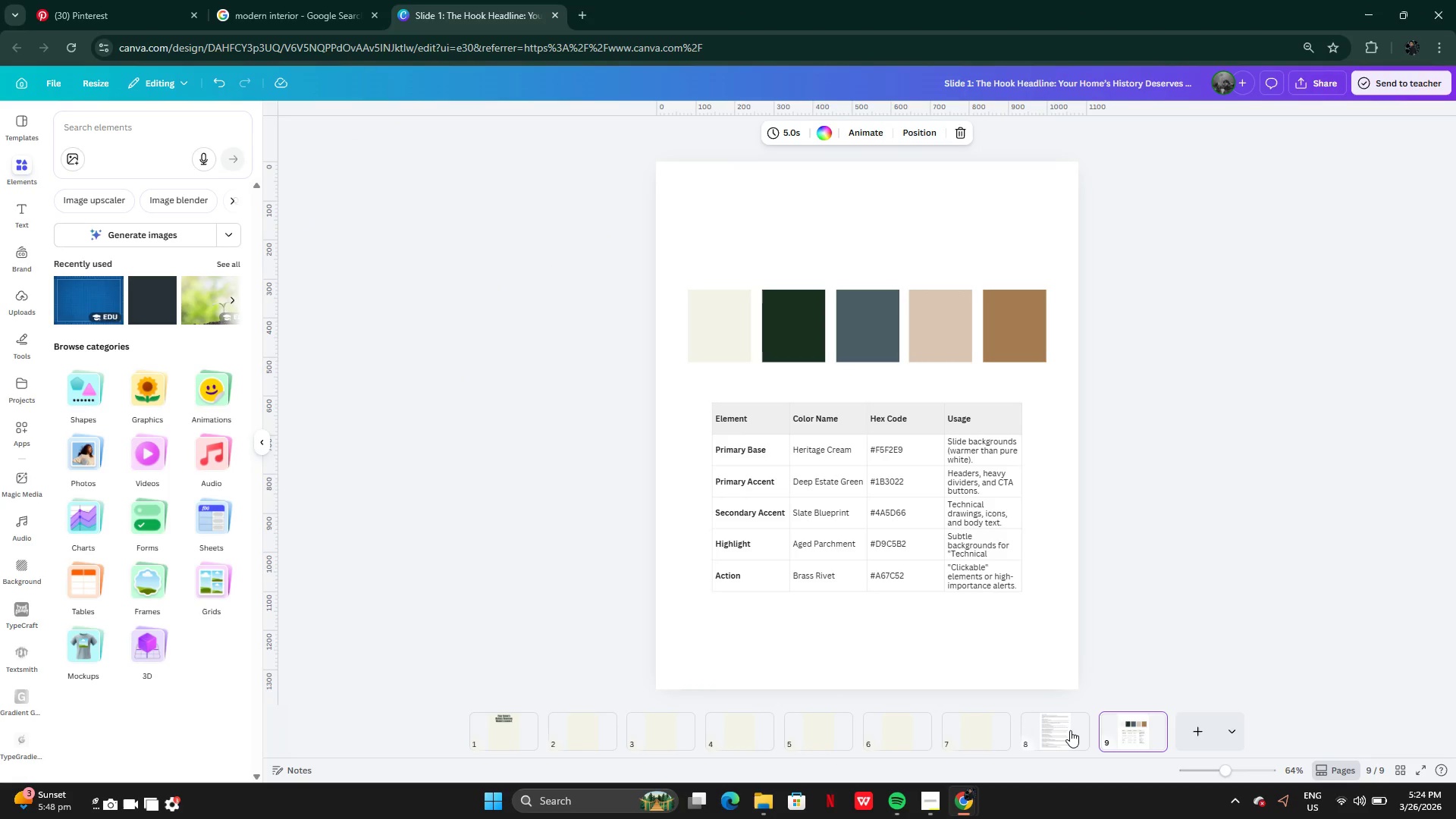 
left_click([1068, 730])
 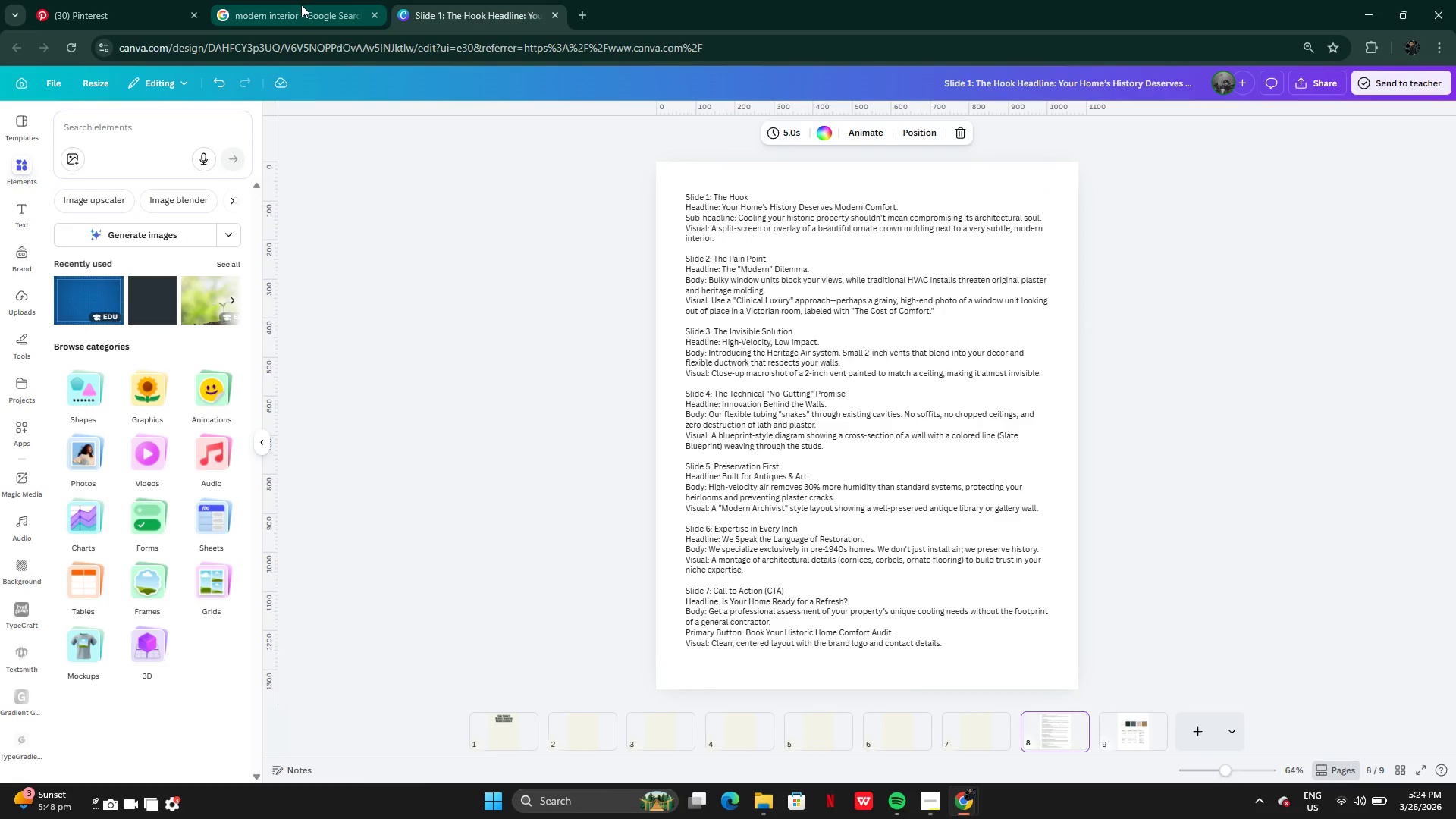 
double_click([110, 17])
 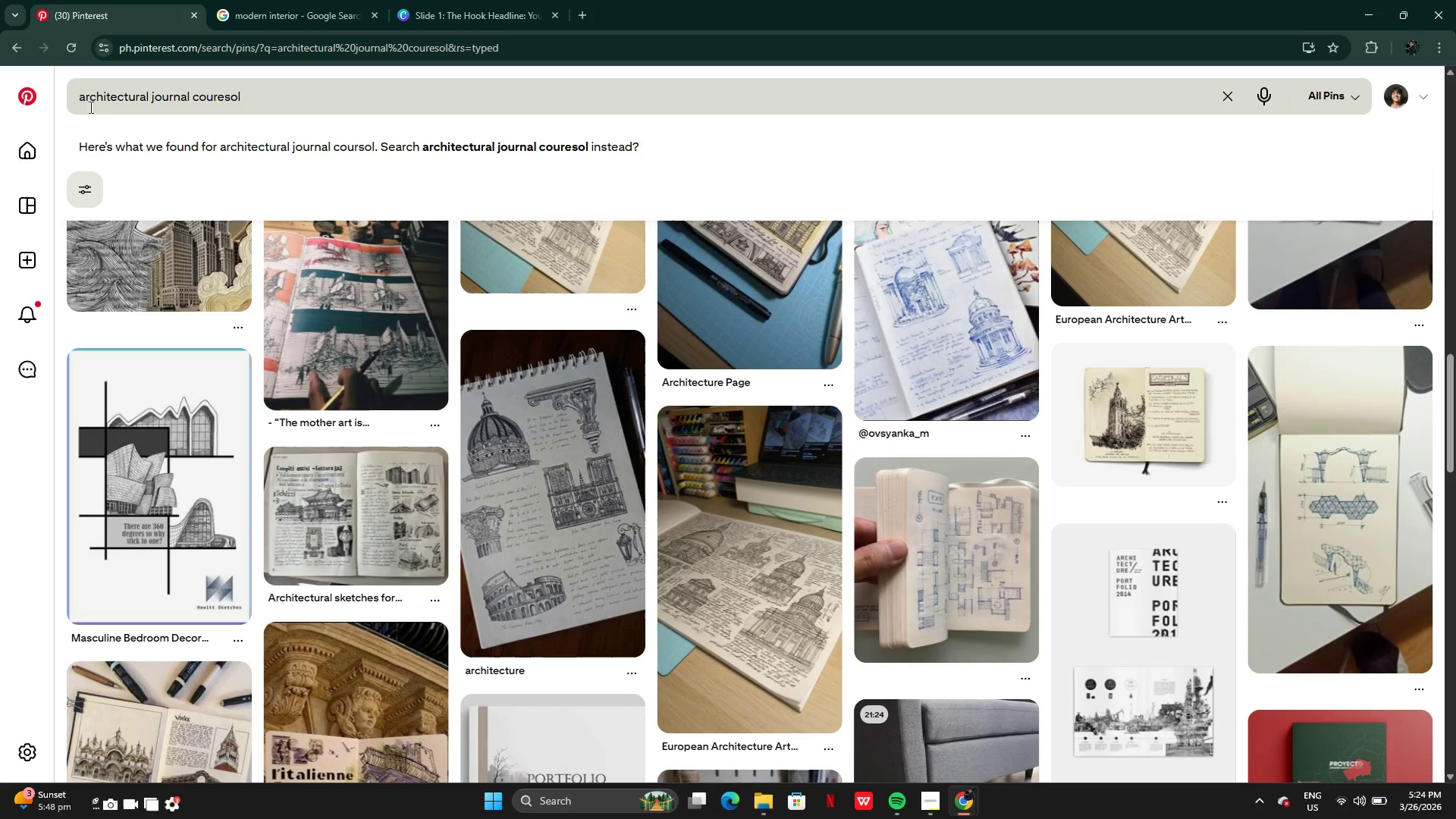 
left_click([27, 53])
 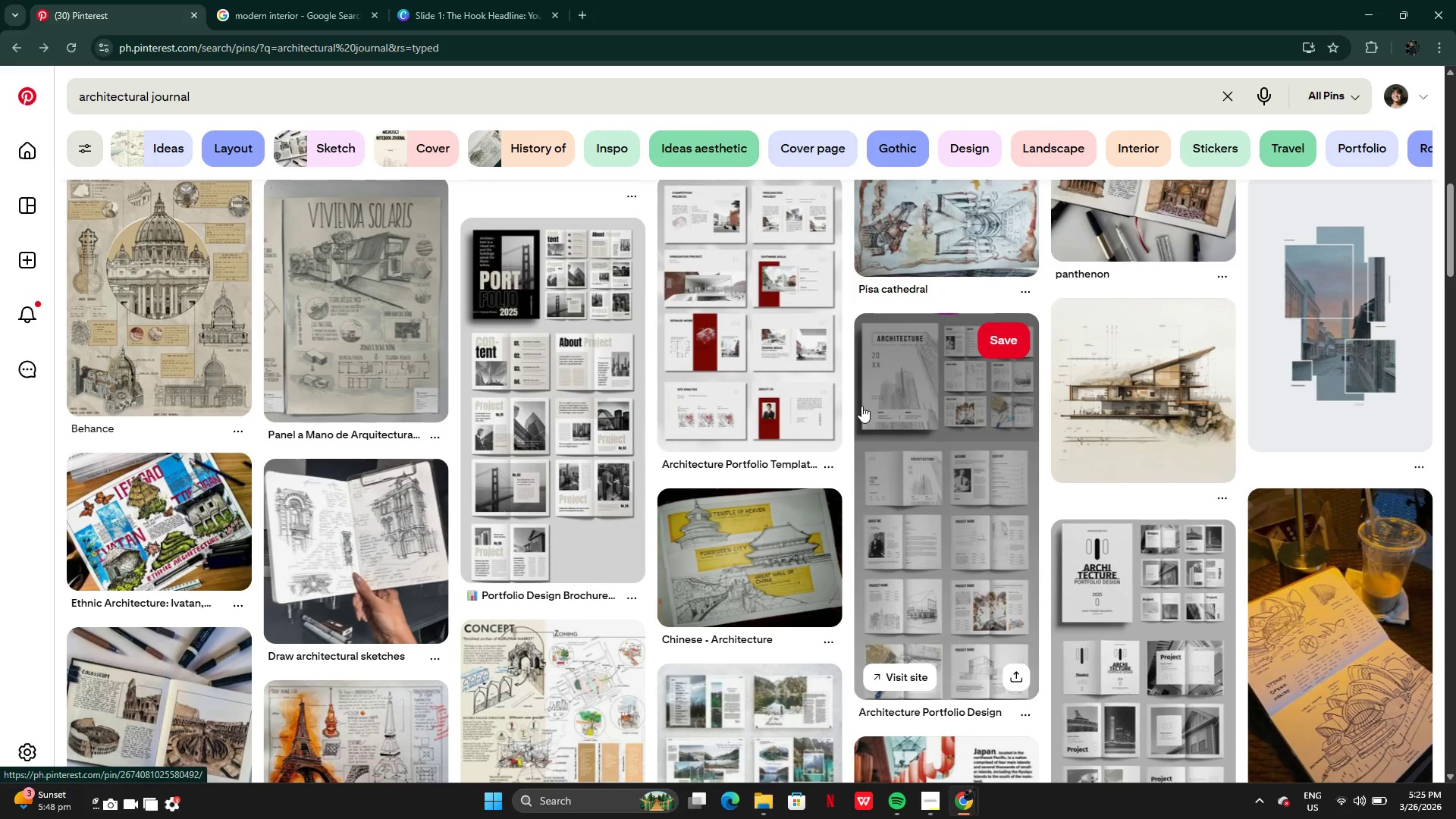 
wait(20.8)
 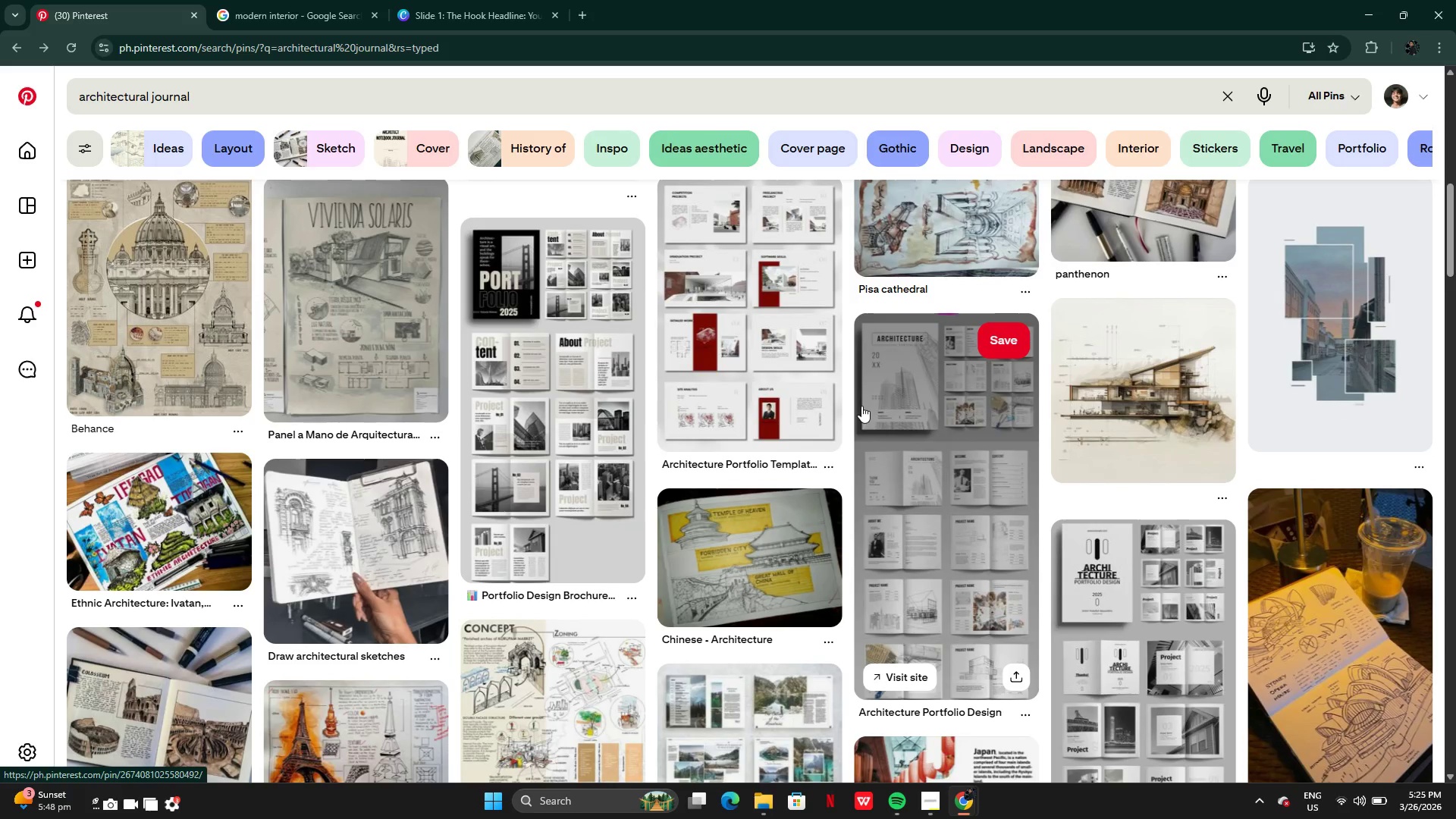 
left_click([264, 23])
 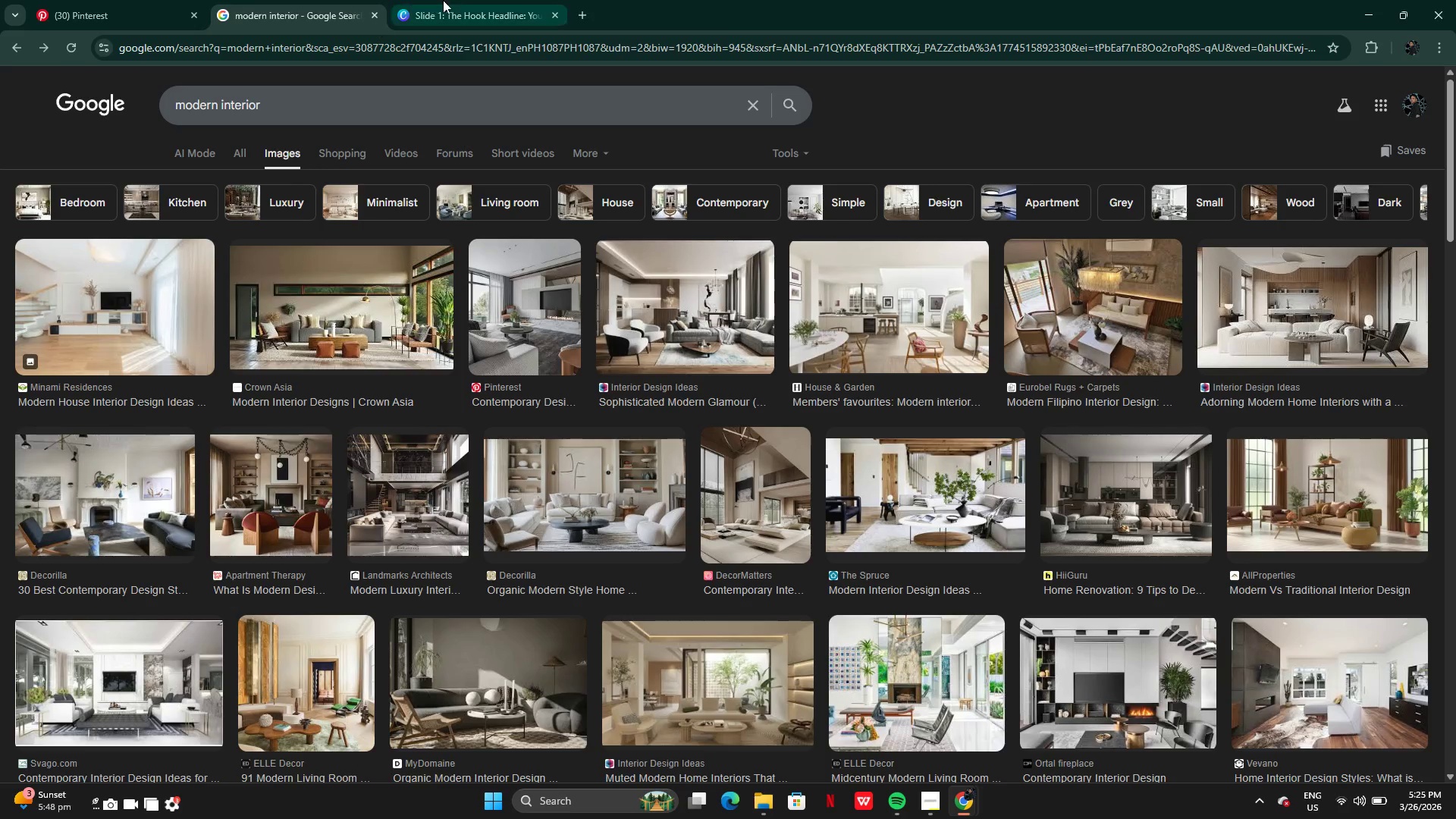 
left_click([463, 0])
 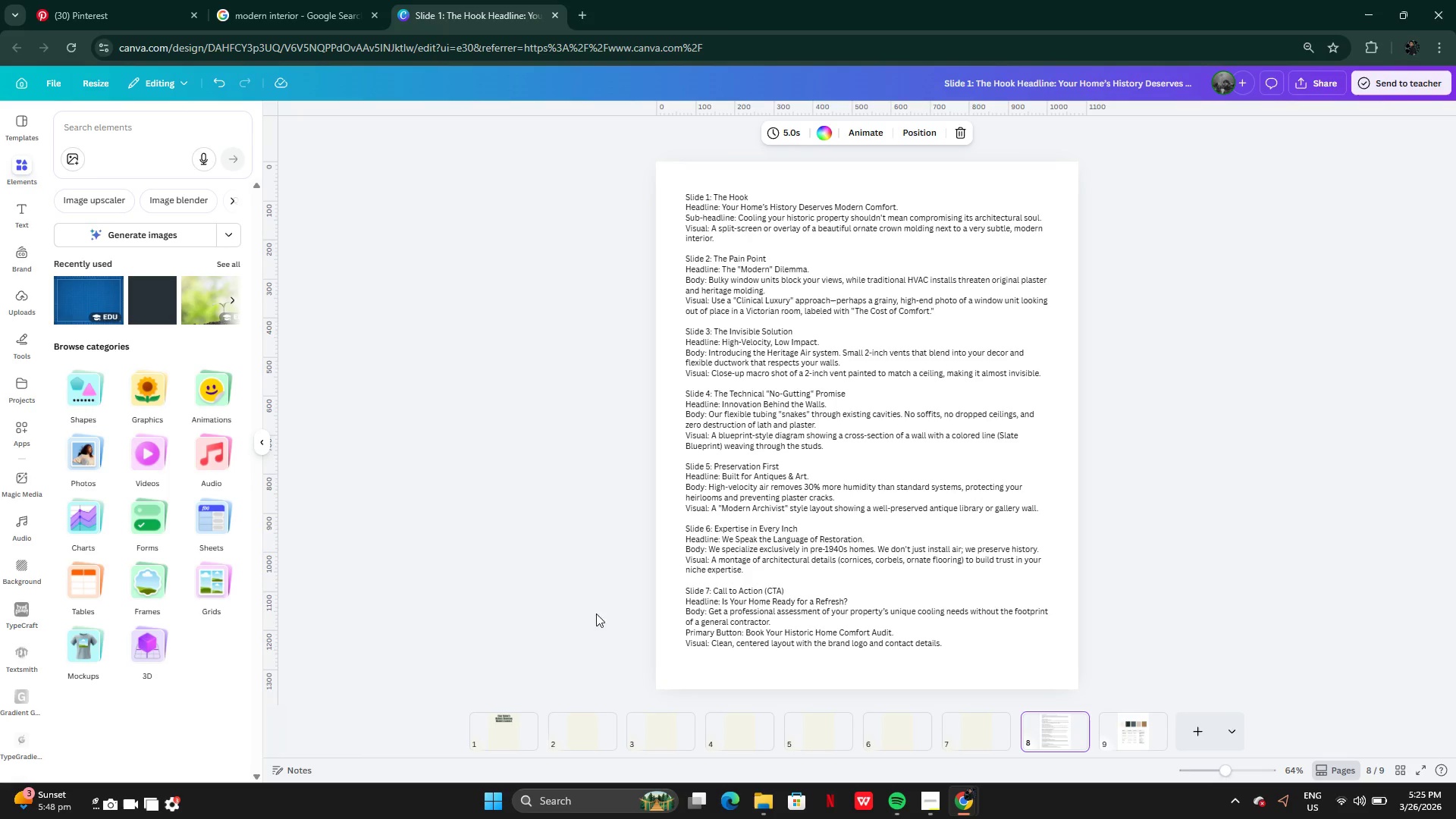 
left_click([496, 719])
 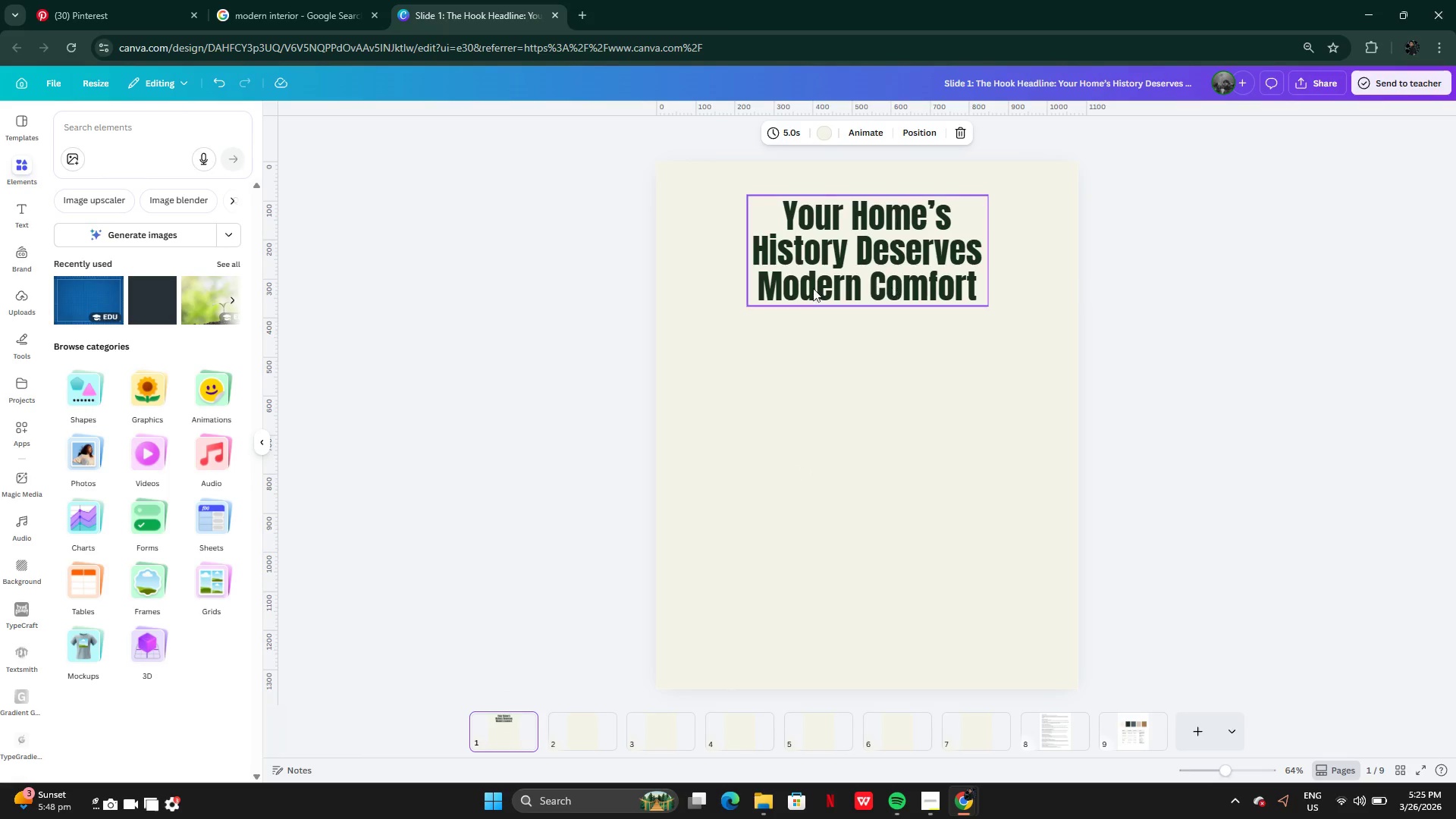 
left_click([806, 278])
 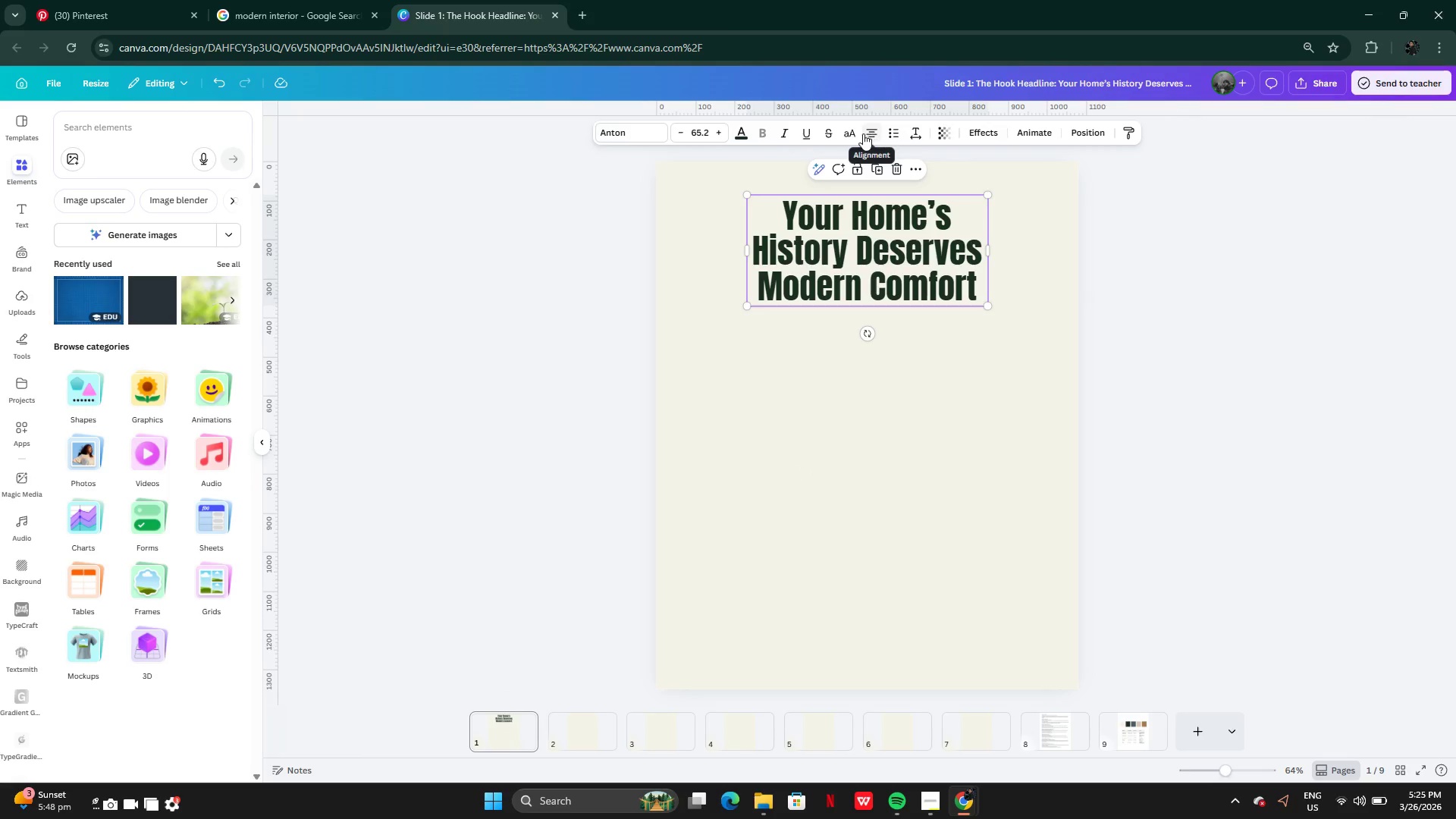 
left_click([852, 136])
 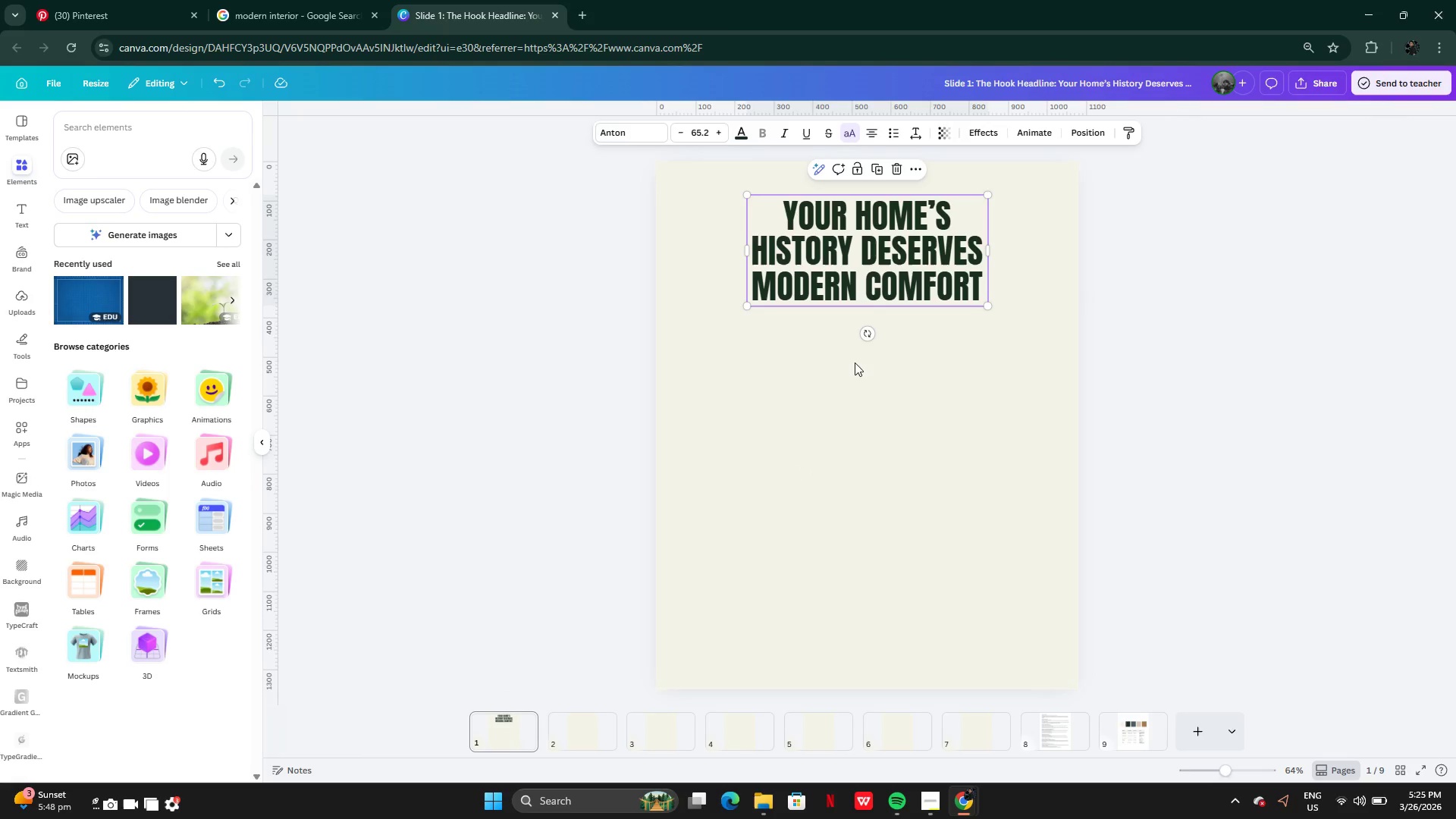 
left_click([861, 398])
 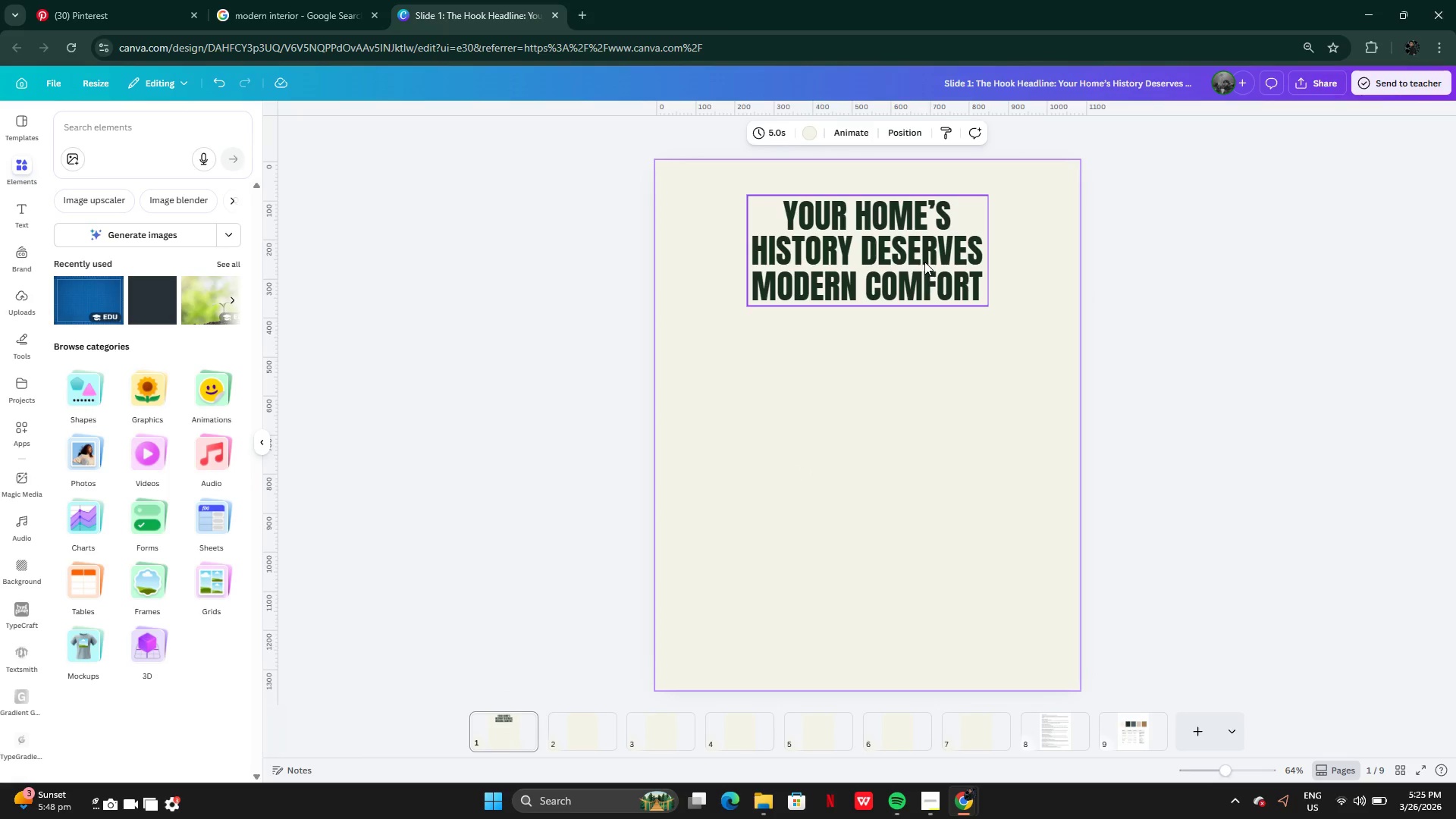 
left_click_drag(start_coordinate=[924, 262], to_coordinate=[927, 287])
 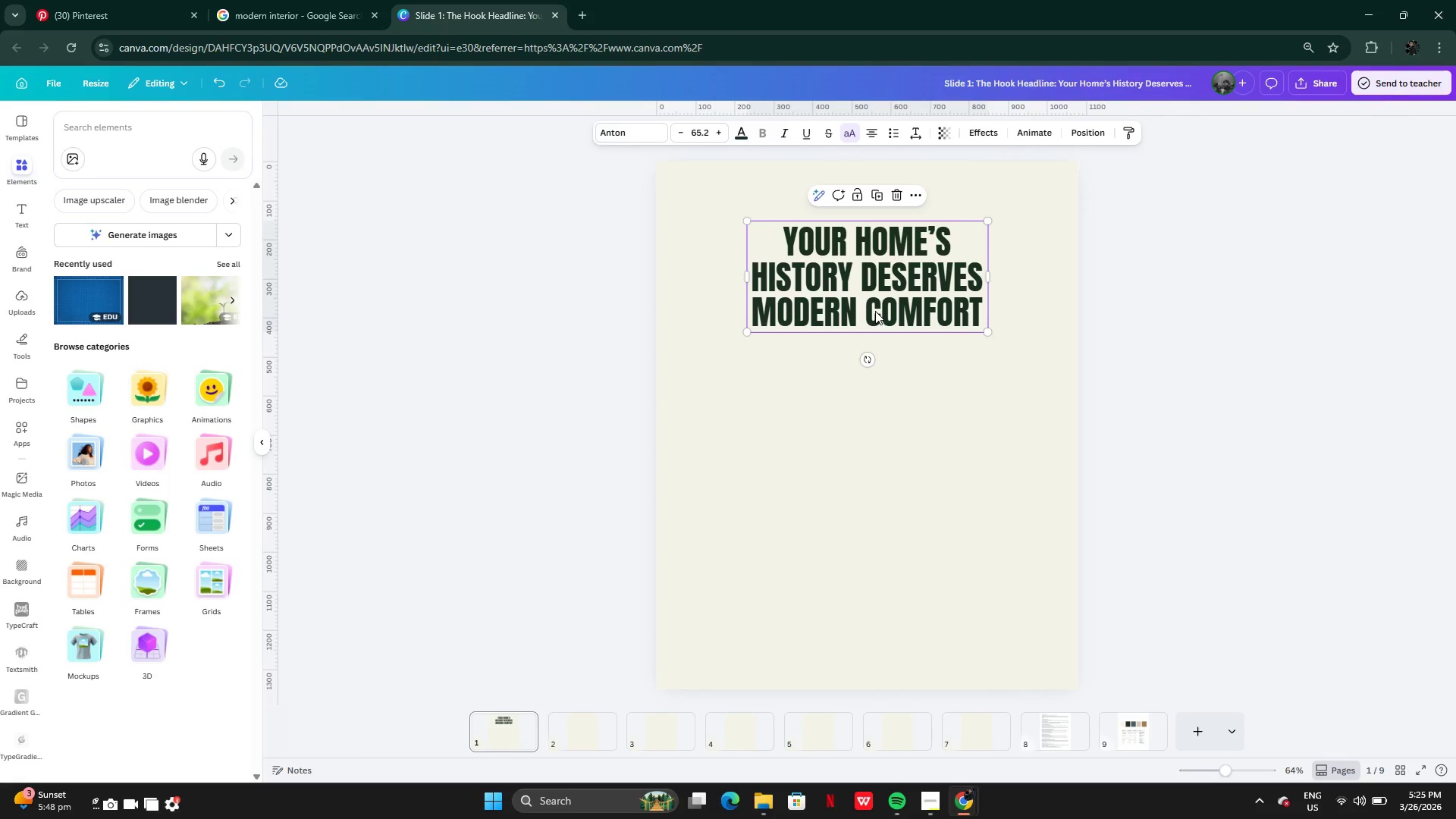 
wait(8.81)
 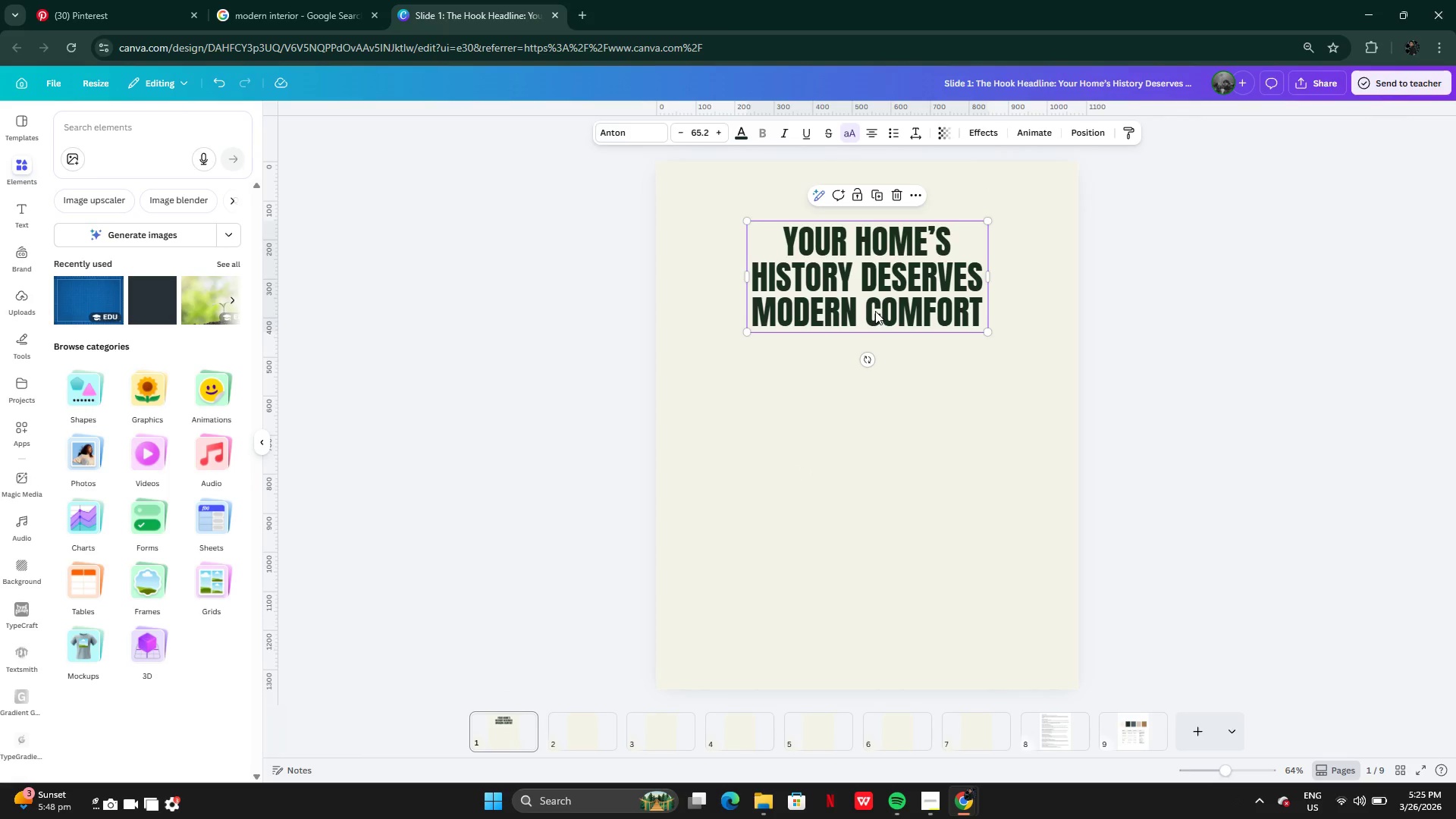 
hold_key(key=AltLeft, duration=0.39)
left_click_drag(start_coordinate=[900, 280], to_coordinate=[902, 379])
 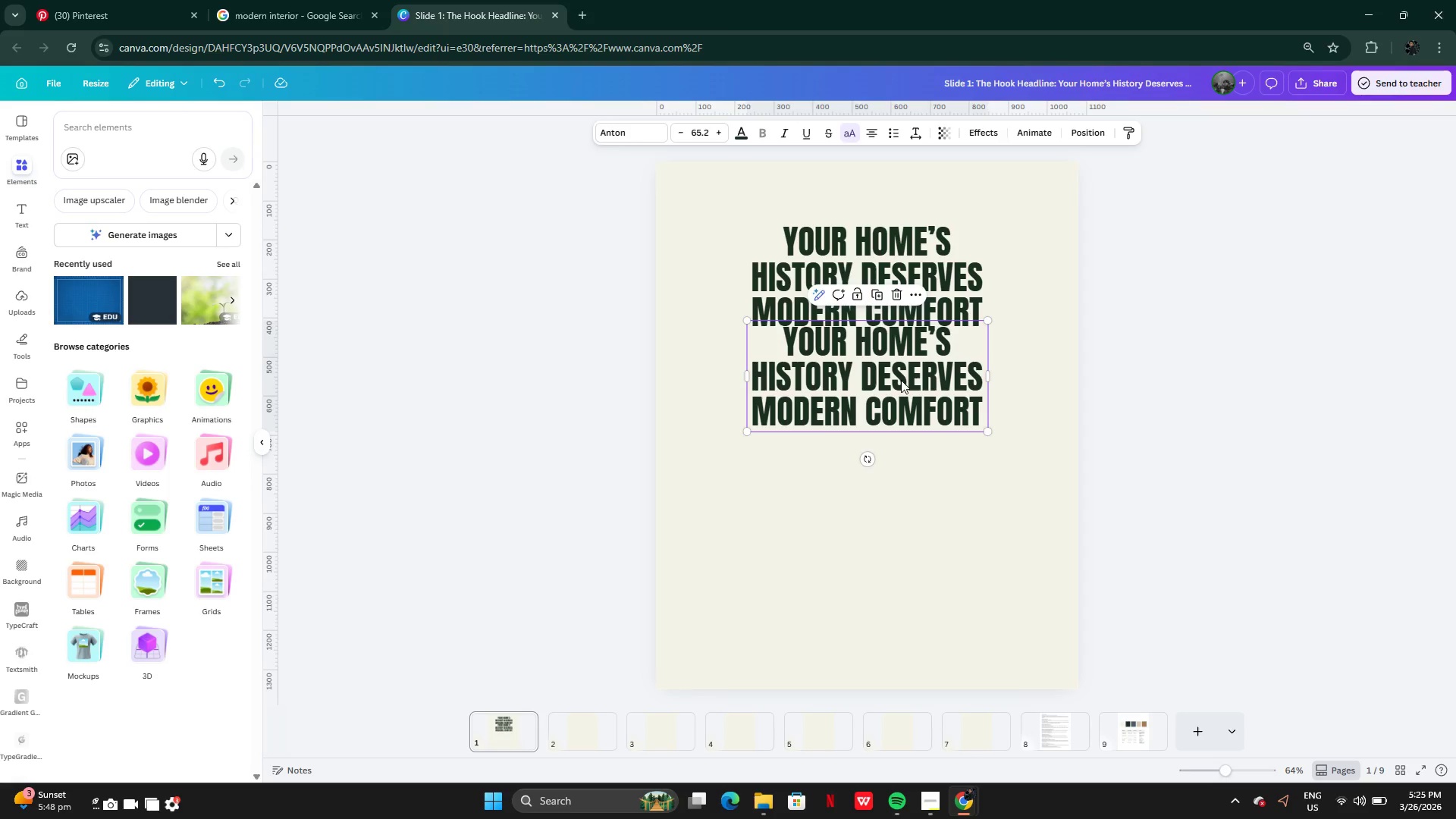 
left_click_drag(start_coordinate=[901, 380], to_coordinate=[902, 392])
 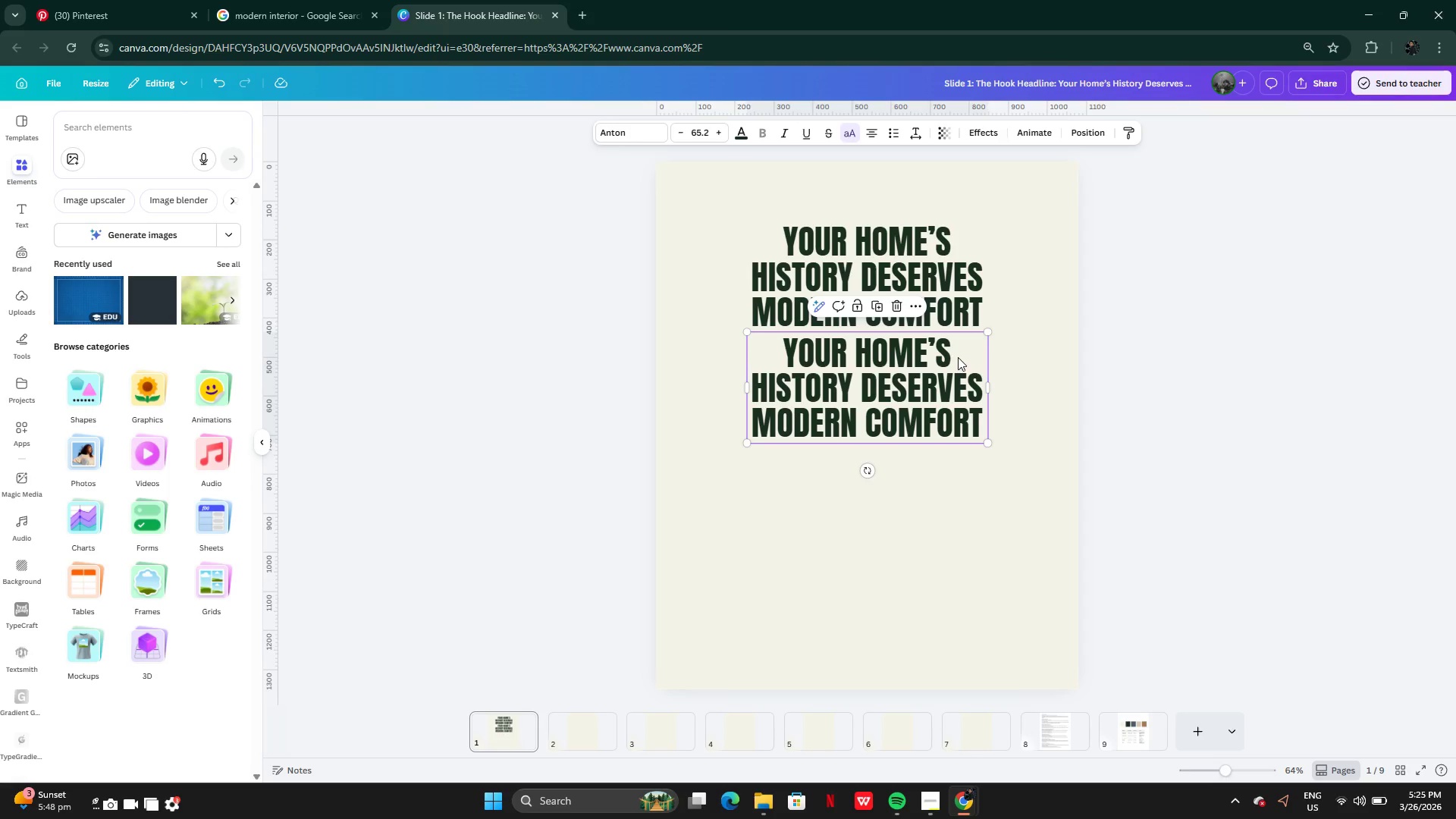 
double_click([958, 357])
 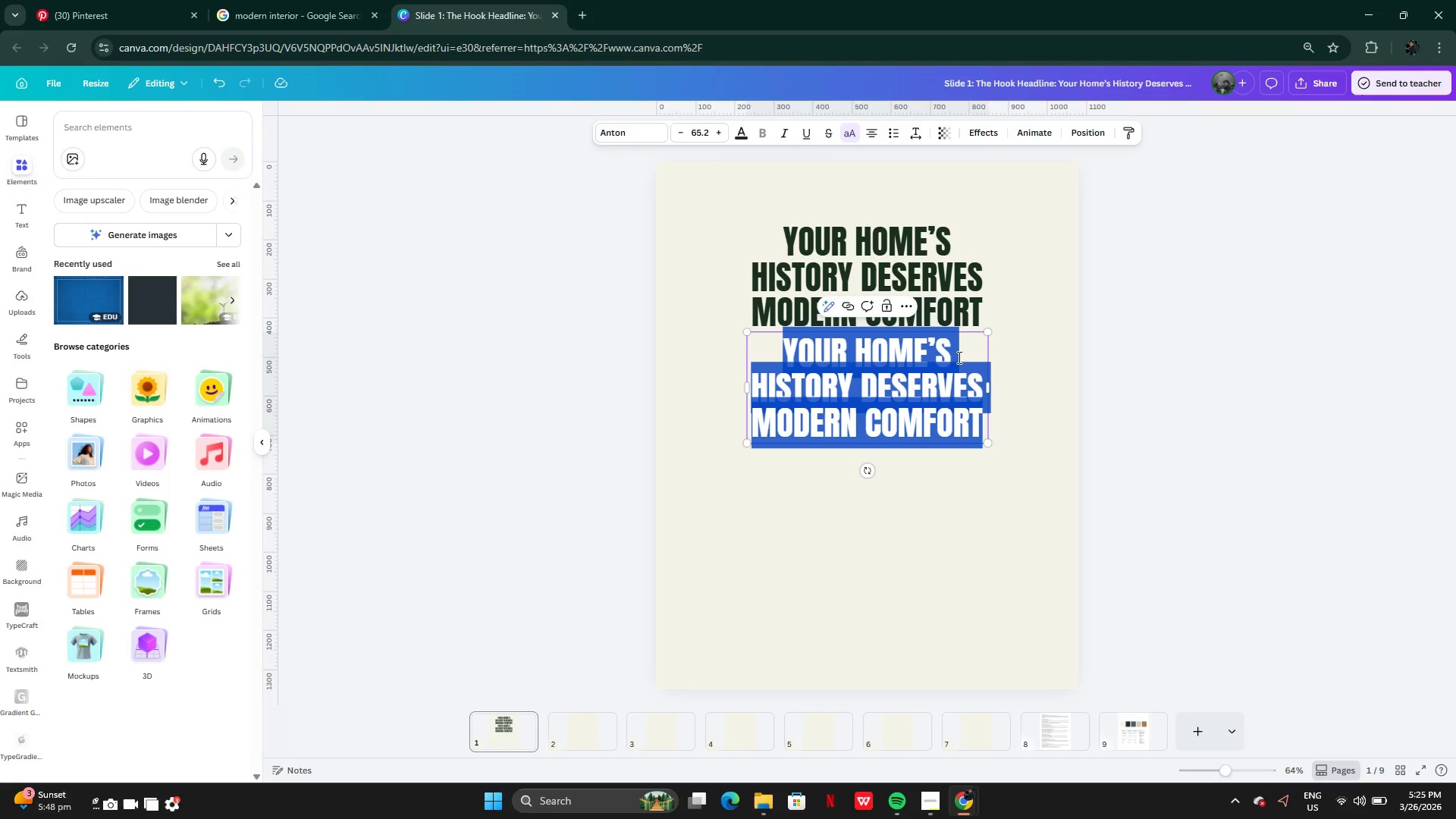 
triple_click([958, 357])
 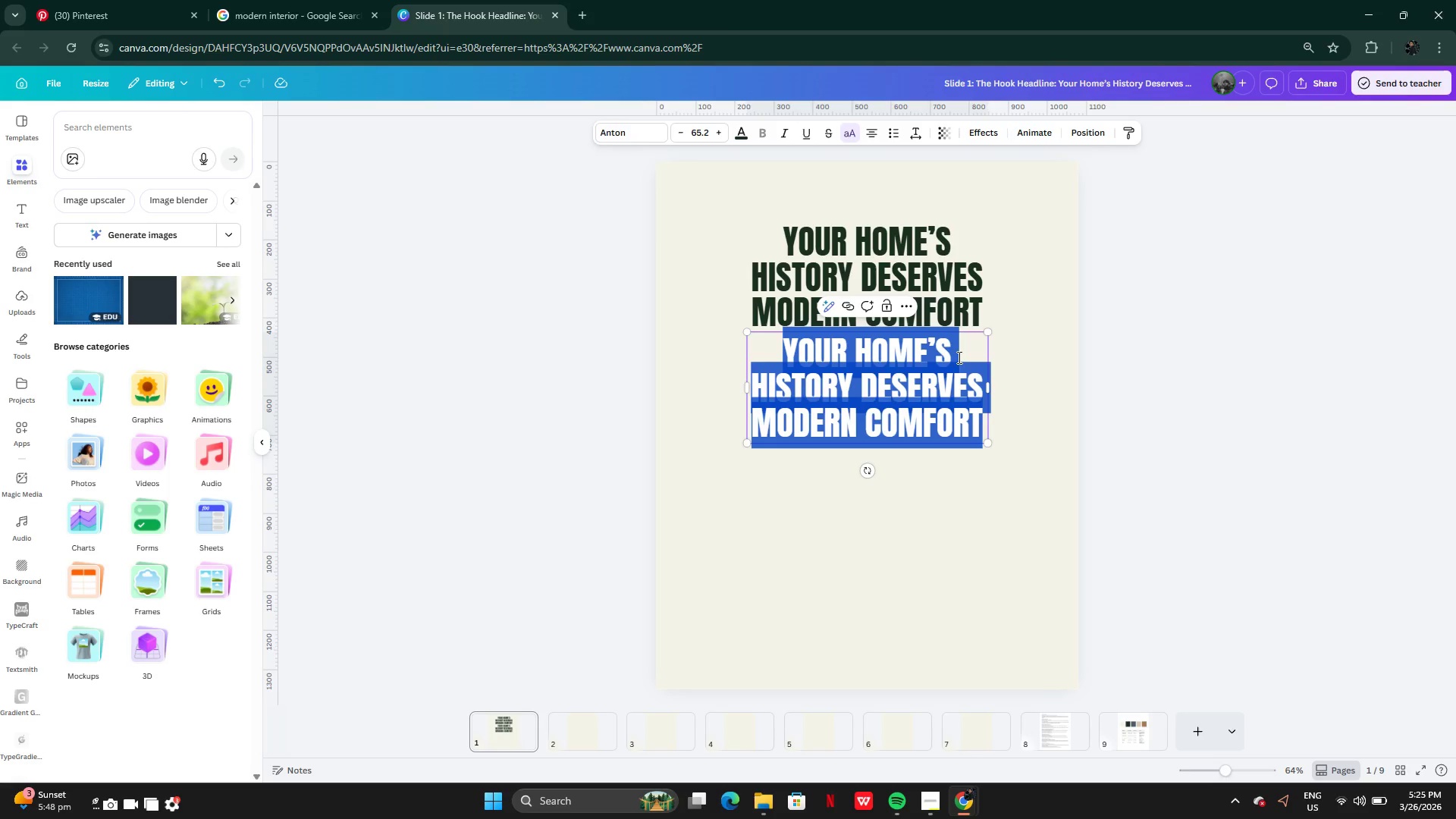 
triple_click([958, 357])
 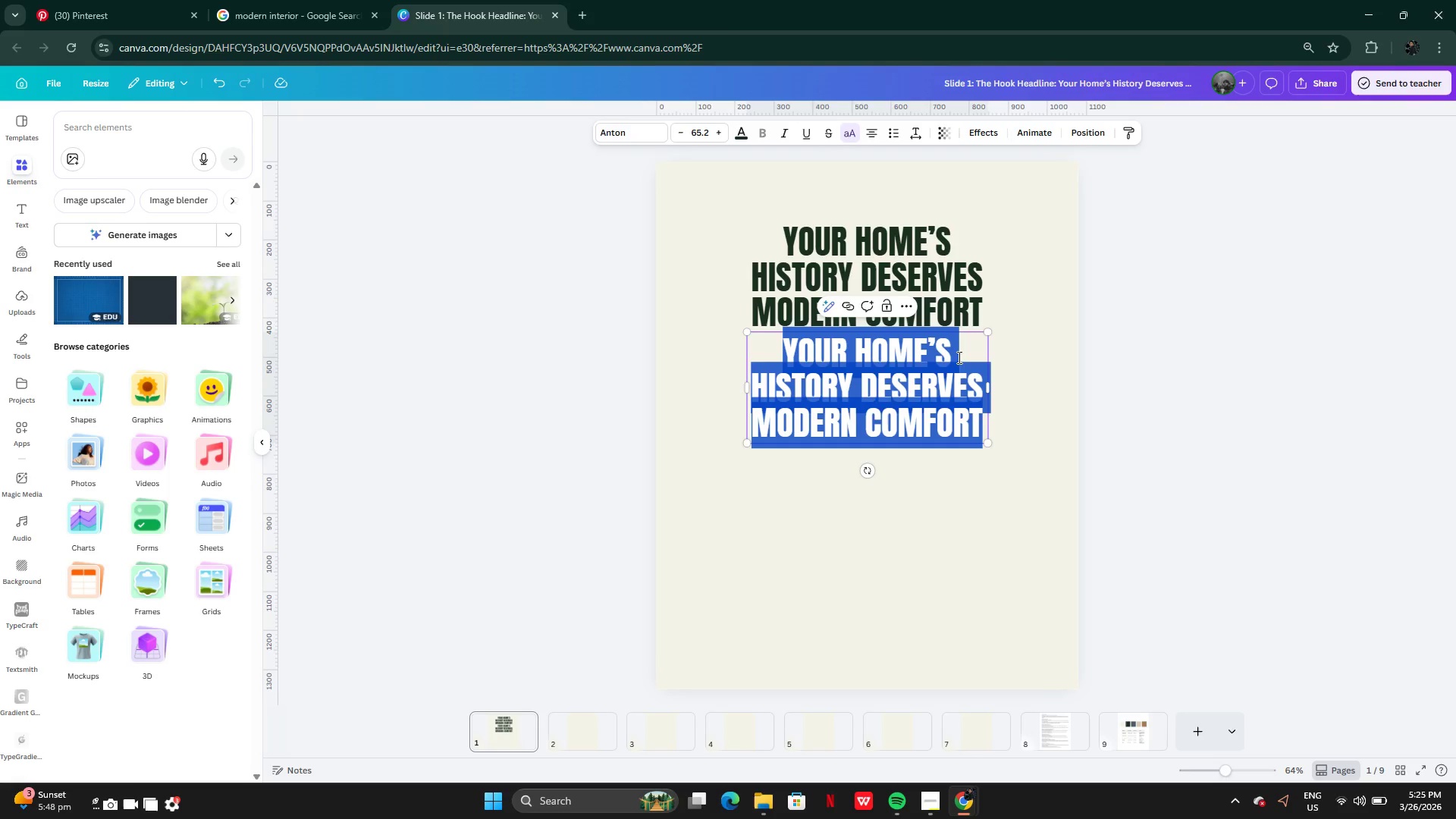 
triple_click([958, 357])
 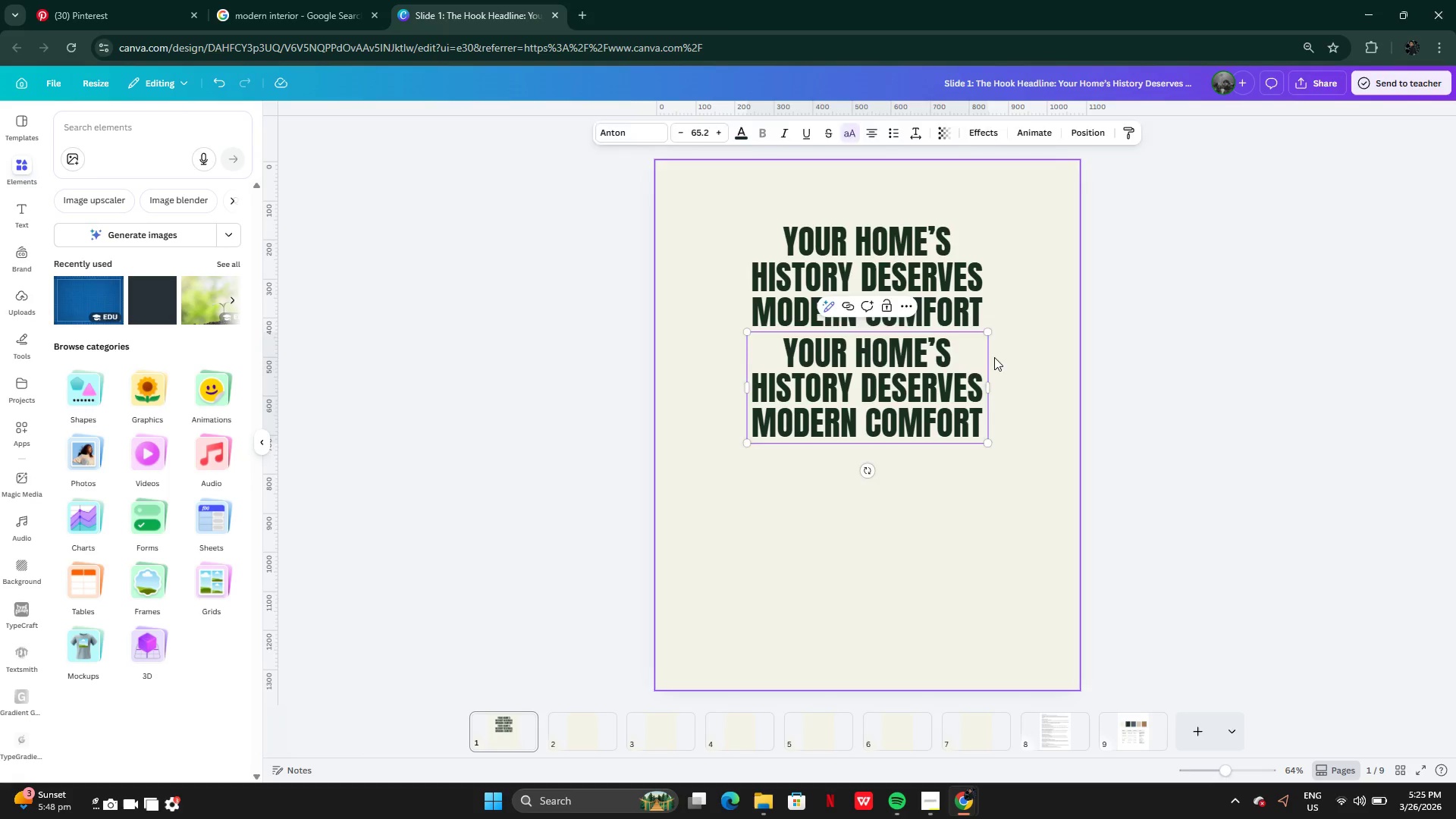 
double_click([959, 355])
 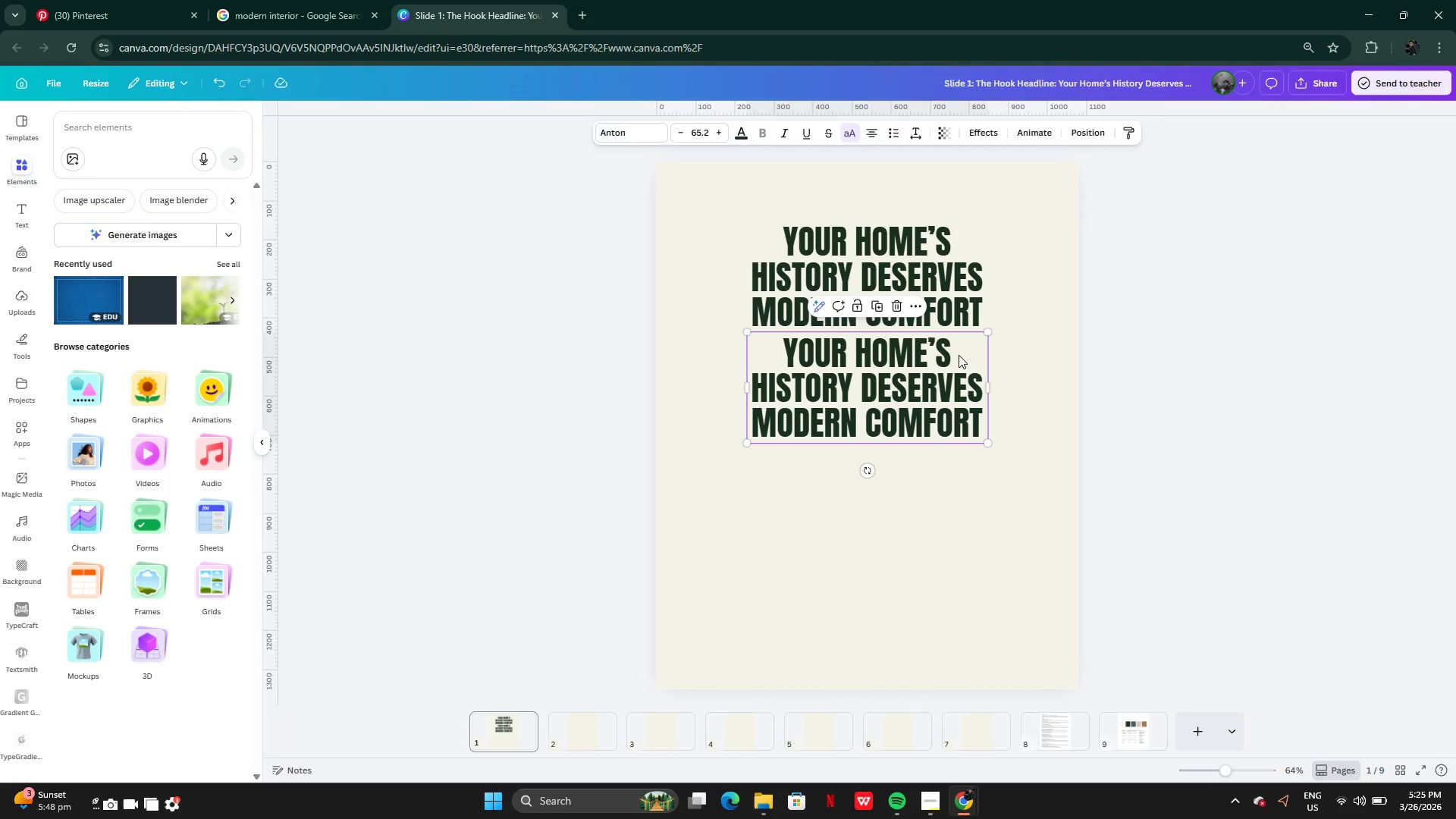 
triple_click([959, 355])
 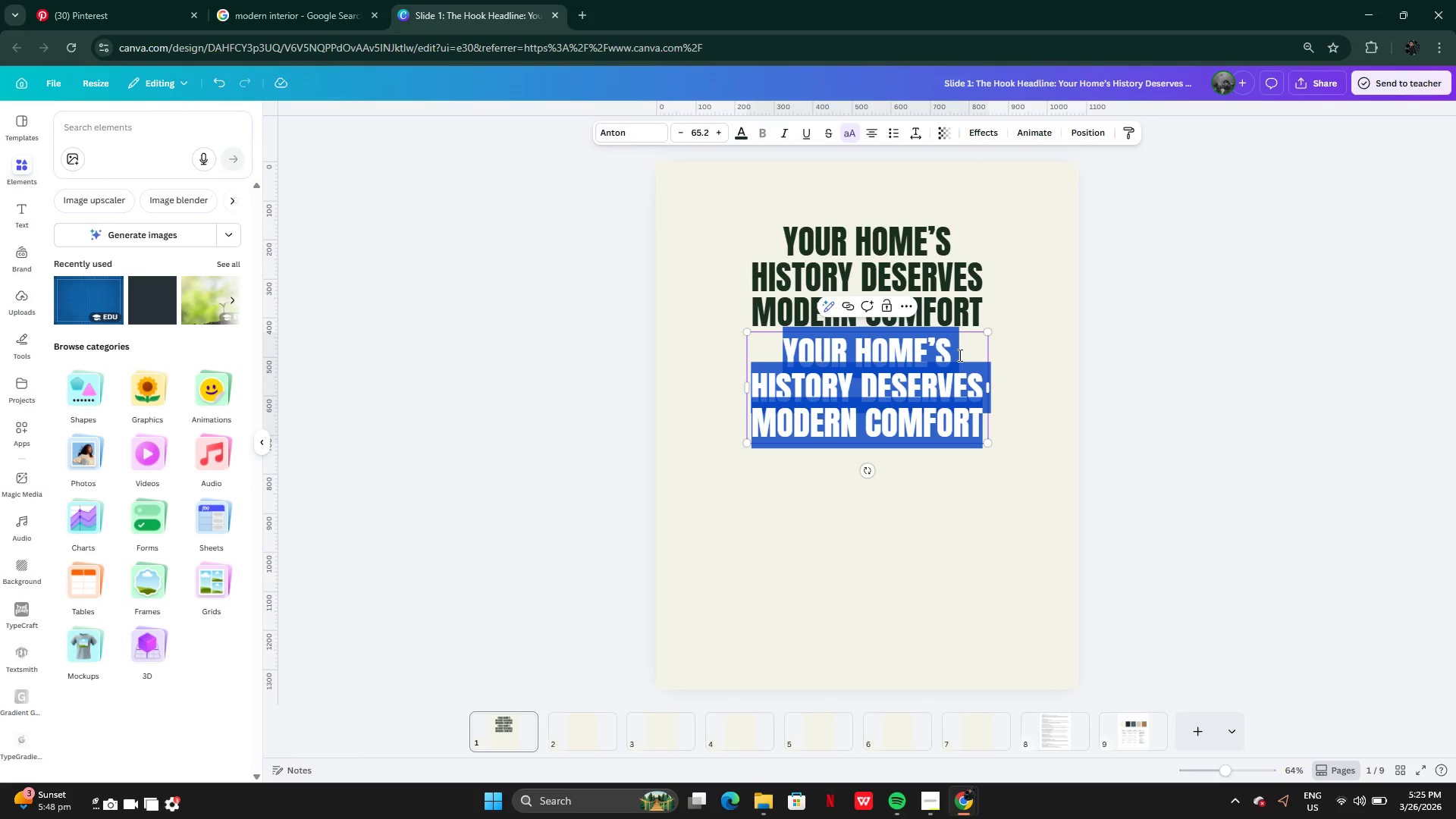 
left_click([959, 355])
 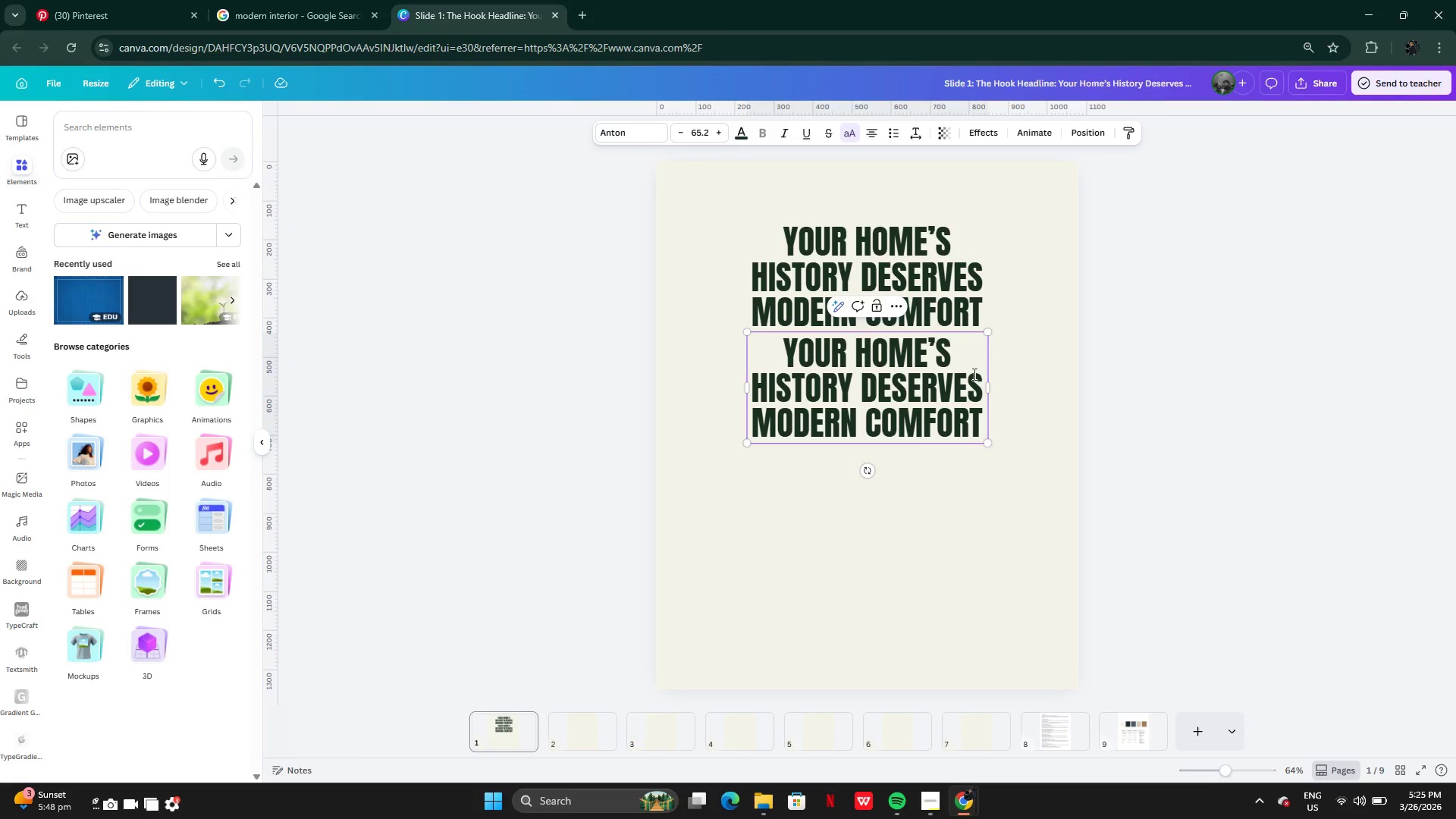 
hold_key(key=Backspace, duration=0.75)
 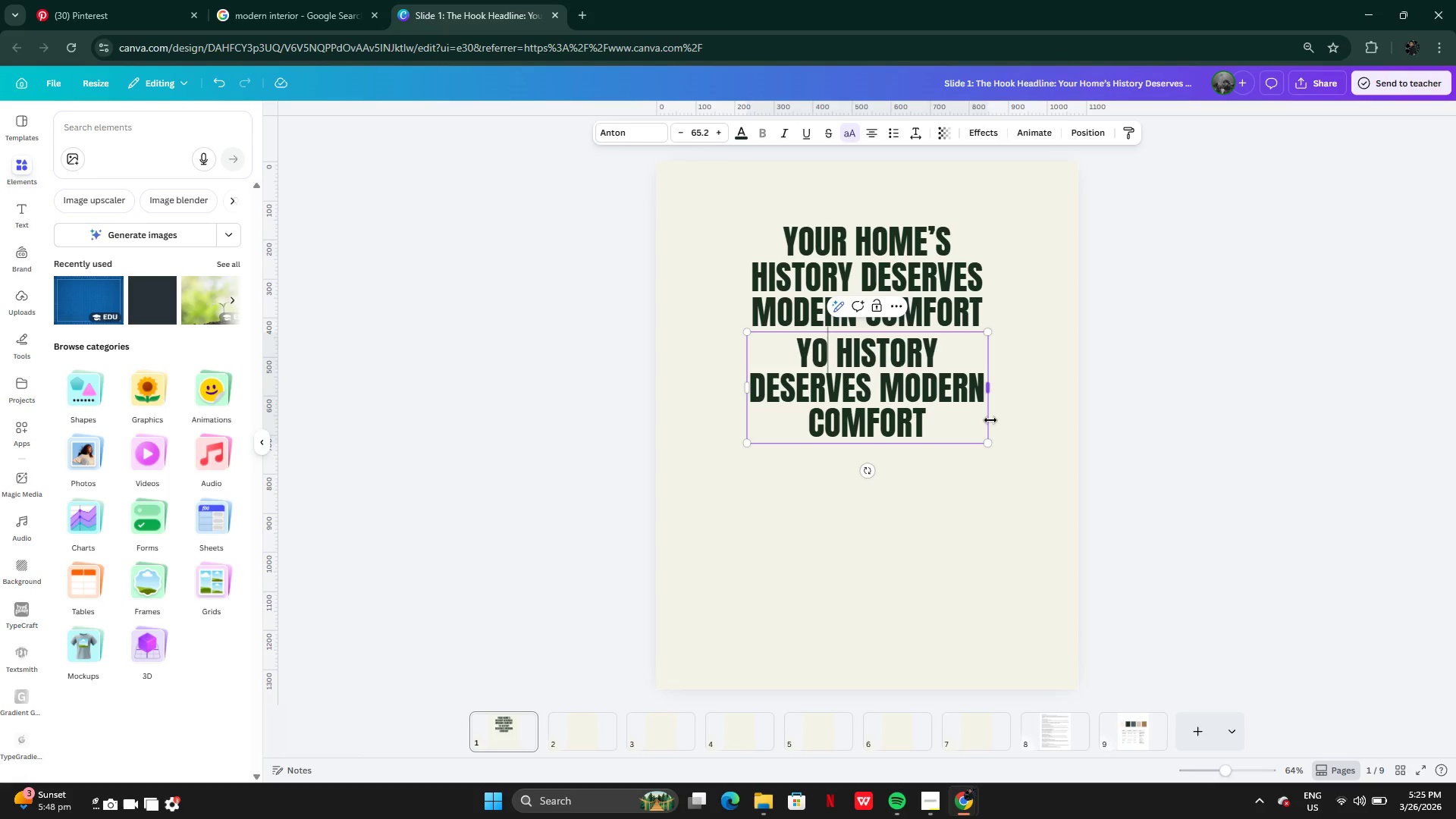 
key(Backspace)
 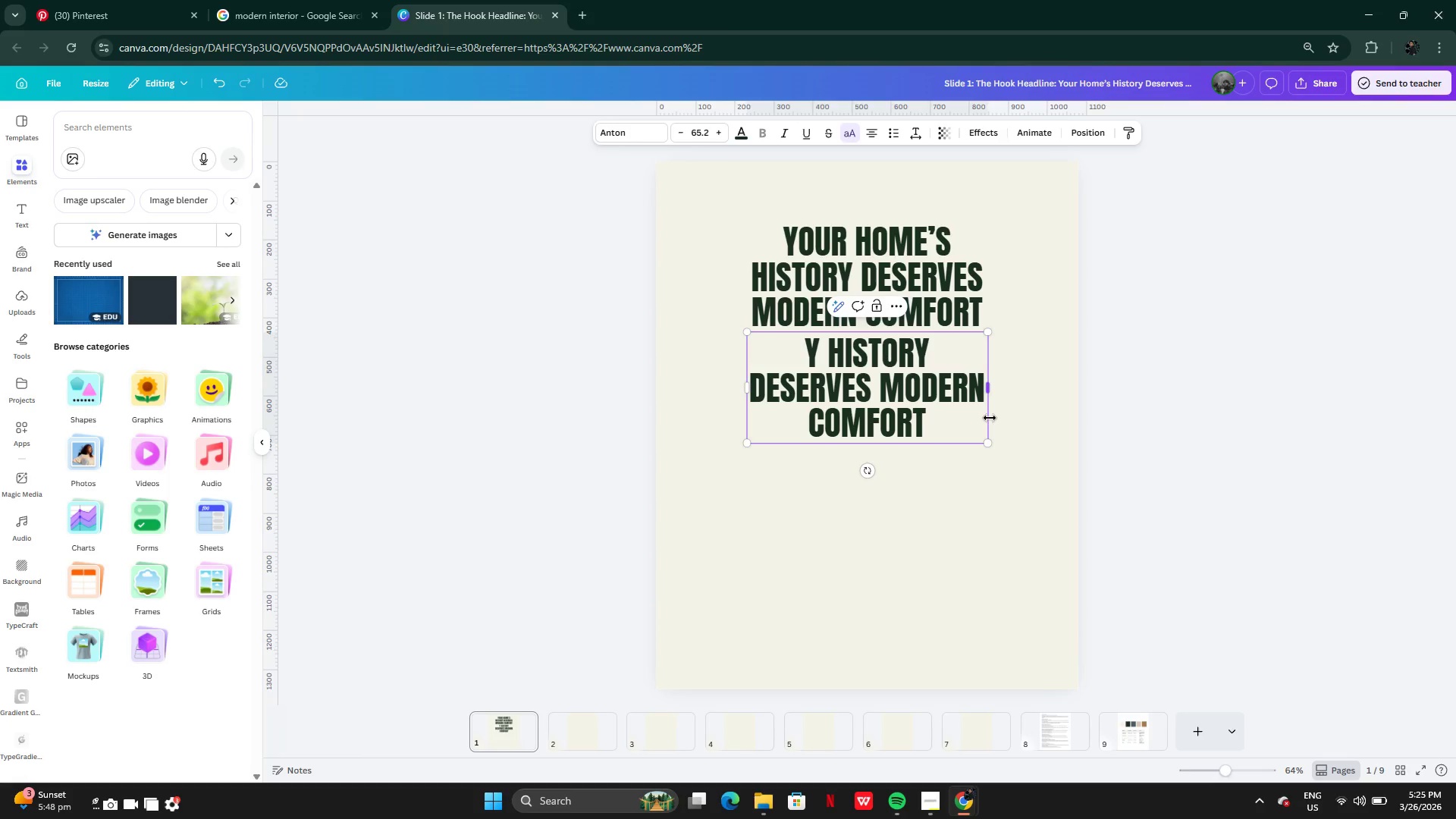 
key(Backspace)
 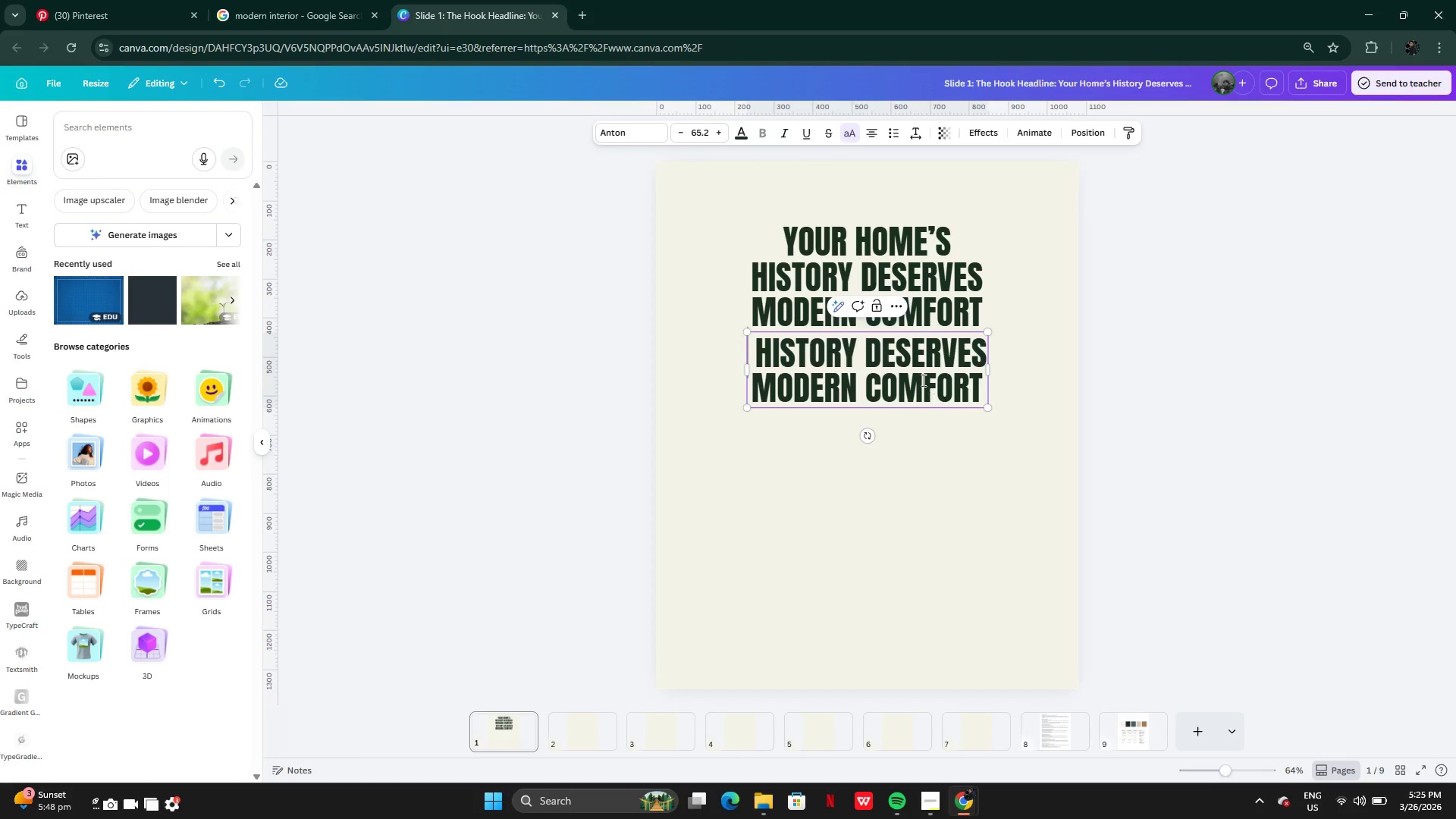 
left_click([943, 294])
 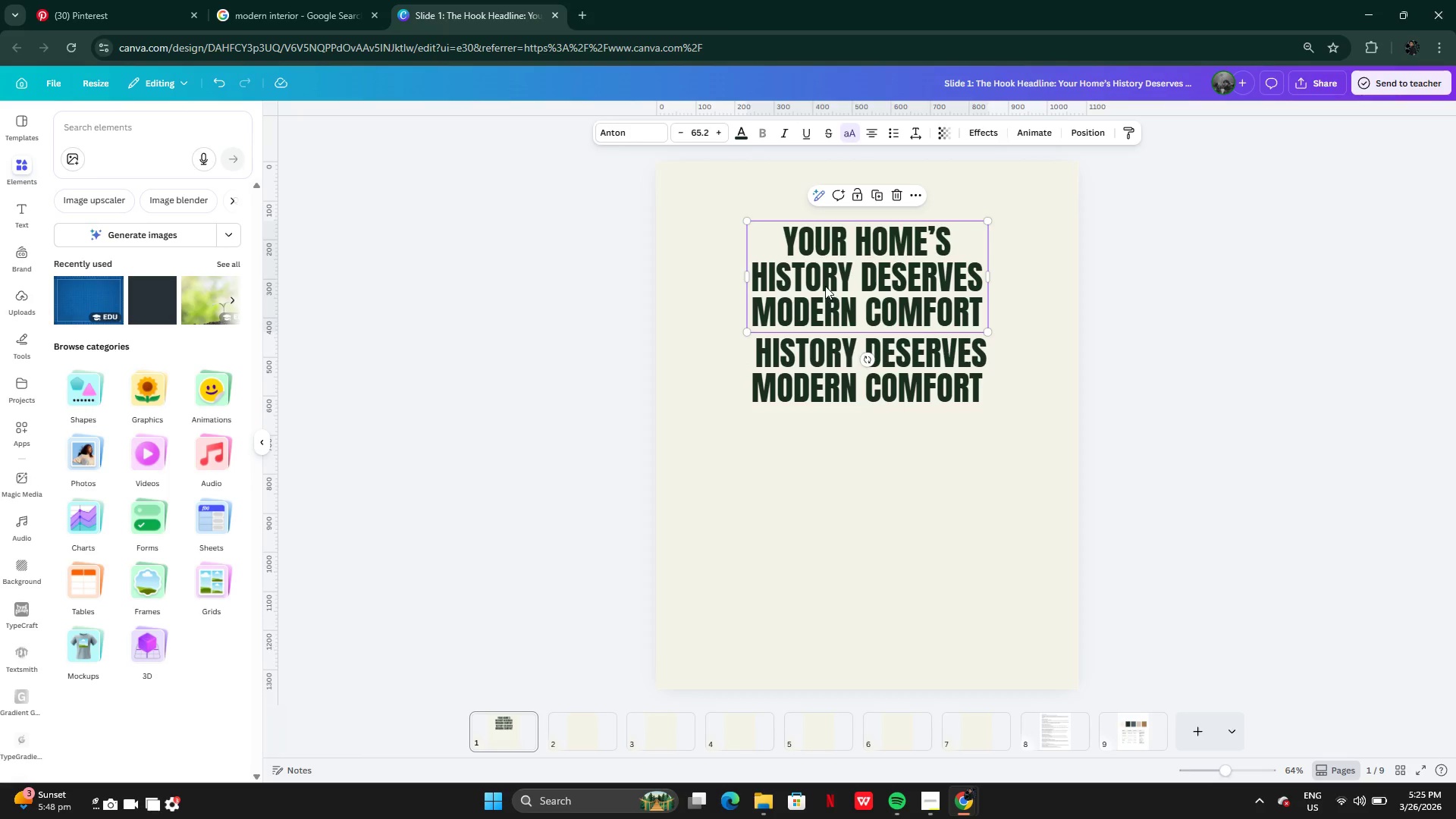 
double_click([825, 286])
 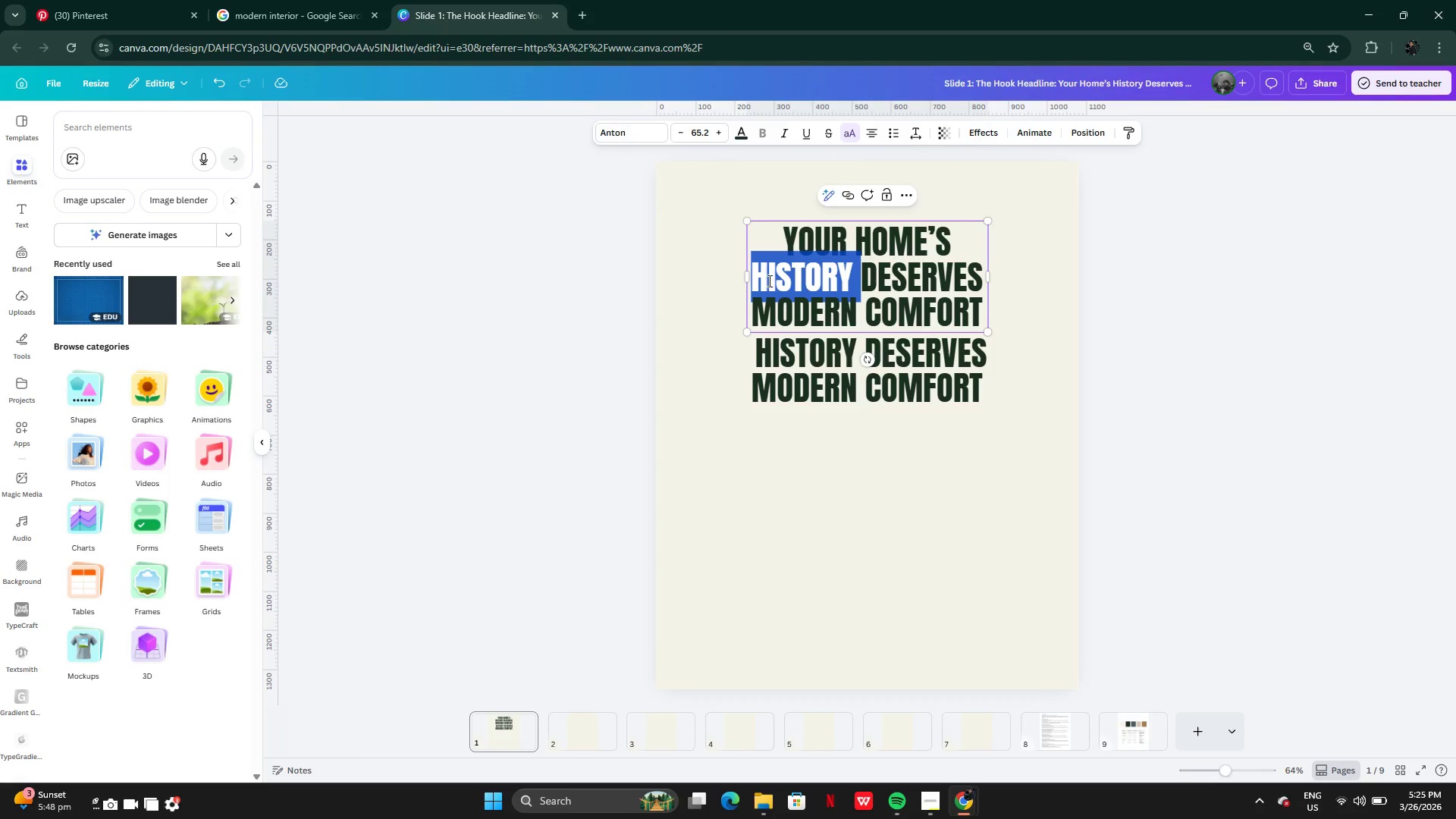 
left_click([768, 279])
 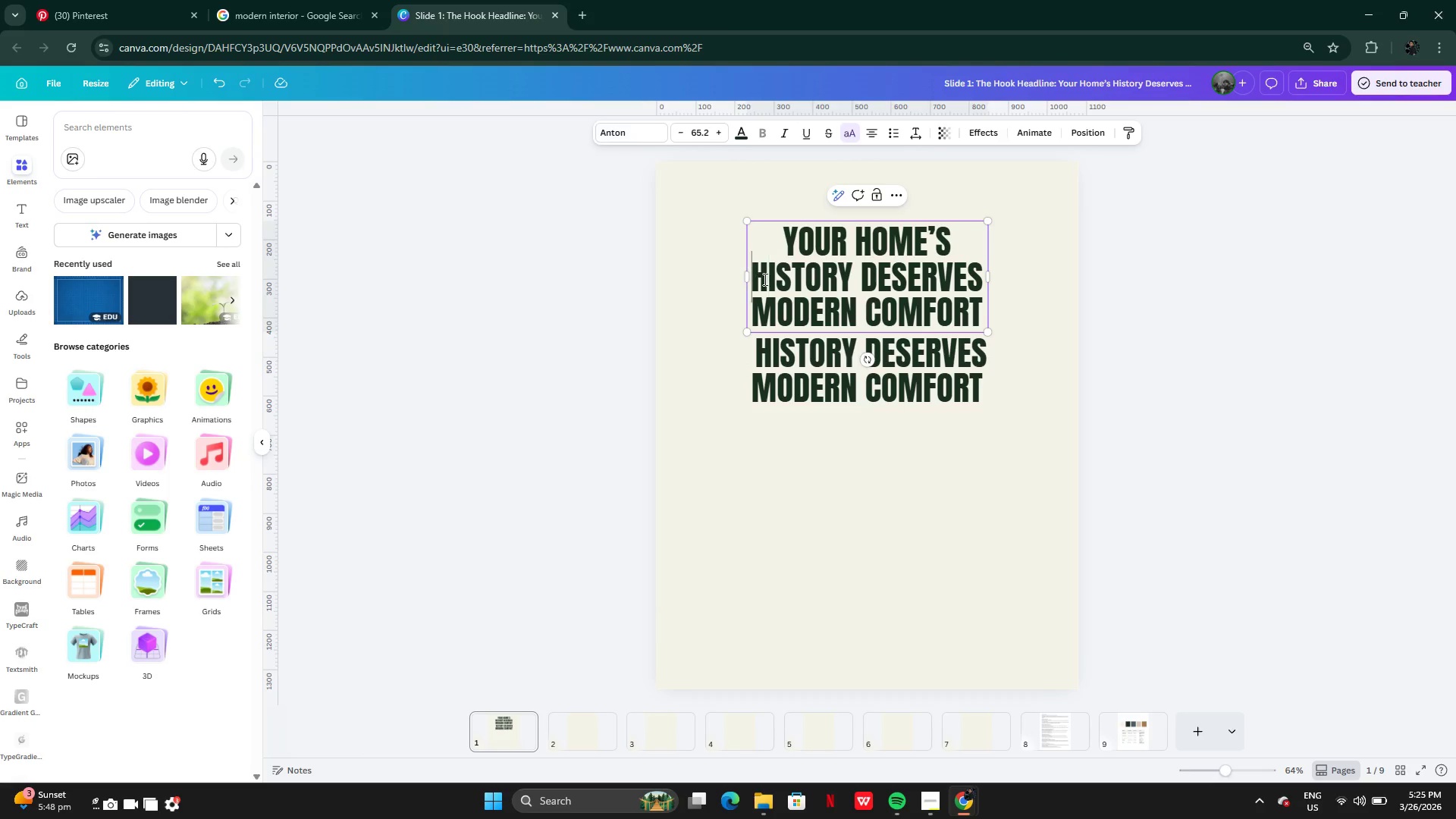 
left_click_drag(start_coordinate=[758, 279], to_coordinate=[985, 321])
 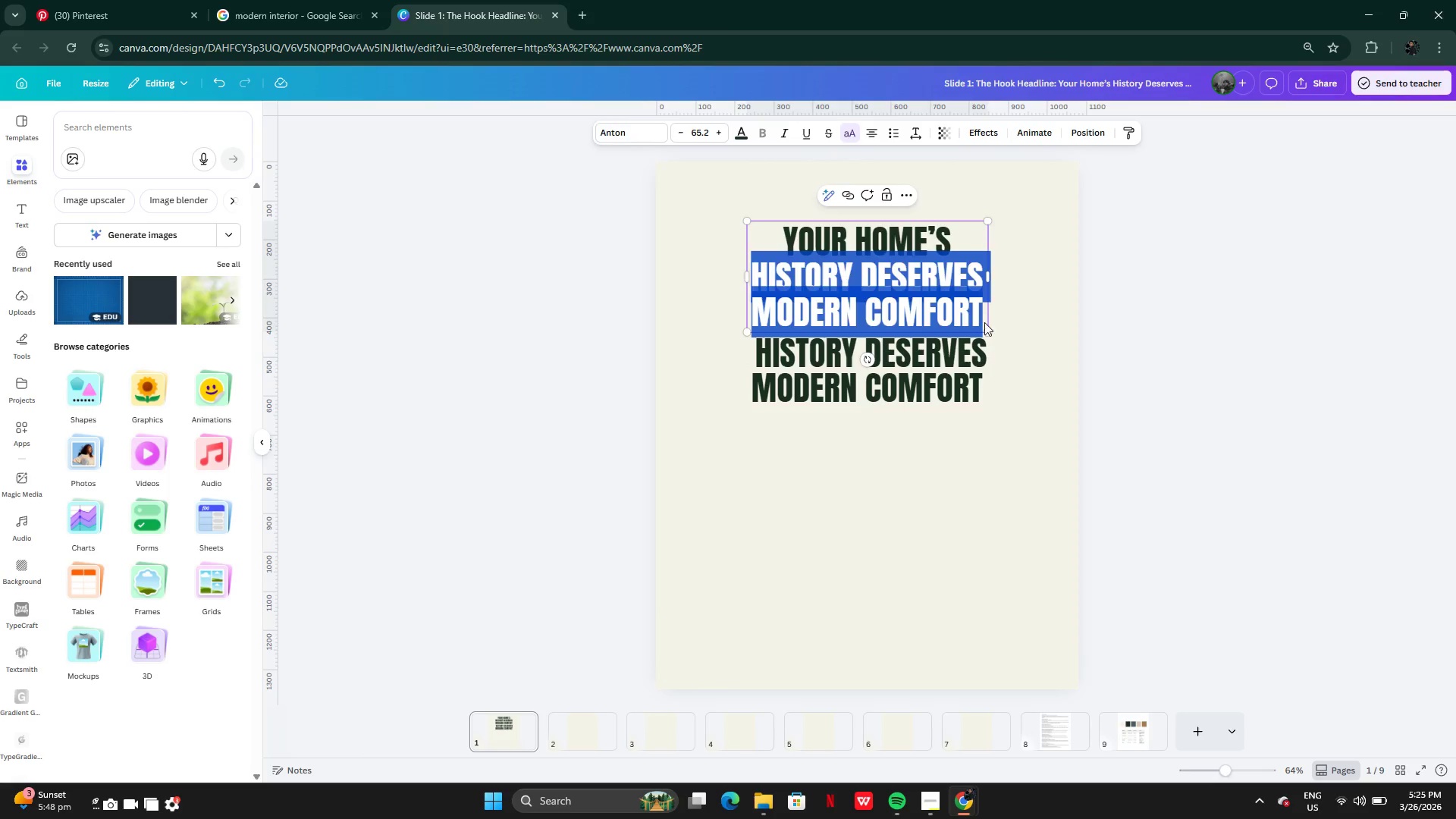 
key(Backspace)
 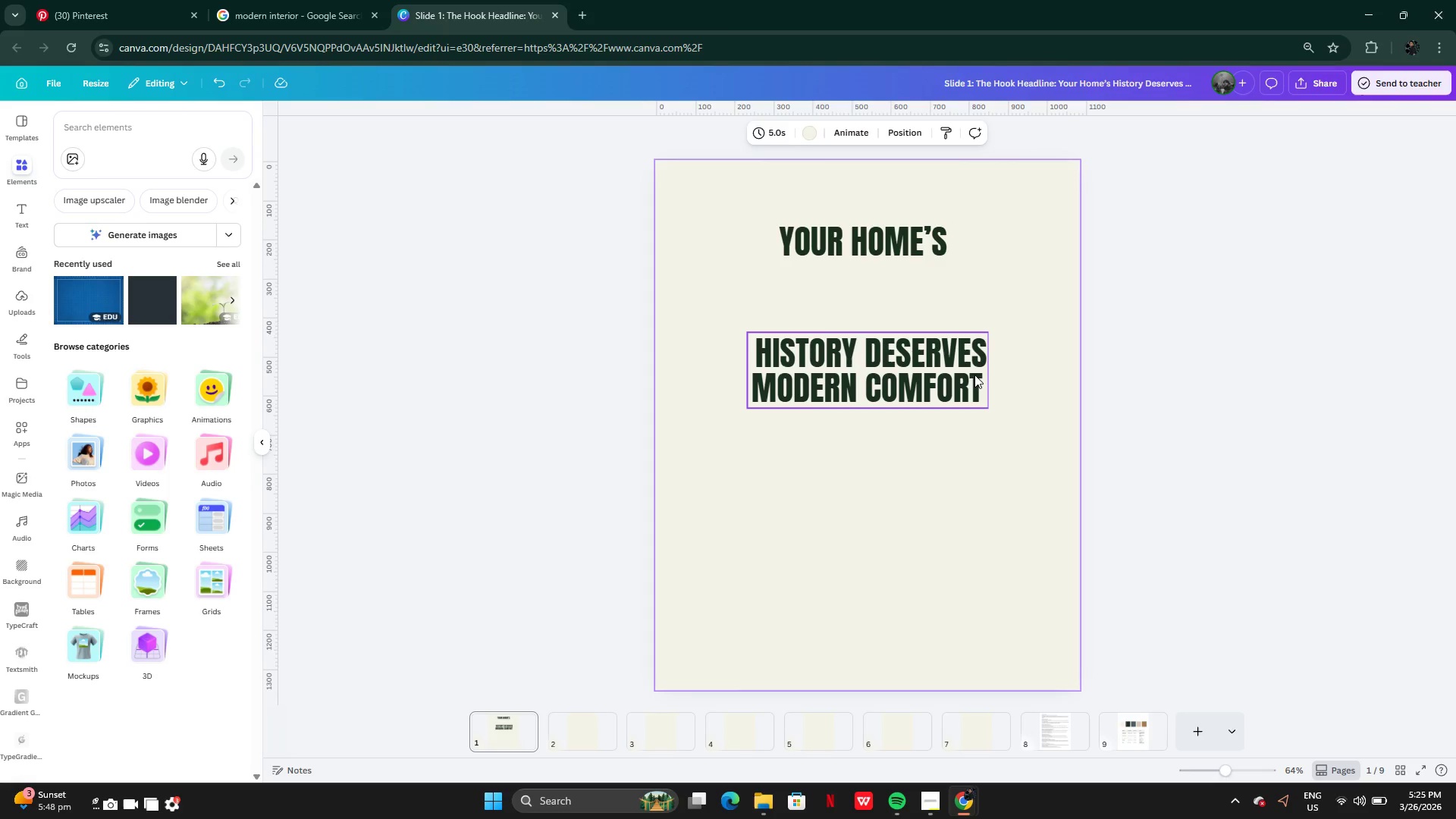 
double_click([968, 378])
 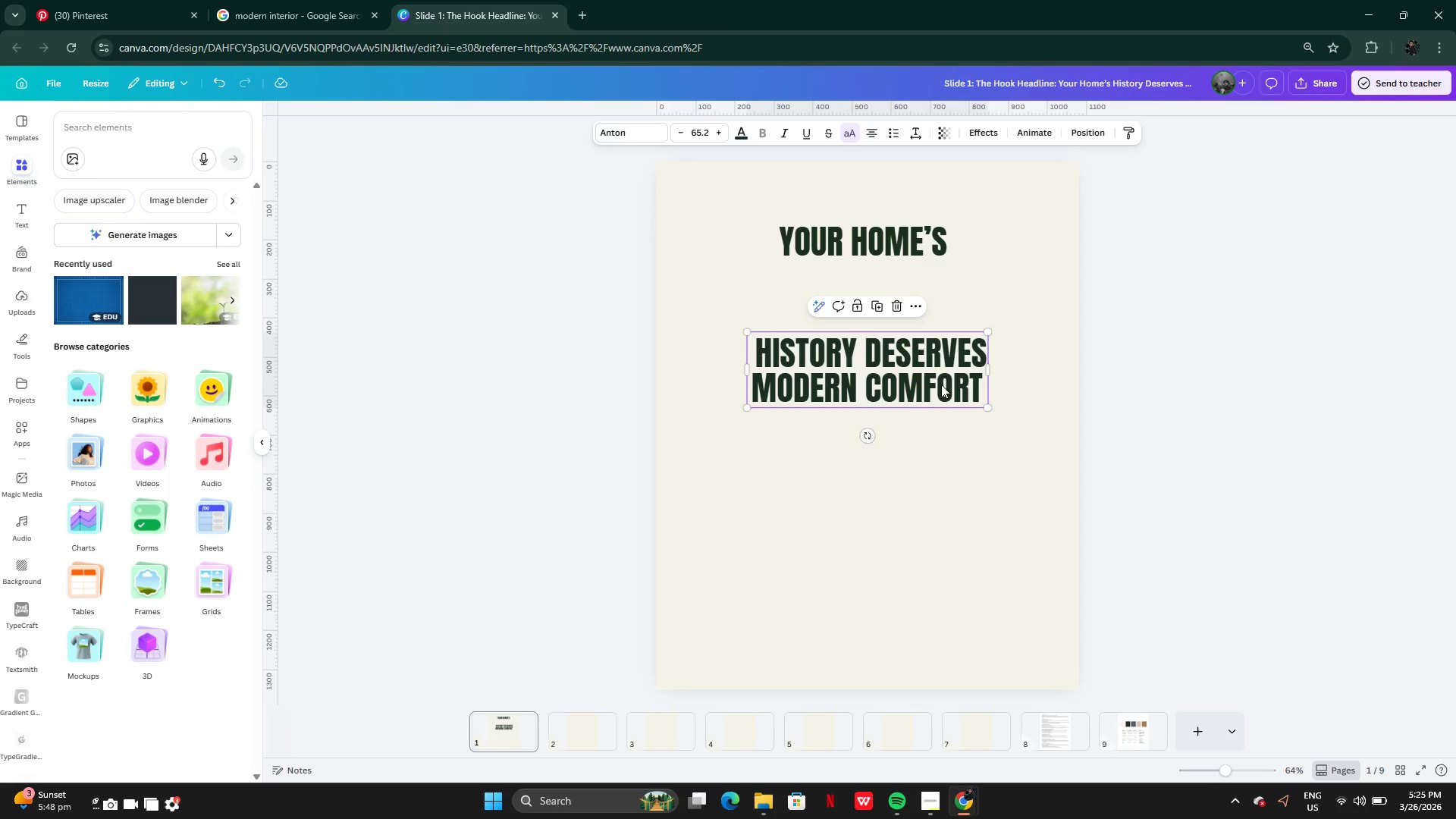 
left_click_drag(start_coordinate=[941, 384], to_coordinate=[937, 315])
 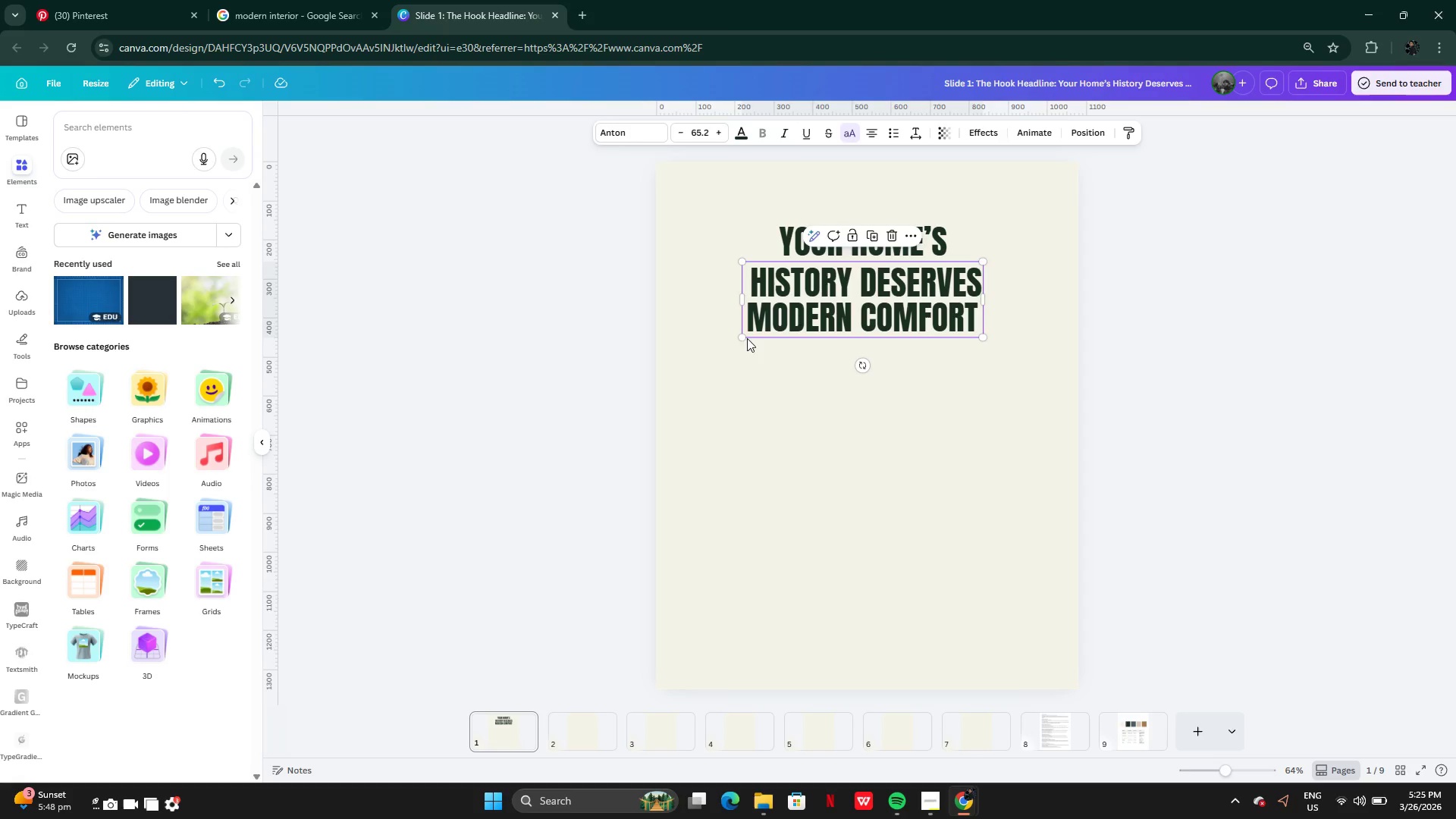 
left_click_drag(start_coordinate=[745, 338], to_coordinate=[713, 383])
 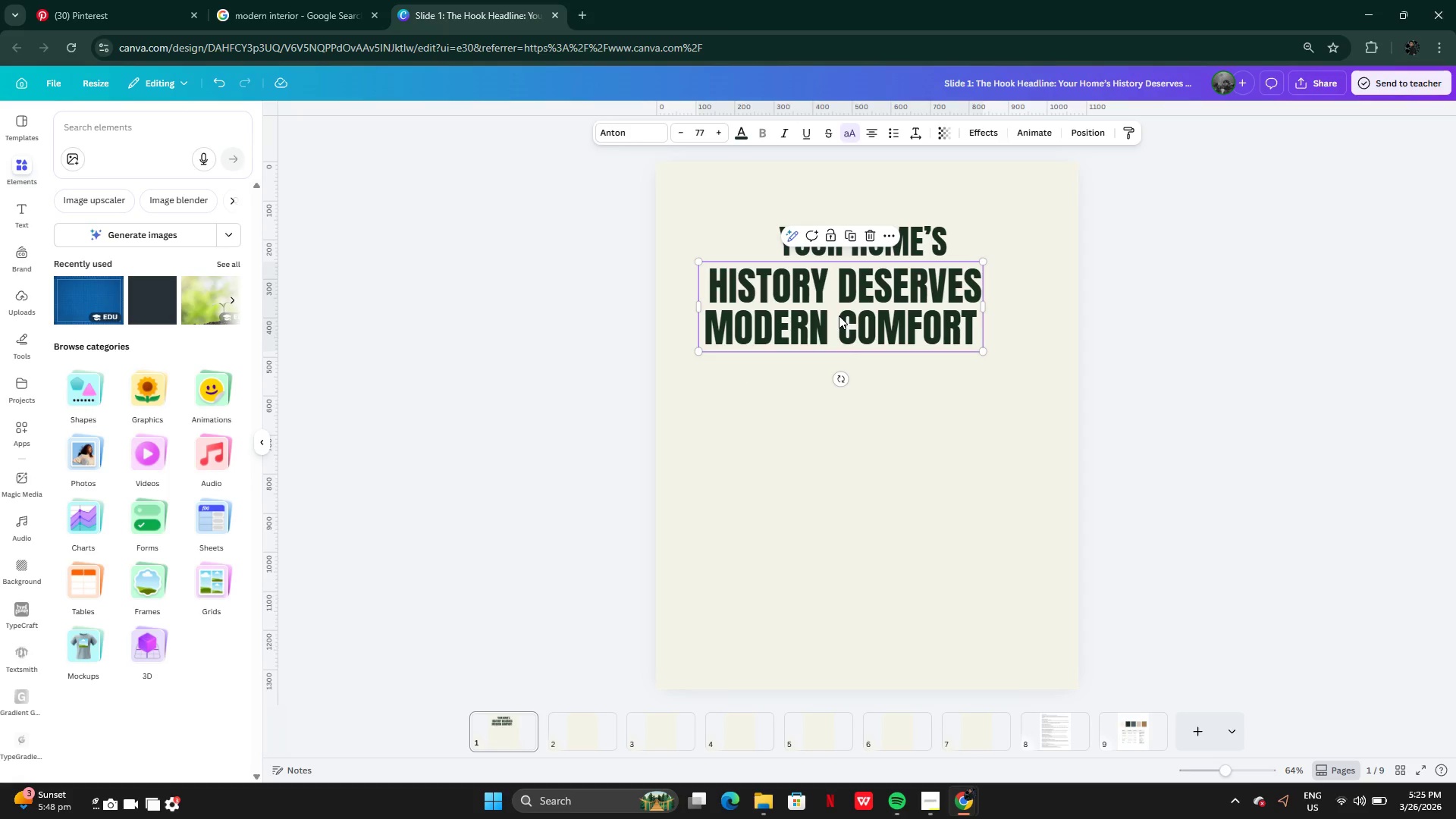 
left_click_drag(start_coordinate=[839, 315], to_coordinate=[865, 311])
 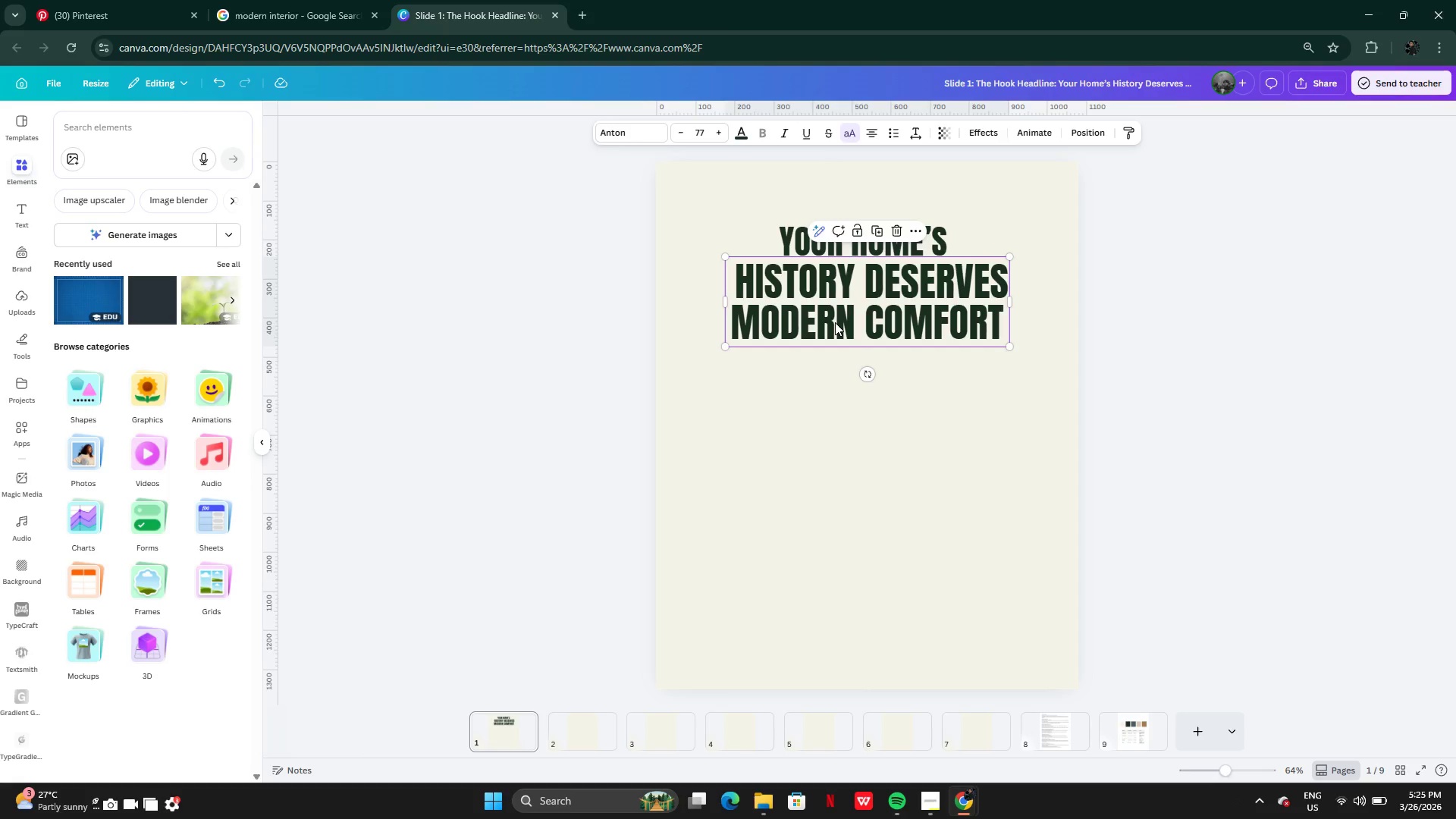 
double_click([834, 322])
 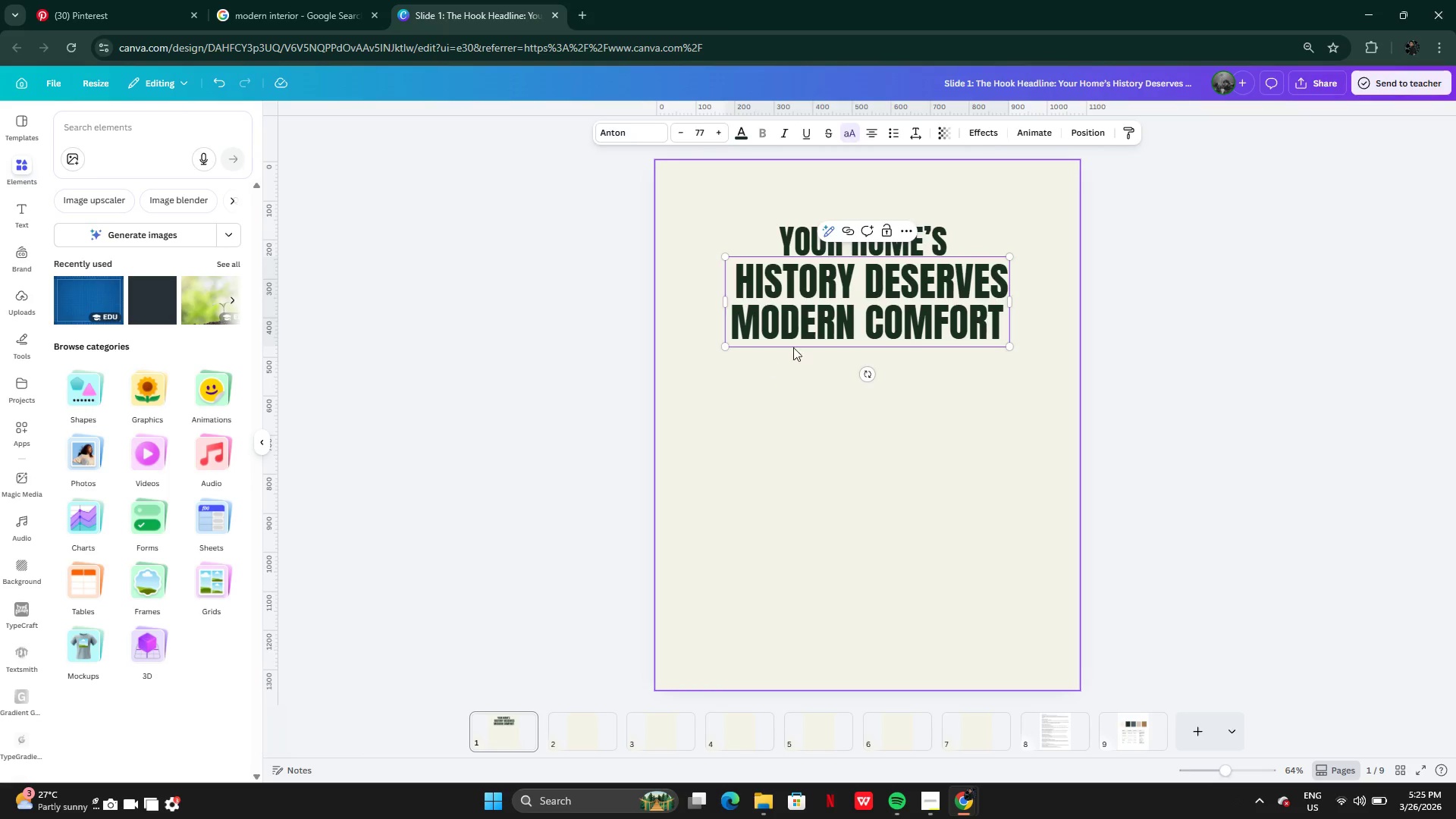 
double_click([868, 295])
 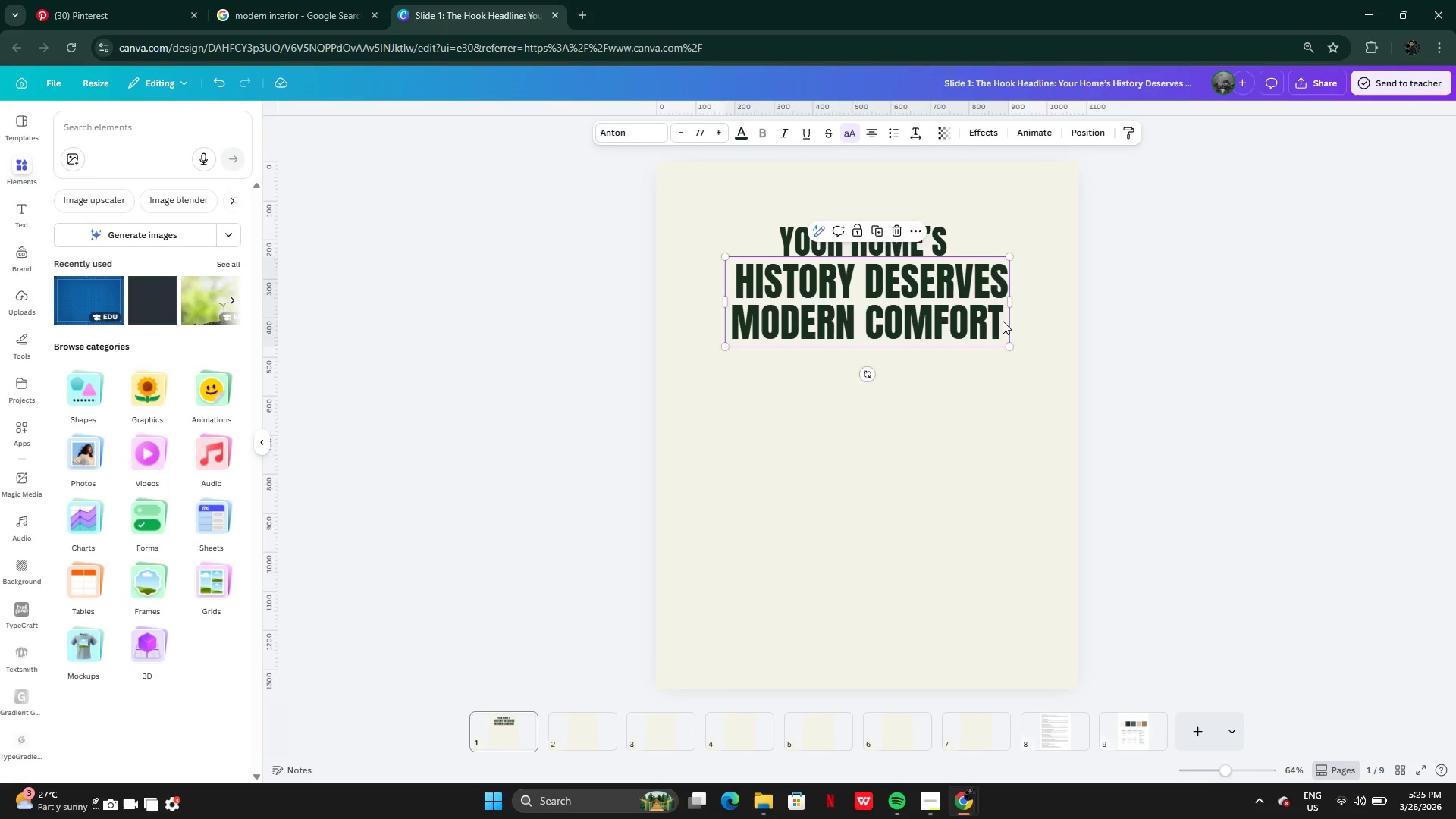 
left_click([962, 392])
 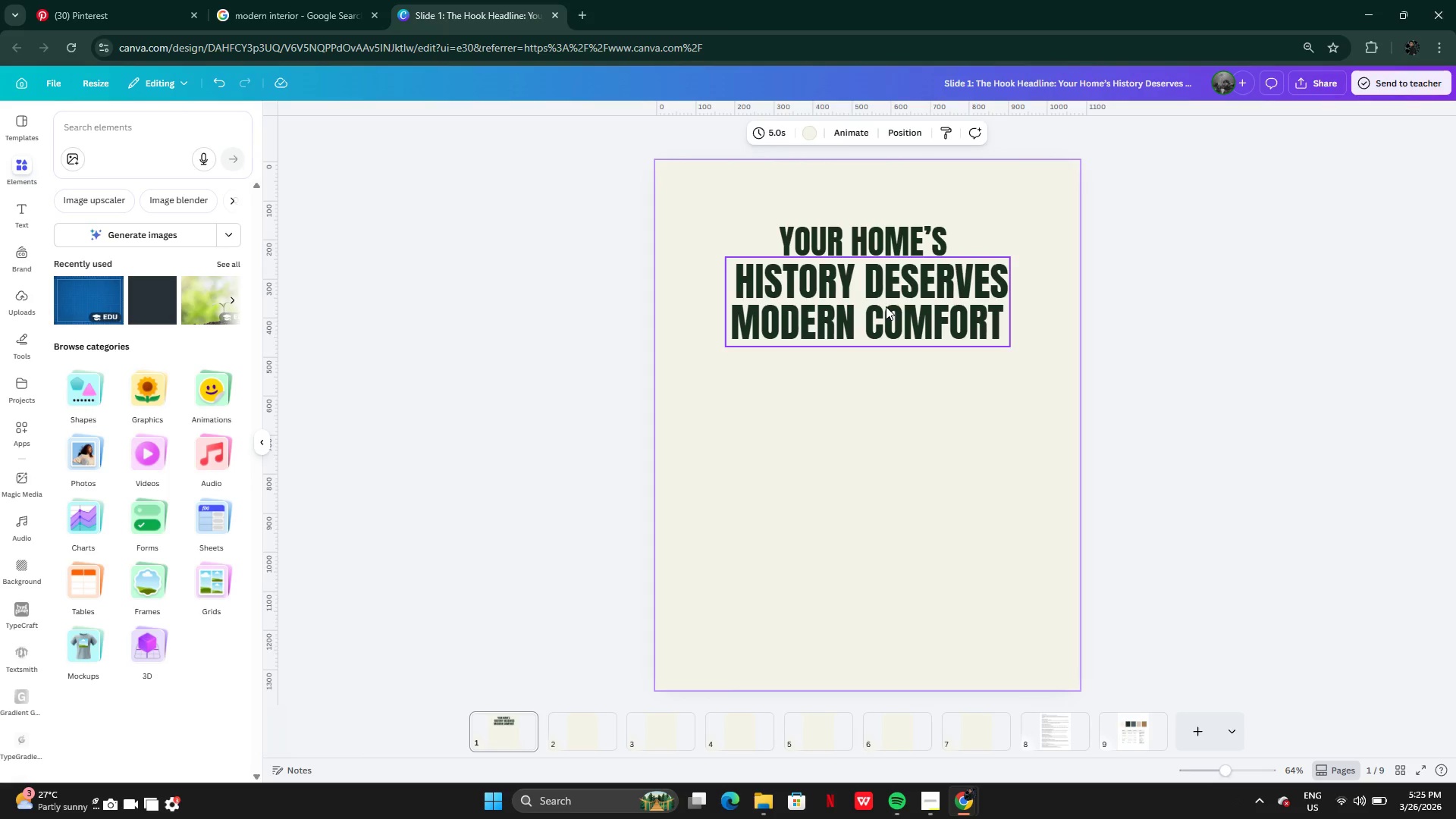 
hold_key(key=AltLeft, duration=0.34)
left_click_drag(start_coordinate=[886, 306], to_coordinate=[883, 393])
 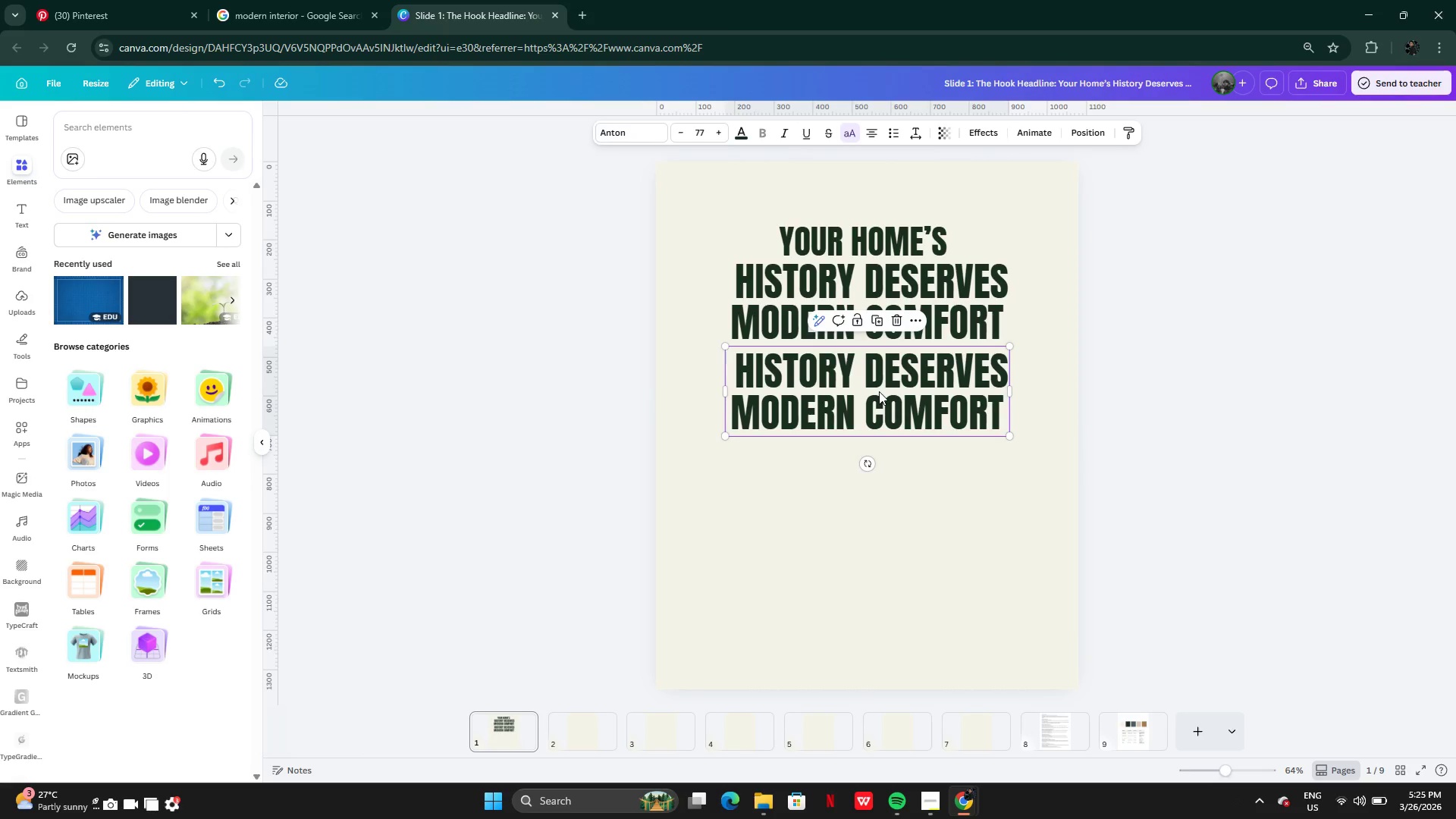 
double_click([879, 391])
 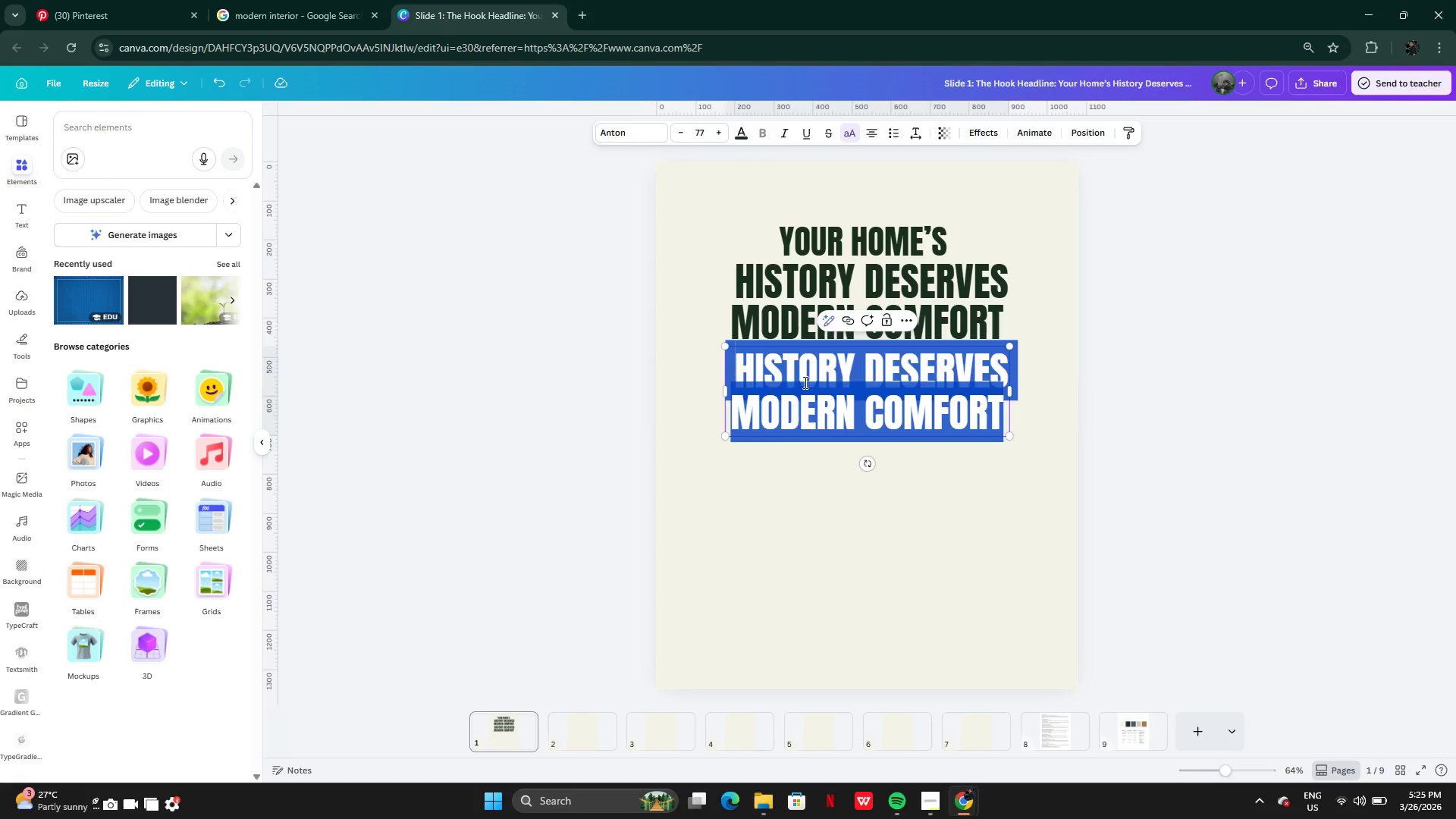 
triple_click([798, 382])
 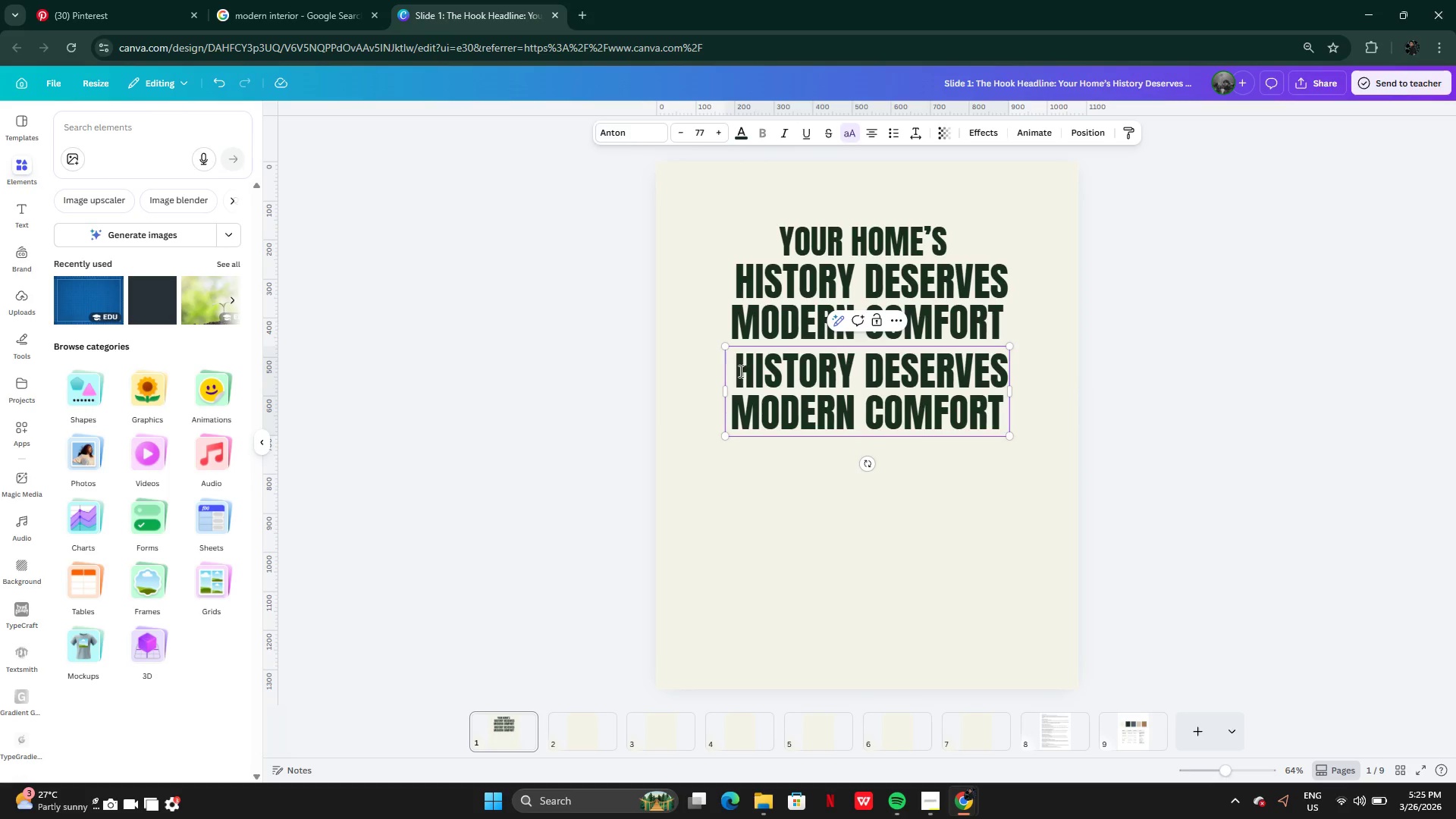 
left_click_drag(start_coordinate=[734, 371], to_coordinate=[1002, 376])
 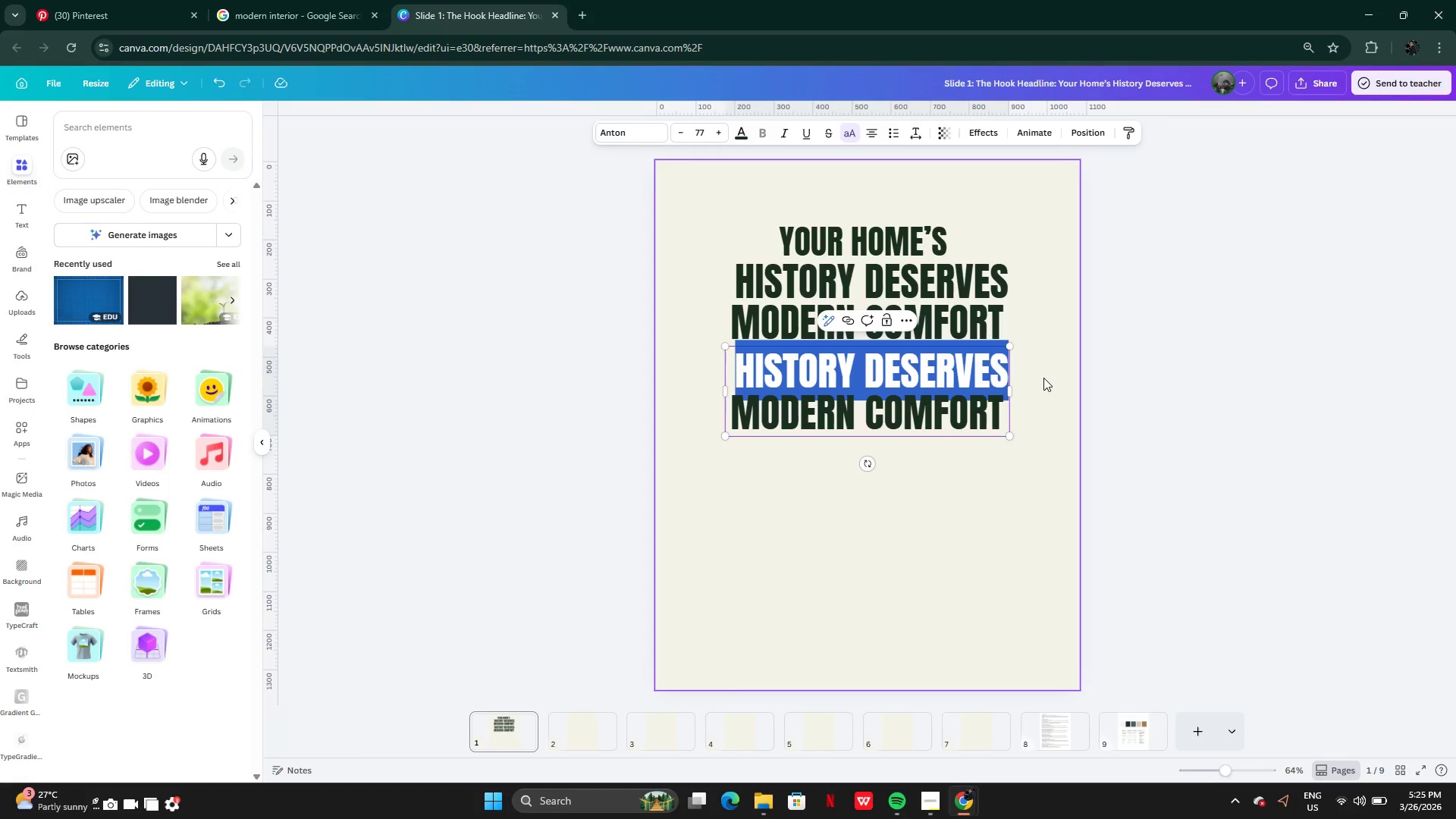 
key(Backspace)
 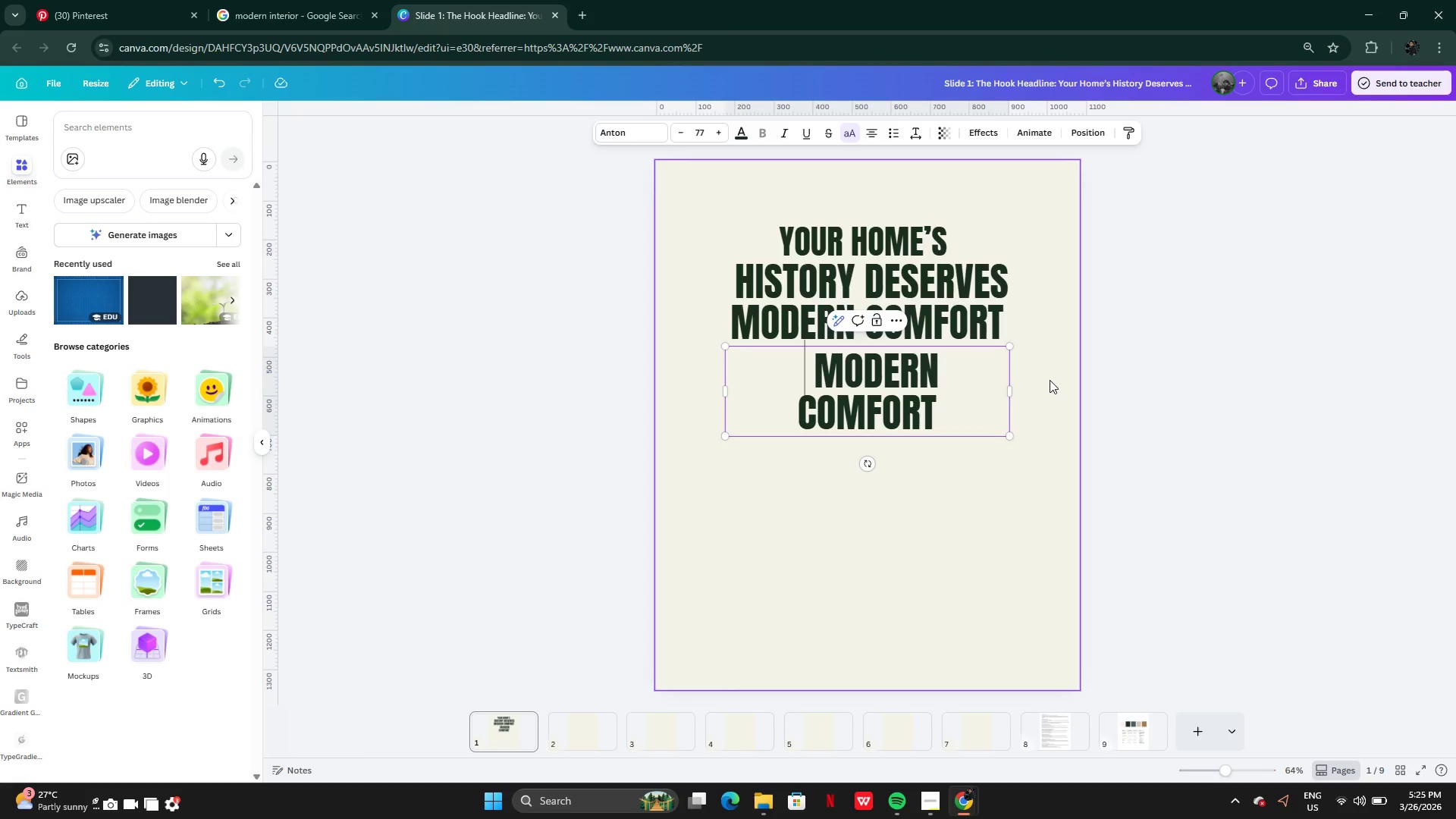 
left_click([1050, 380])
 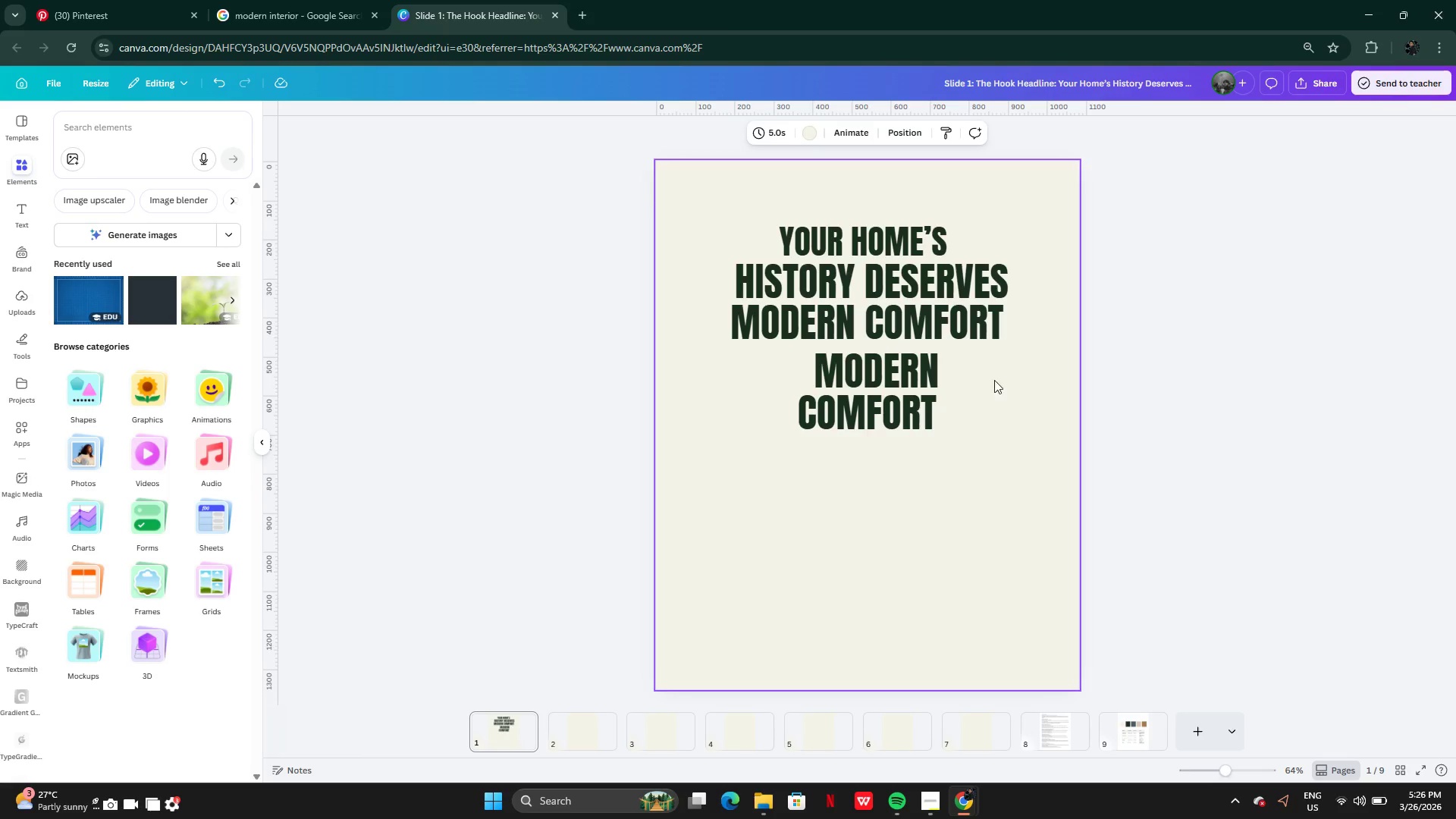 
left_click([864, 382])
 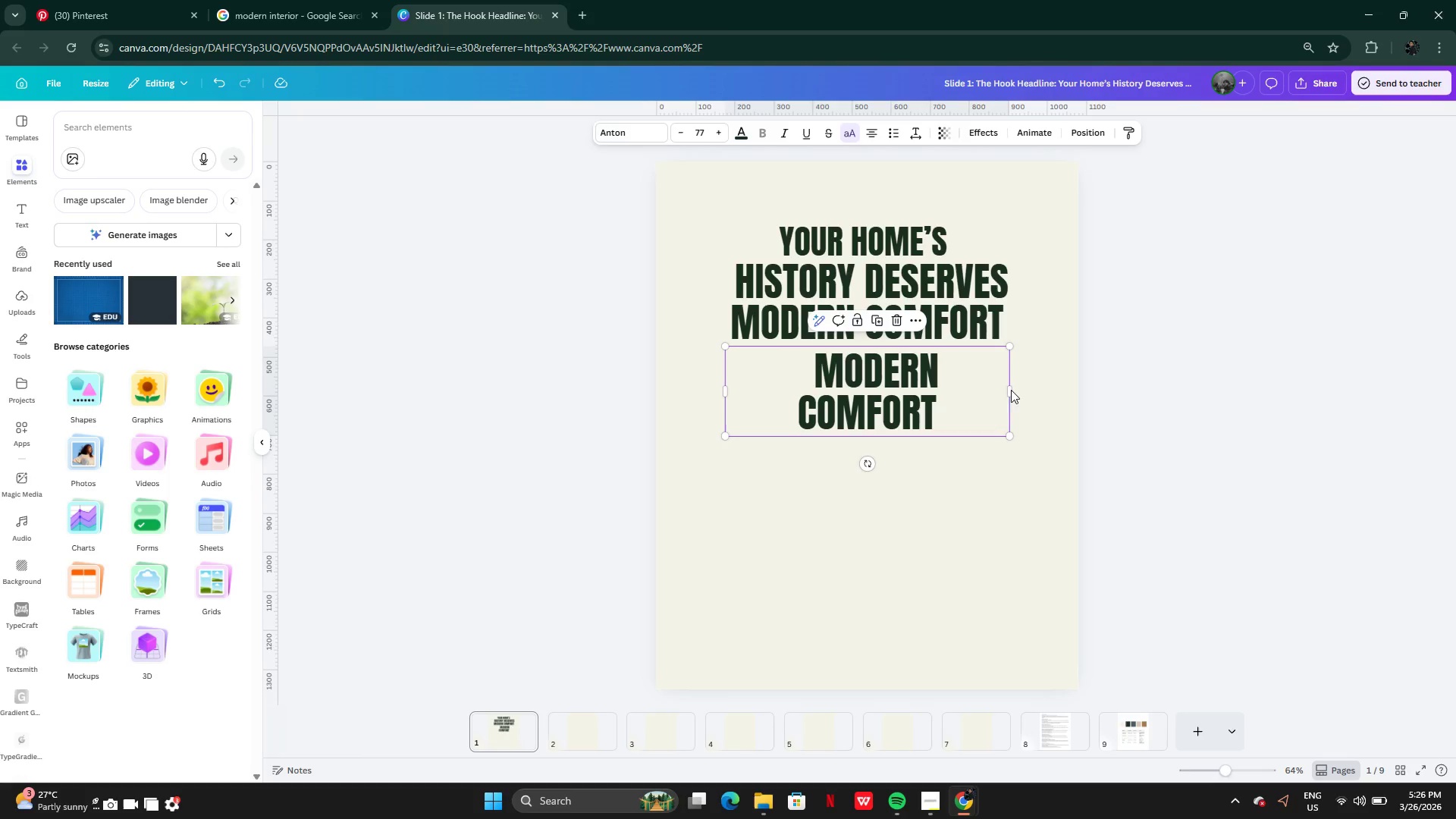 
left_click_drag(start_coordinate=[1012, 390], to_coordinate=[1026, 391])
 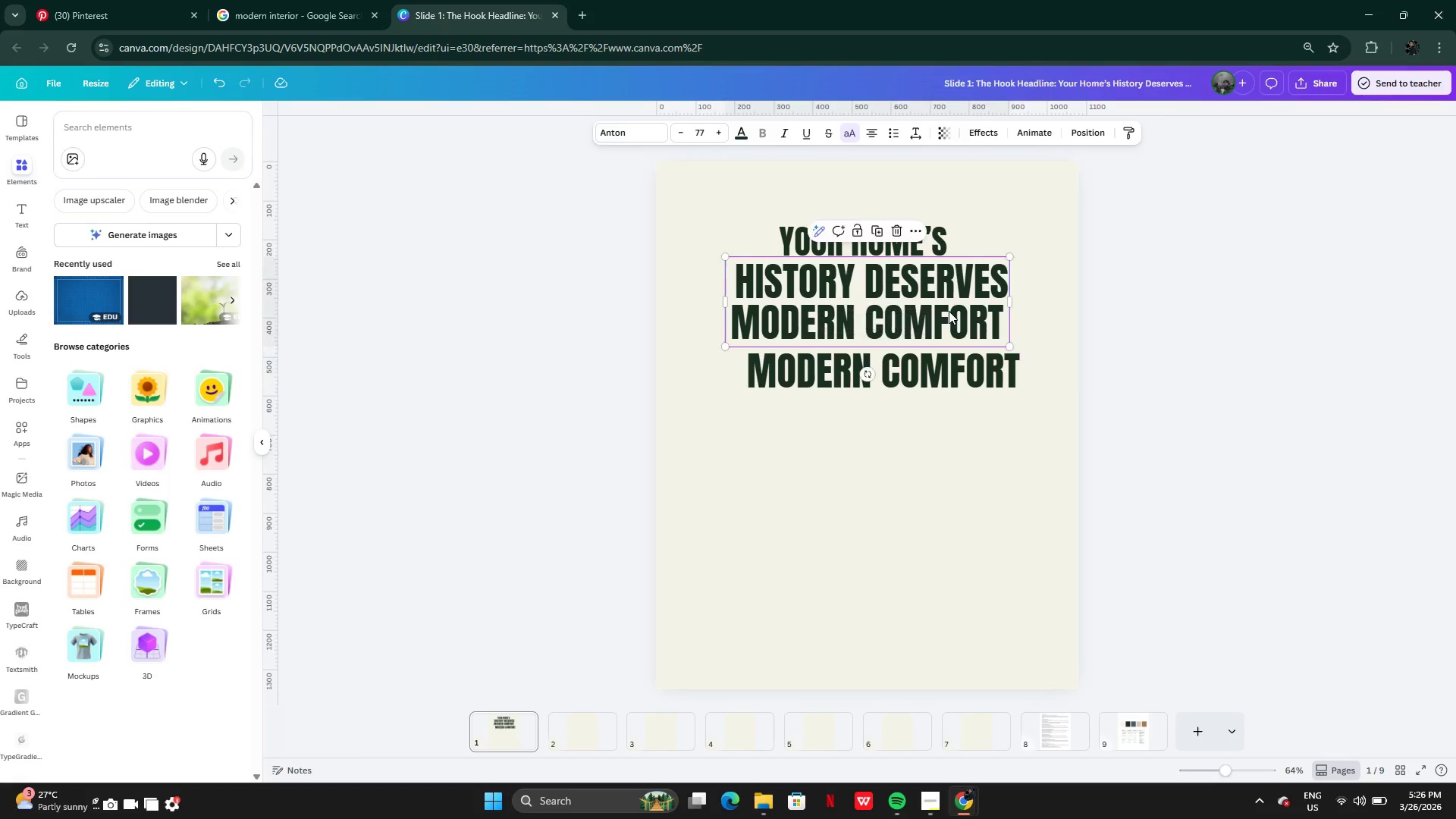 
double_click([950, 312])
 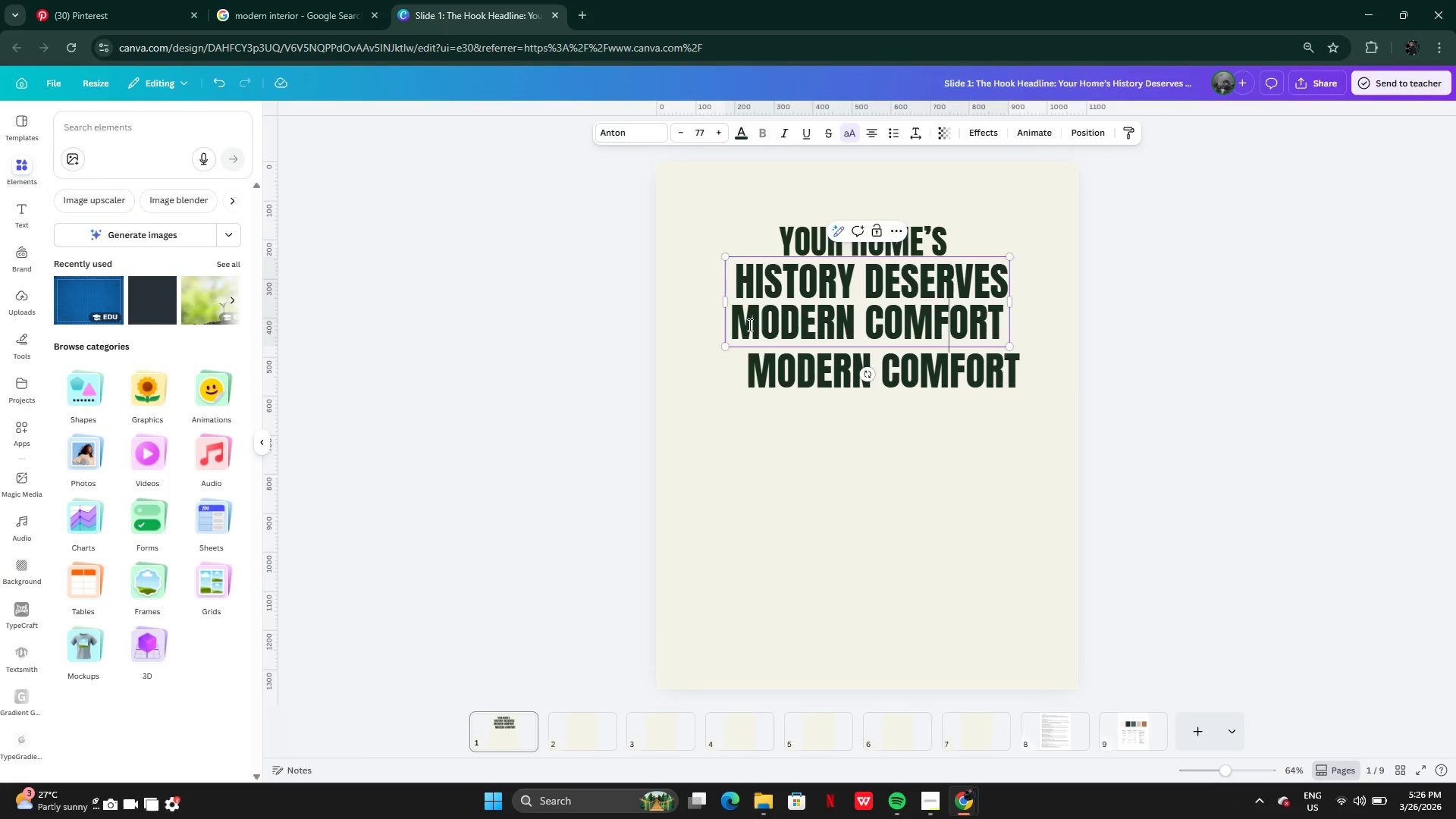 
left_click_drag(start_coordinate=[742, 321], to_coordinate=[1001, 326])
 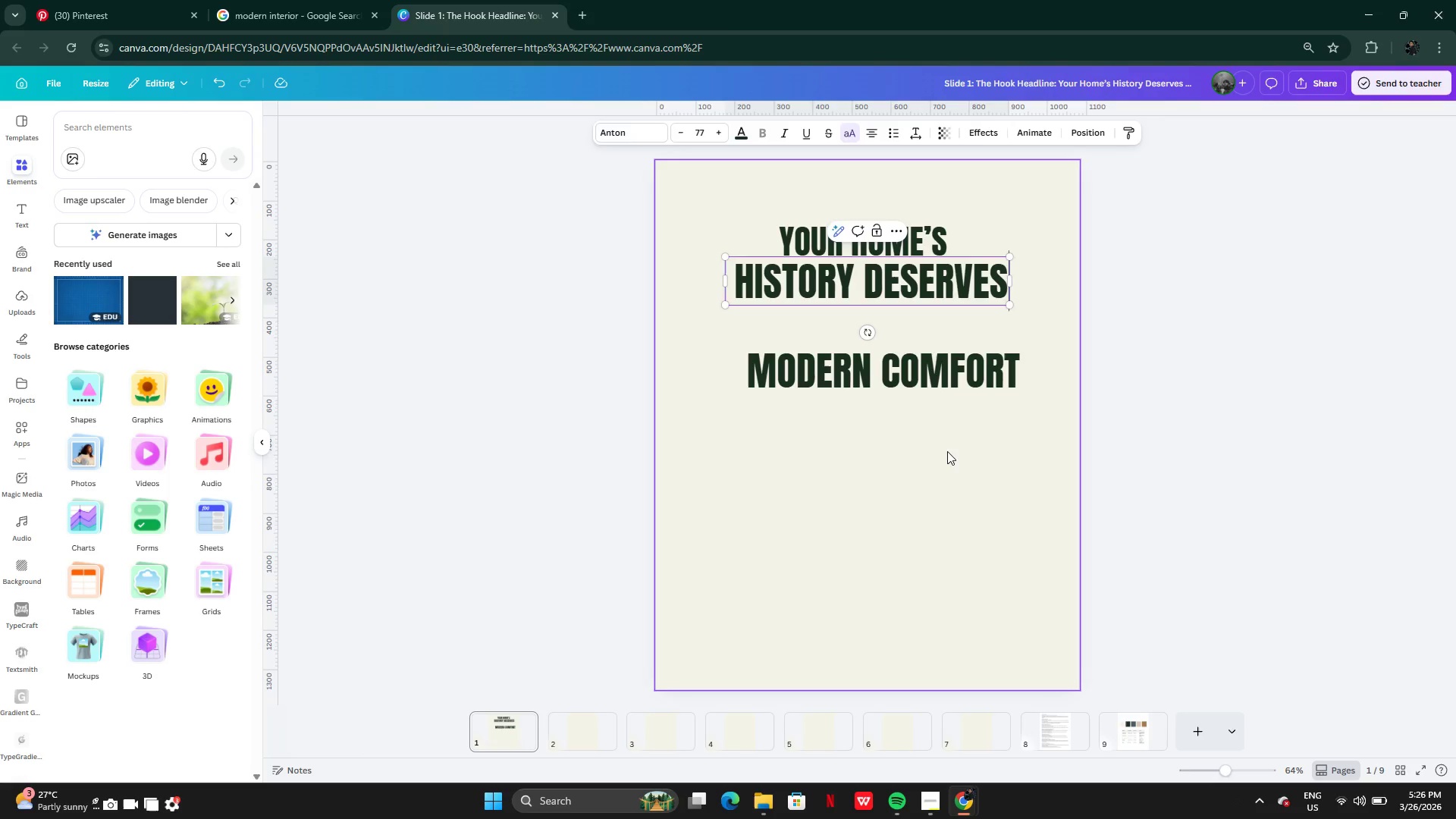 
key(Backspace)
 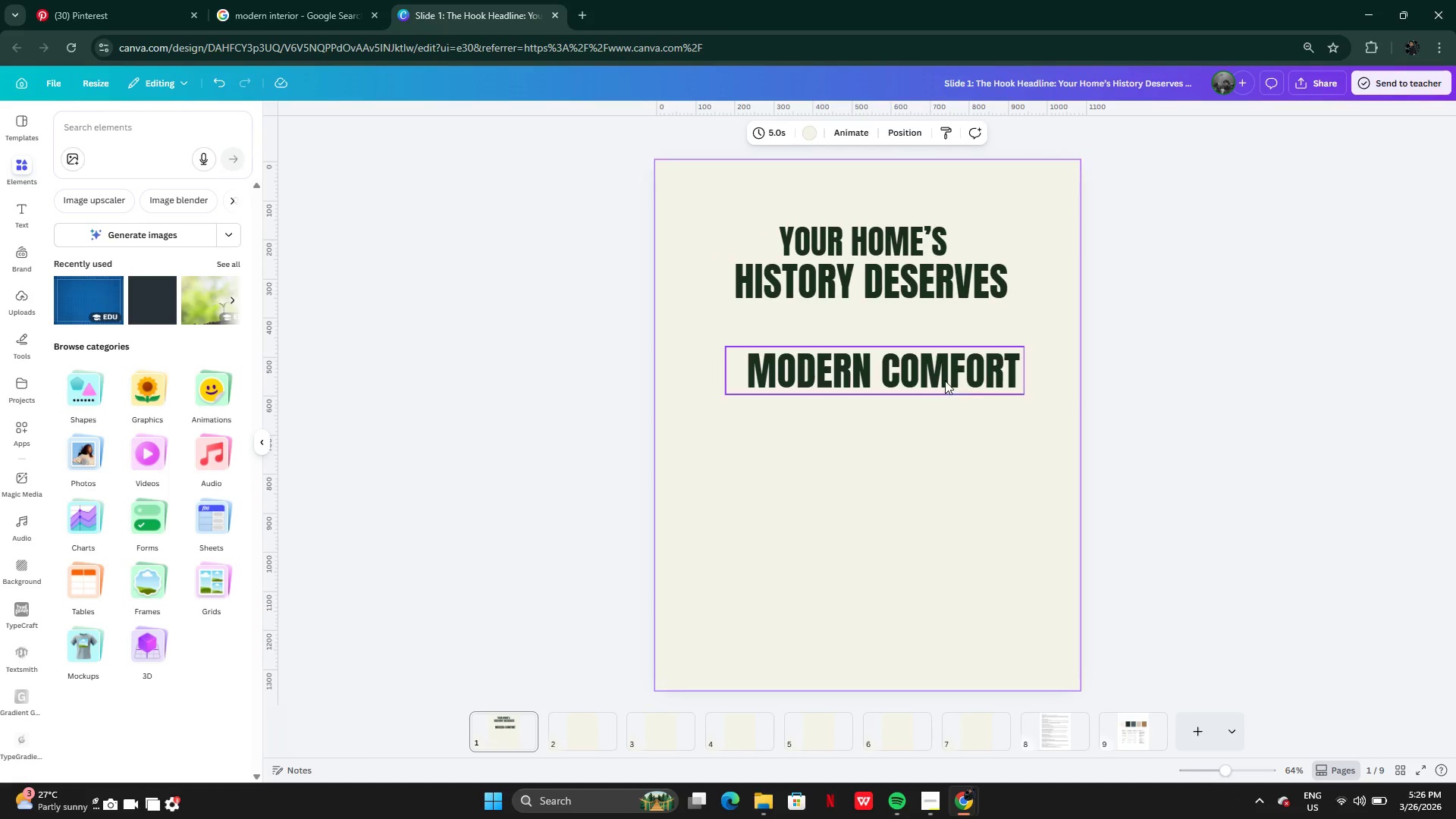 
double_click([949, 361])
 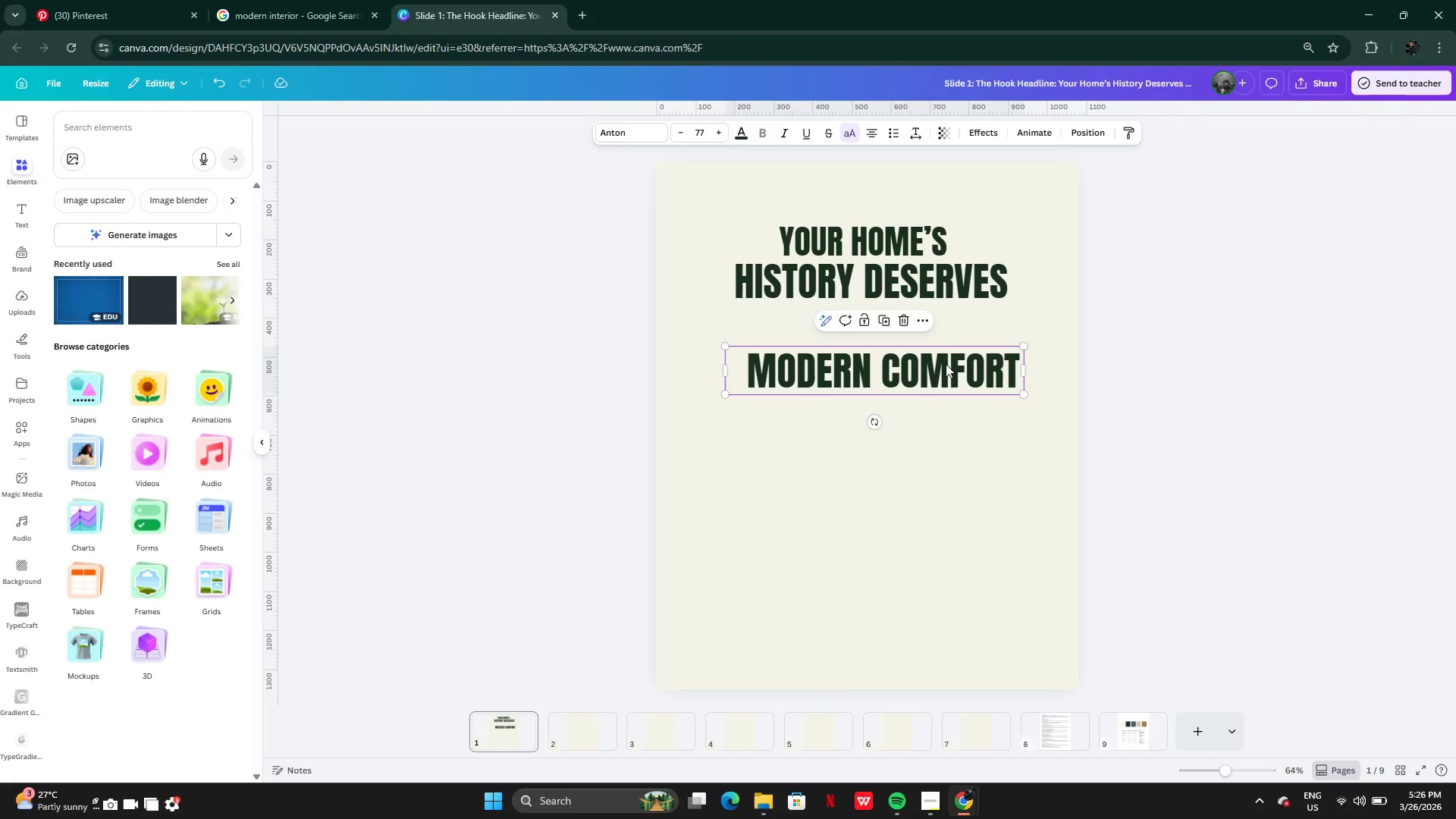 
left_click_drag(start_coordinate=[946, 364], to_coordinate=[927, 321])
 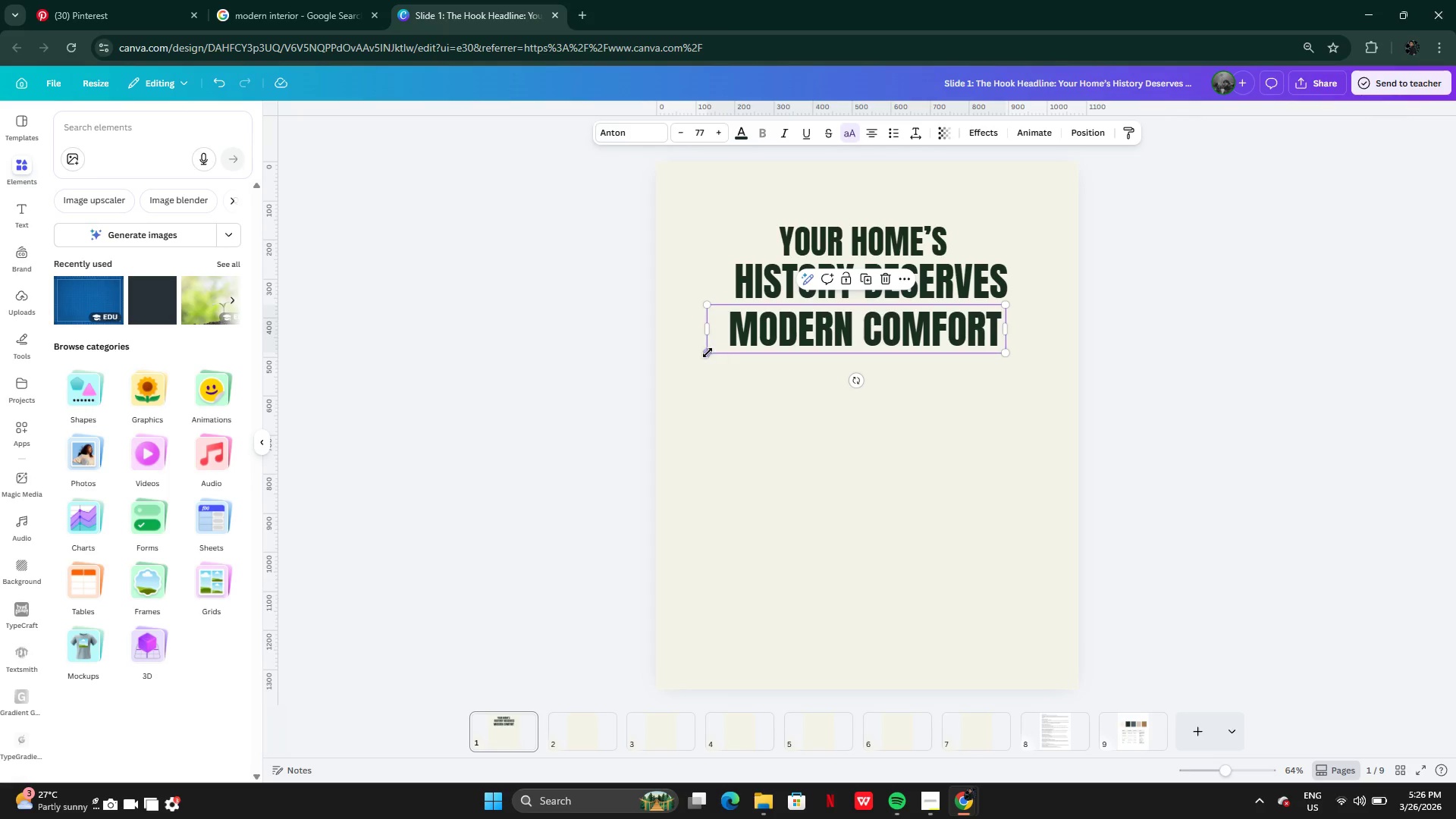 
left_click_drag(start_coordinate=[705, 352], to_coordinate=[678, 371])
 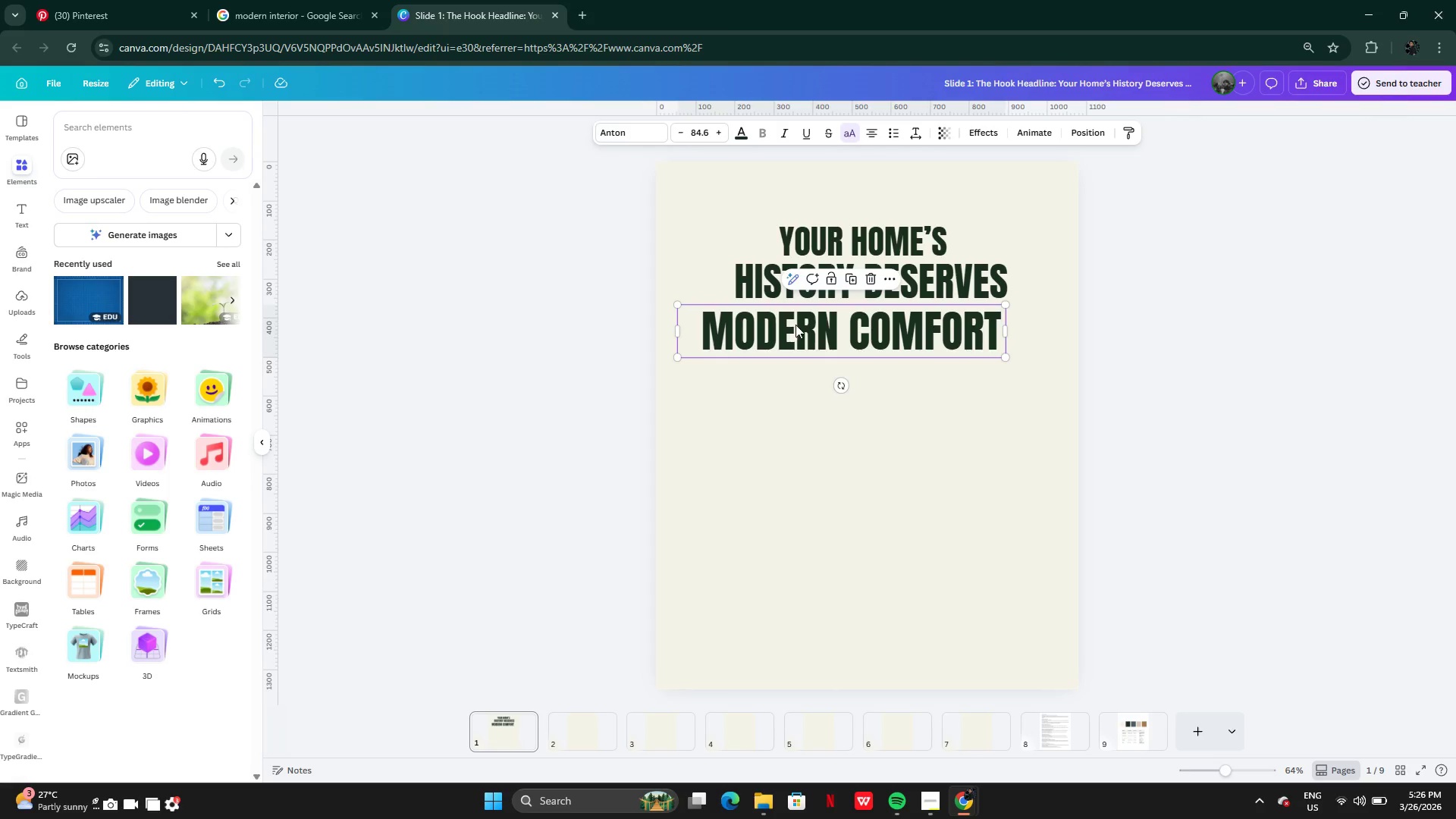 
left_click_drag(start_coordinate=[796, 325], to_coordinate=[817, 324])
 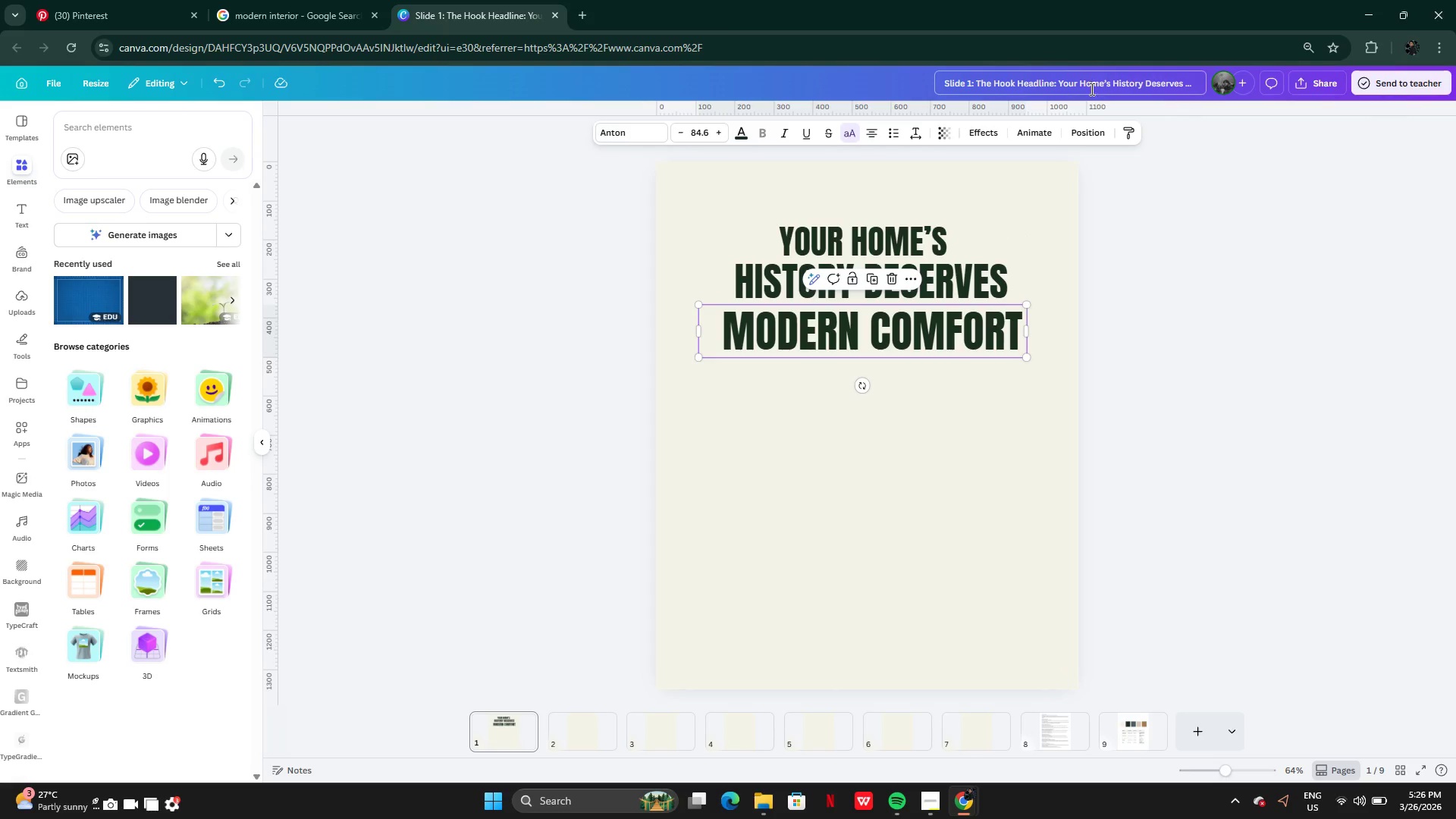 
left_click([1083, 127])
 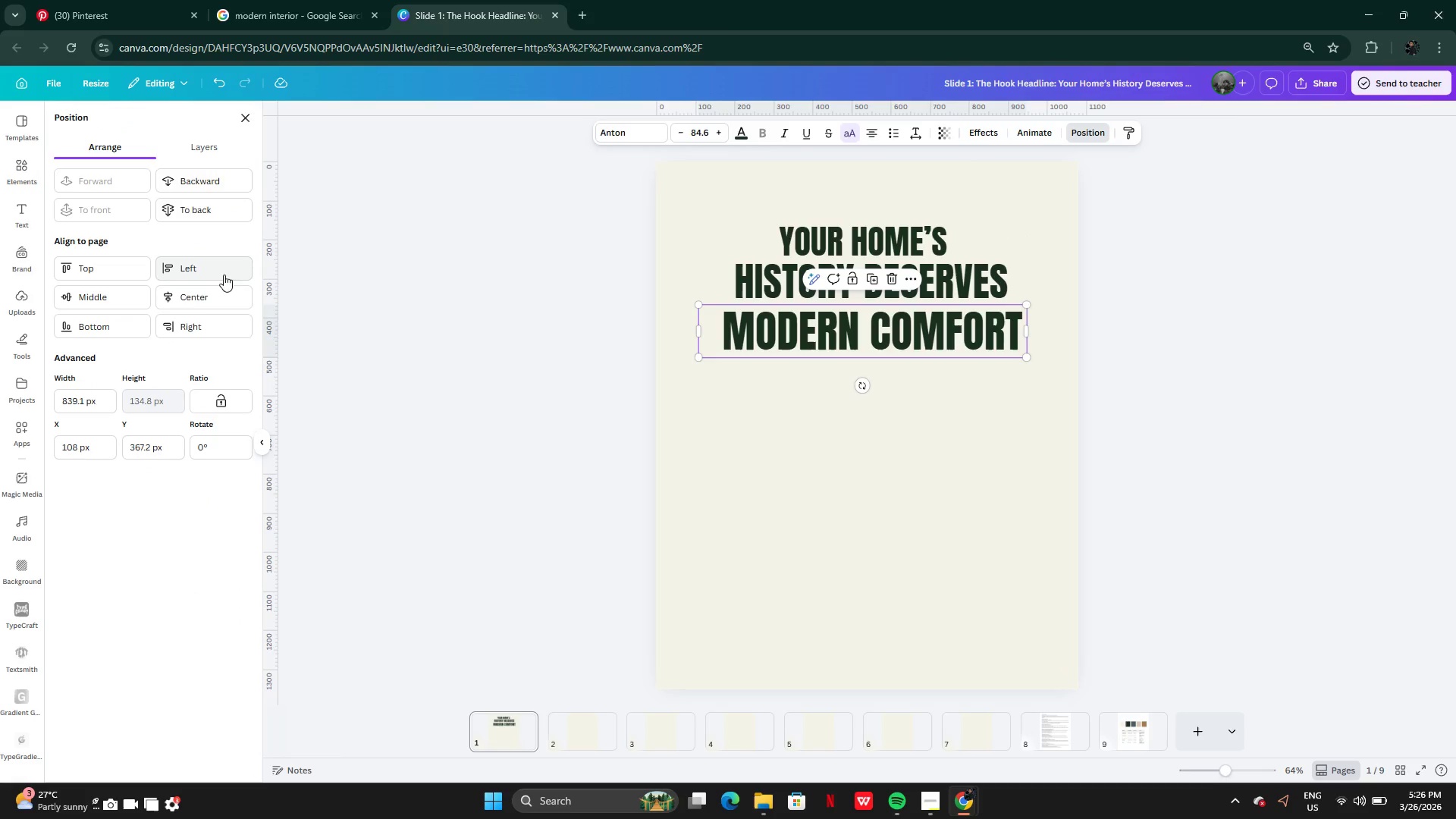 
left_click([200, 293])
 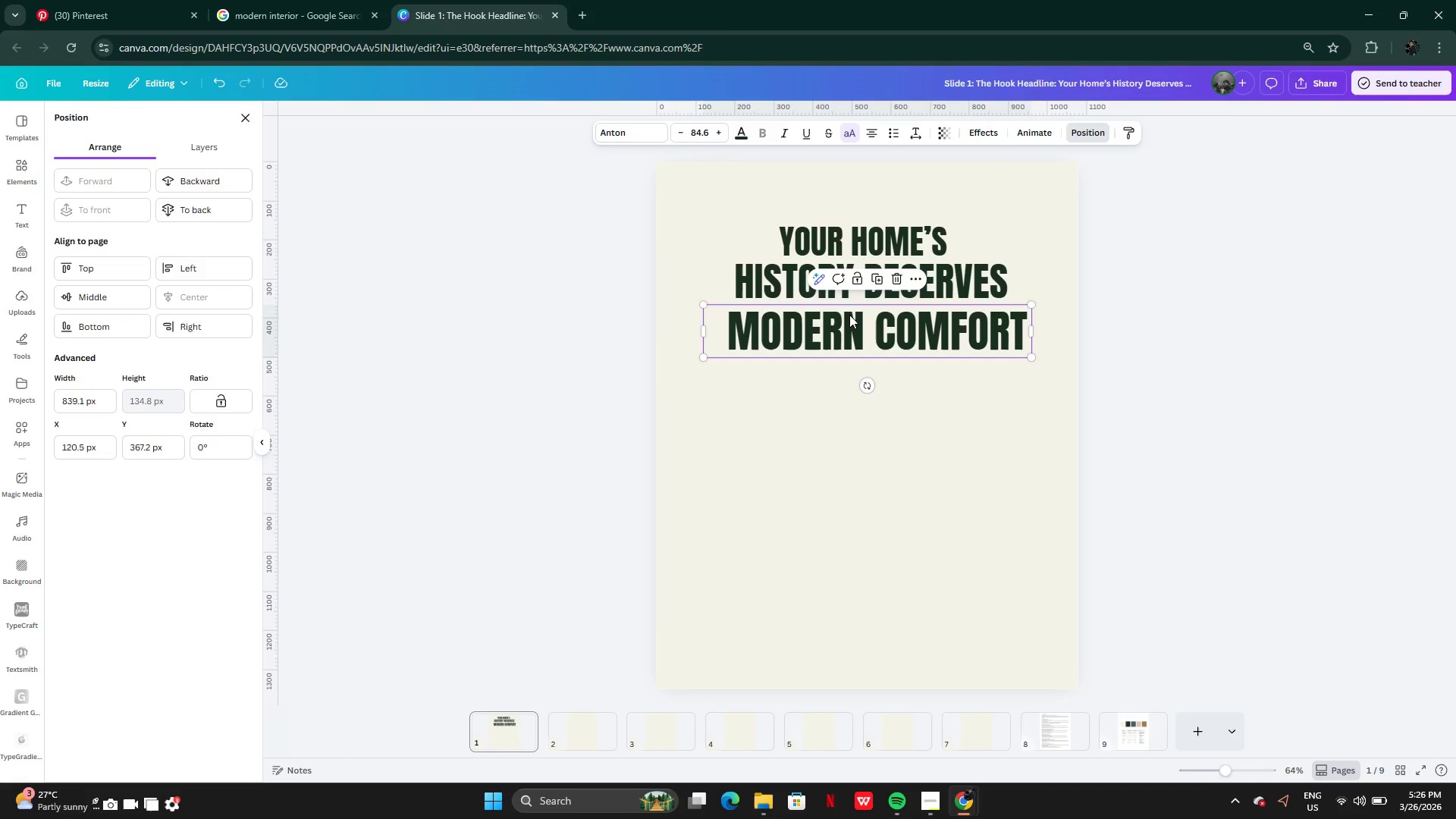 
left_click([752, 322])
 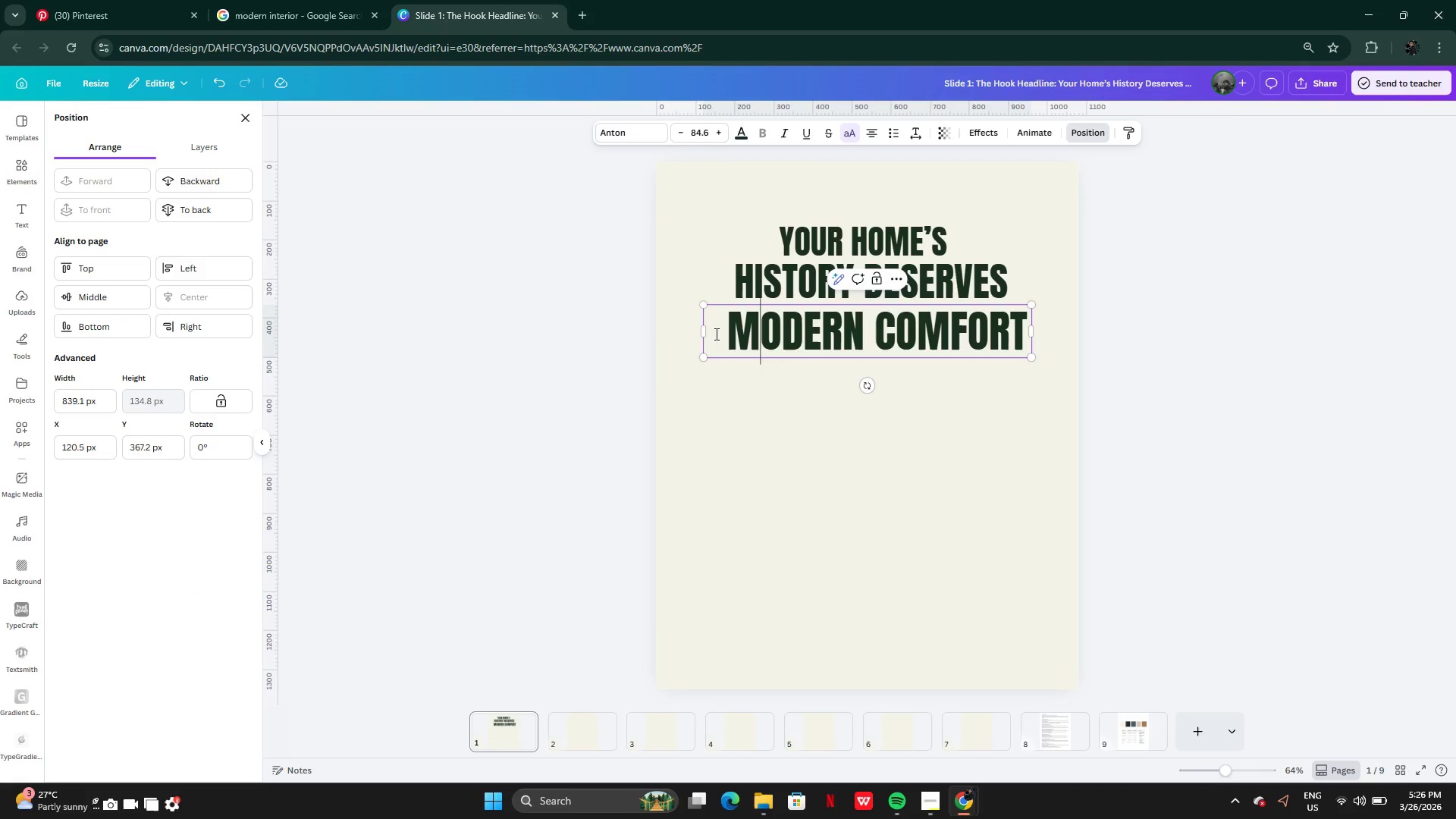 
left_click([715, 334])
 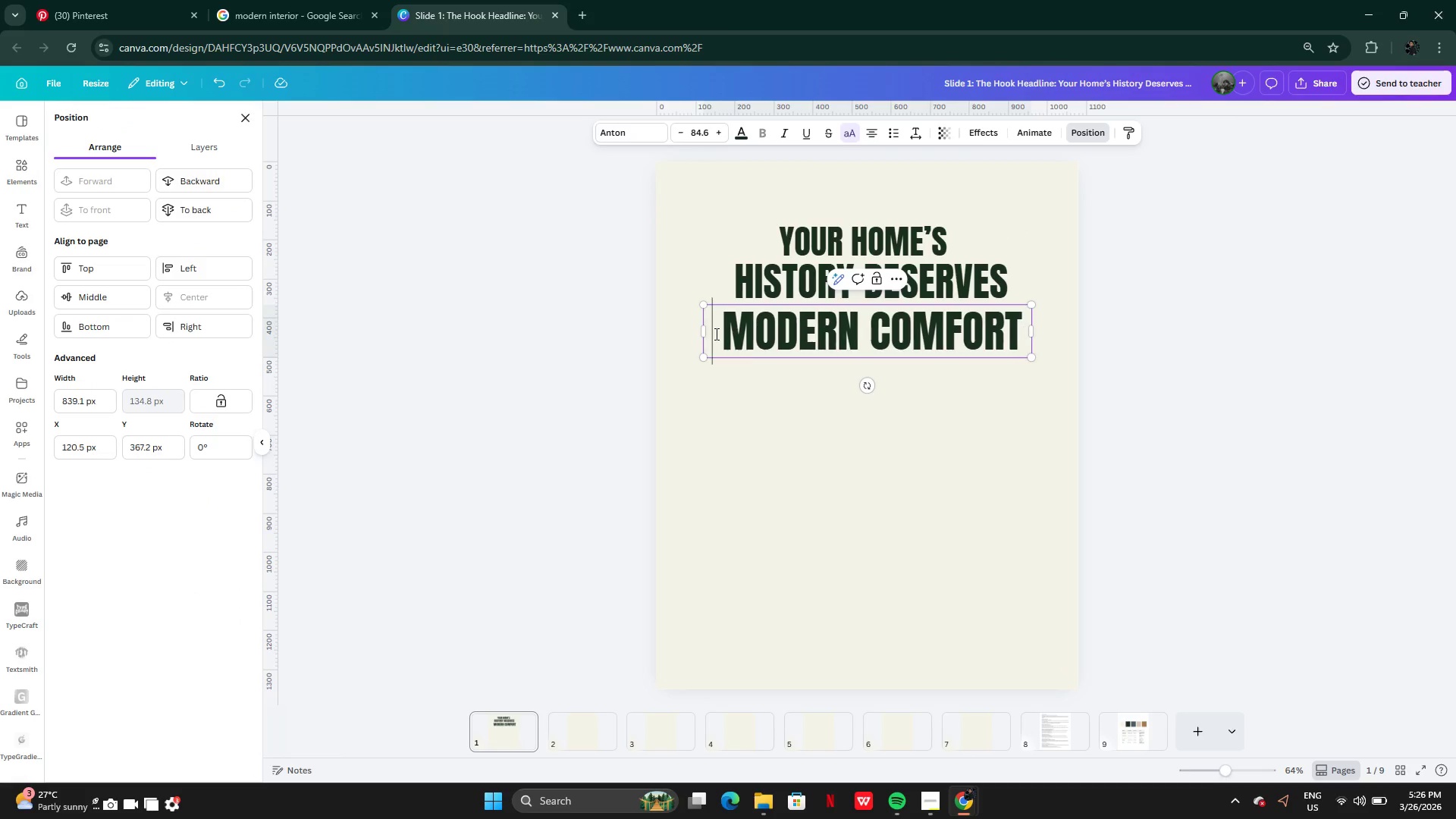 
key(Backspace)
 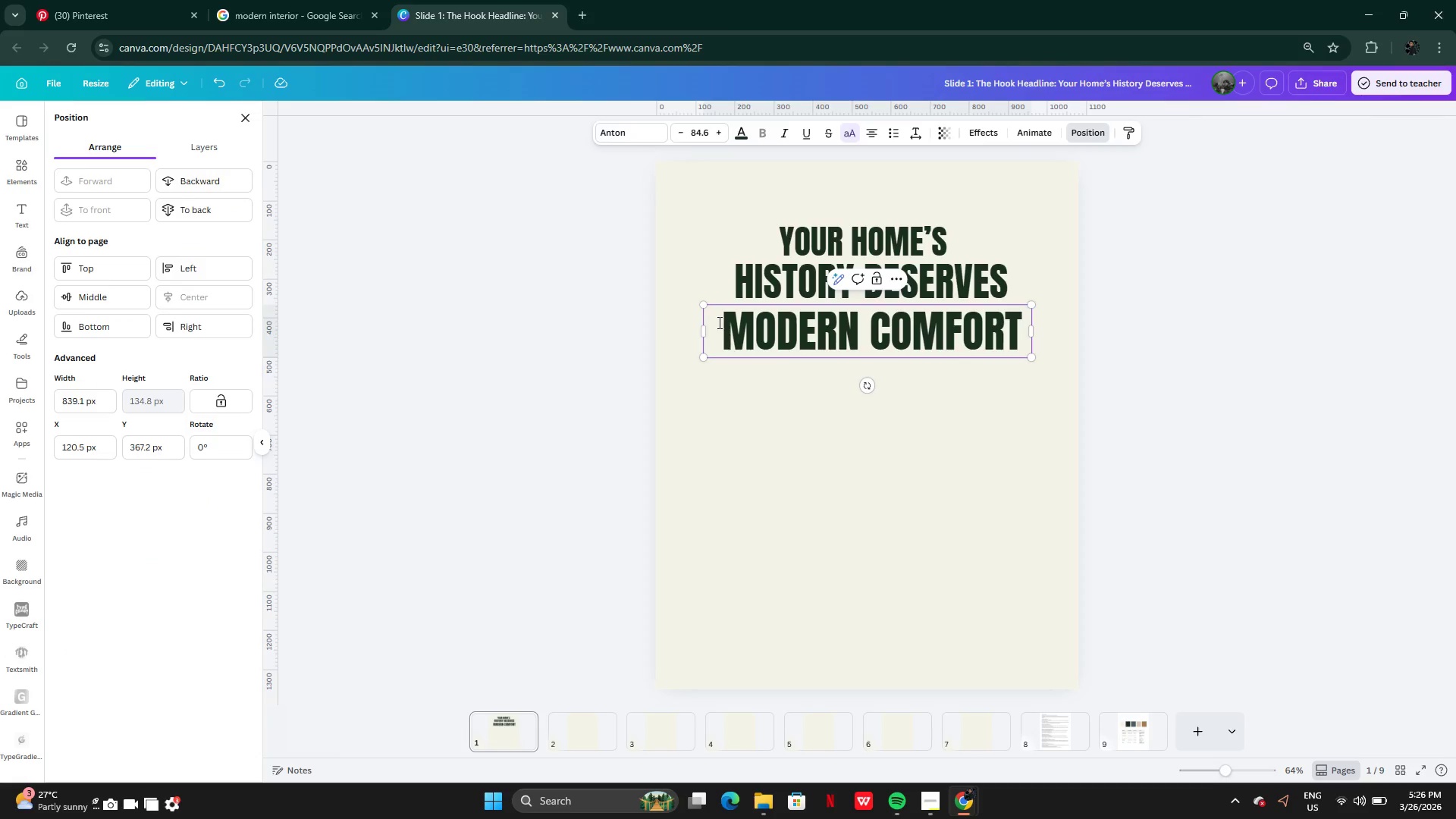 
left_click([718, 322])
 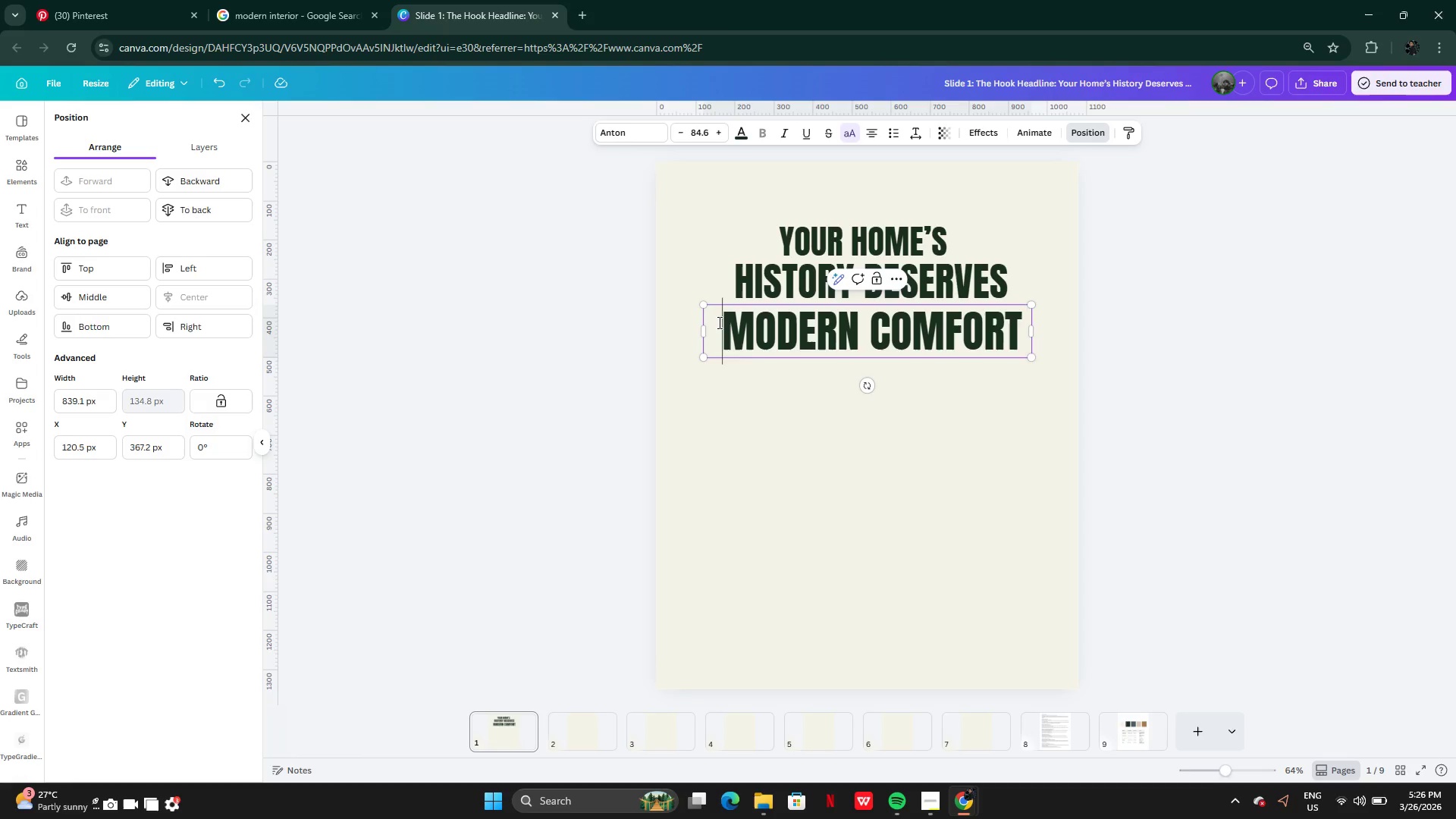 
key(Backspace)
 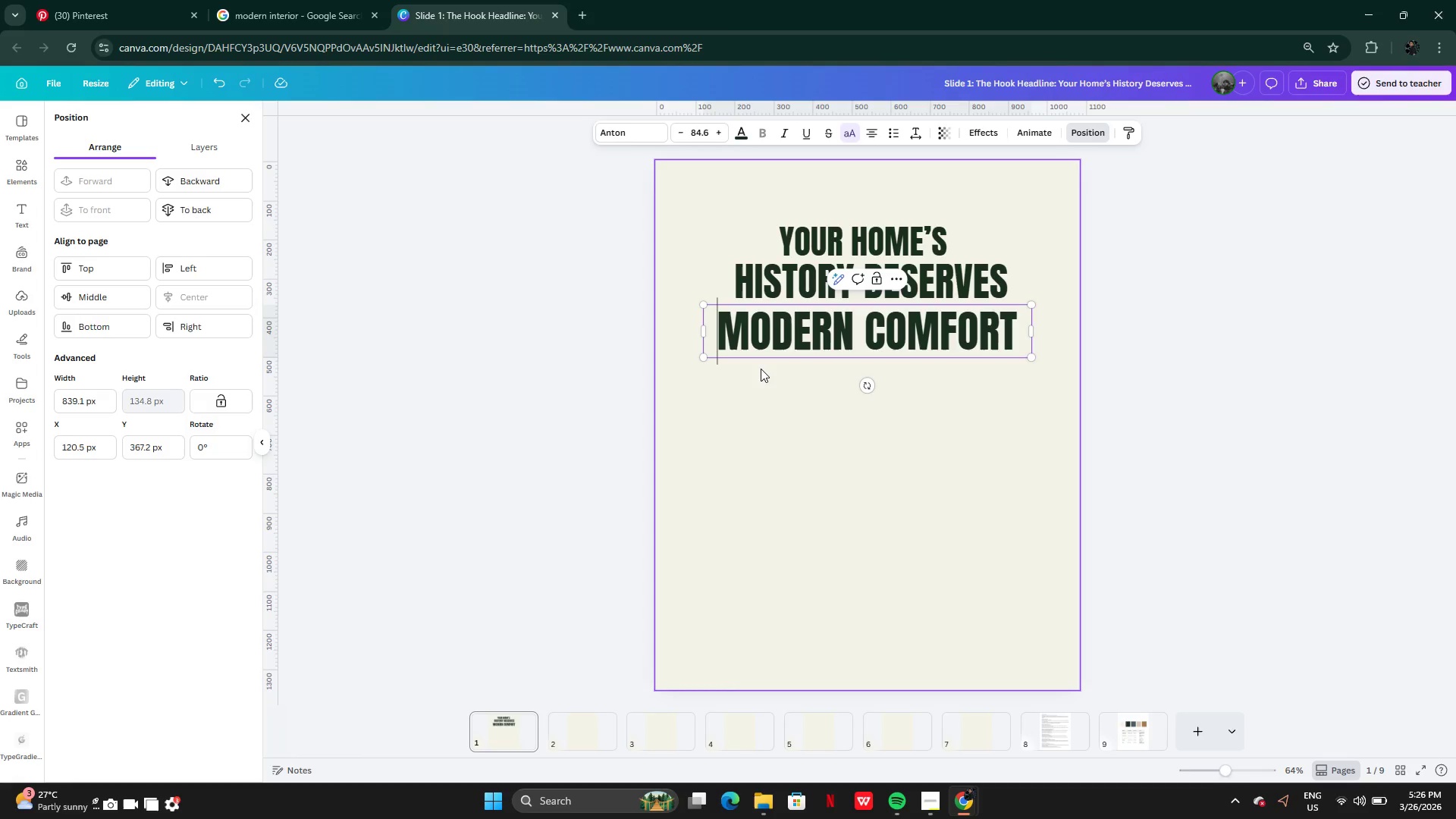 
key(Backspace)
 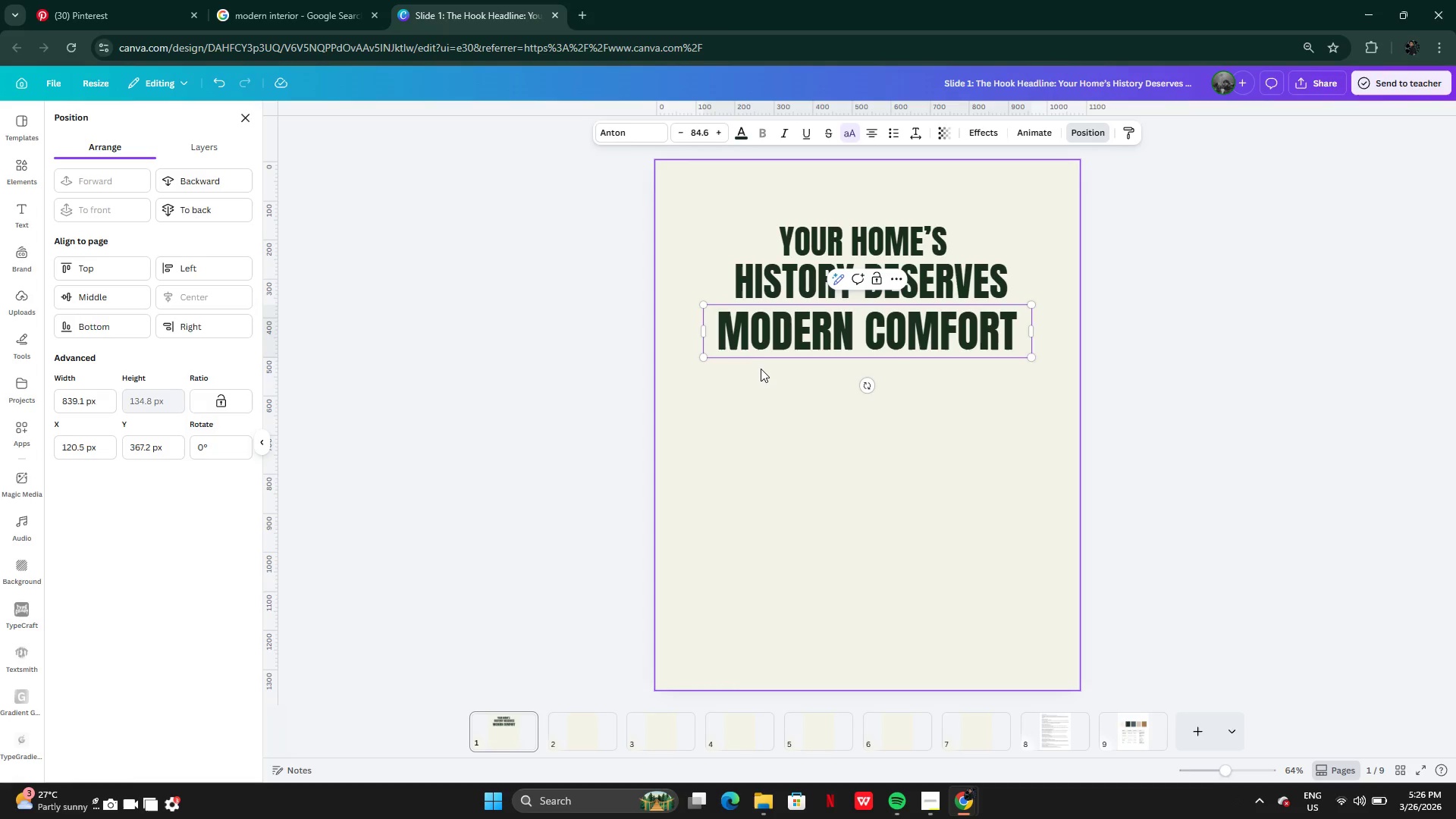 
left_click([761, 369])
 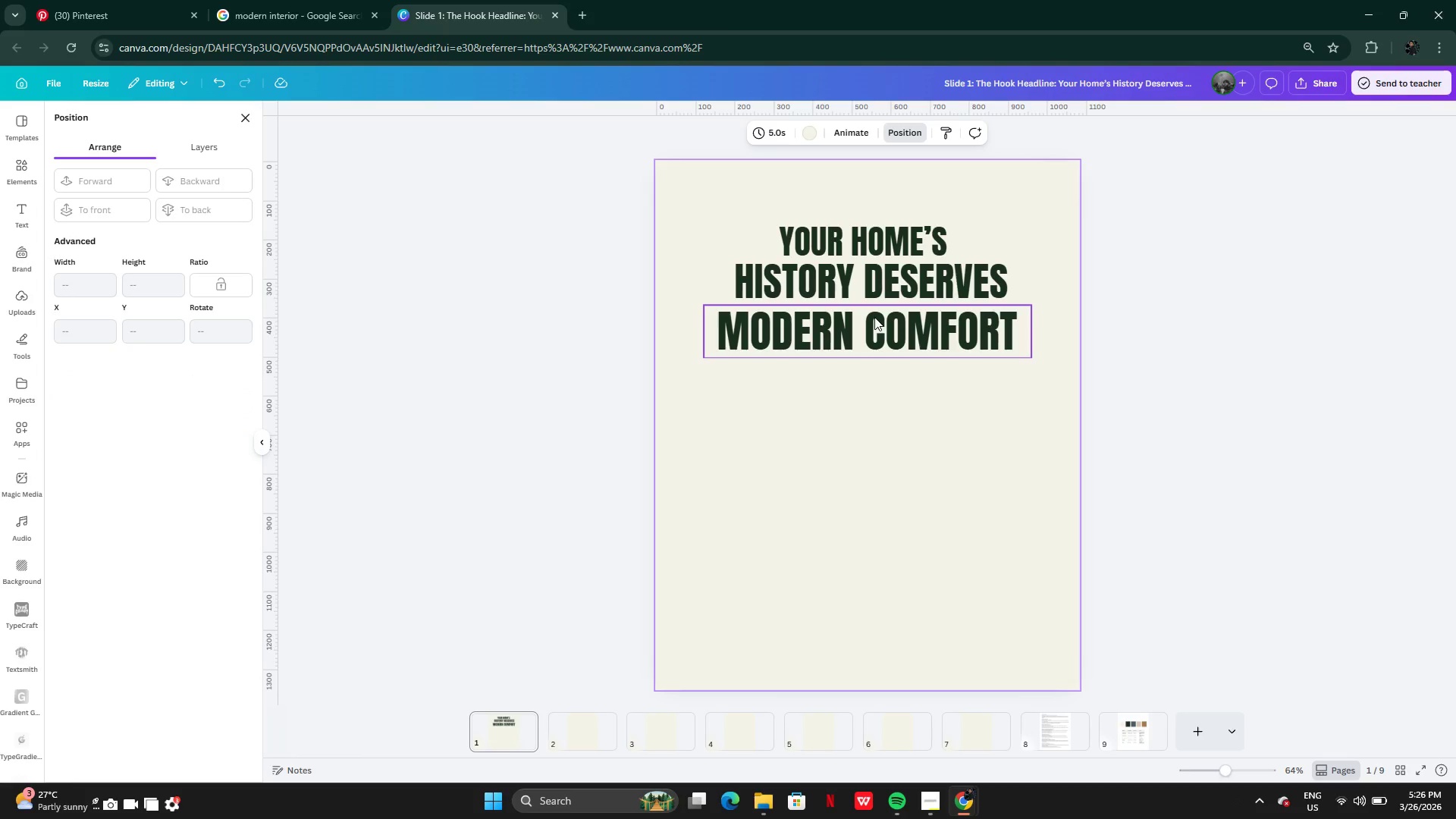 
left_click([876, 331])
 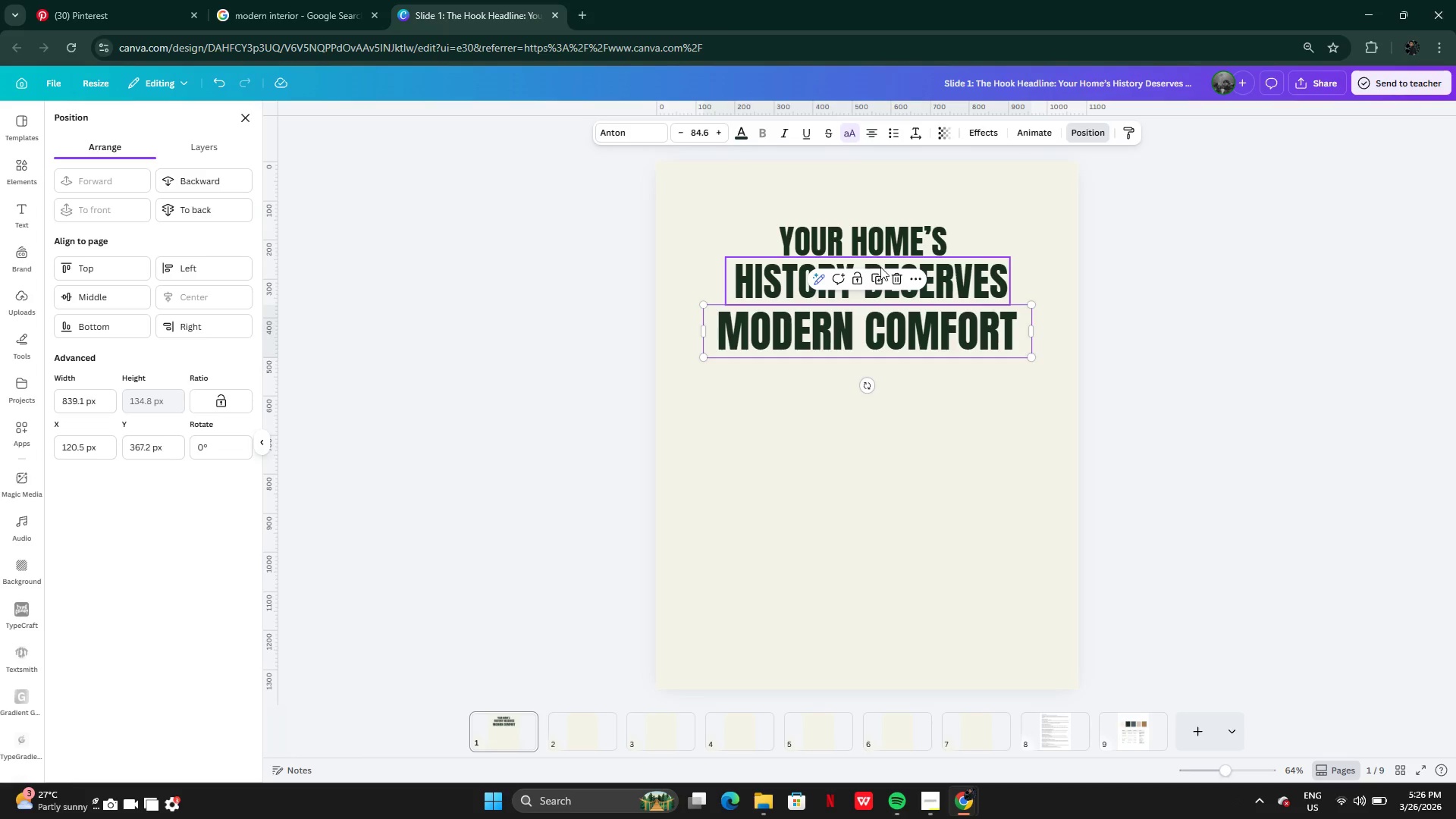 
left_click([989, 268])
 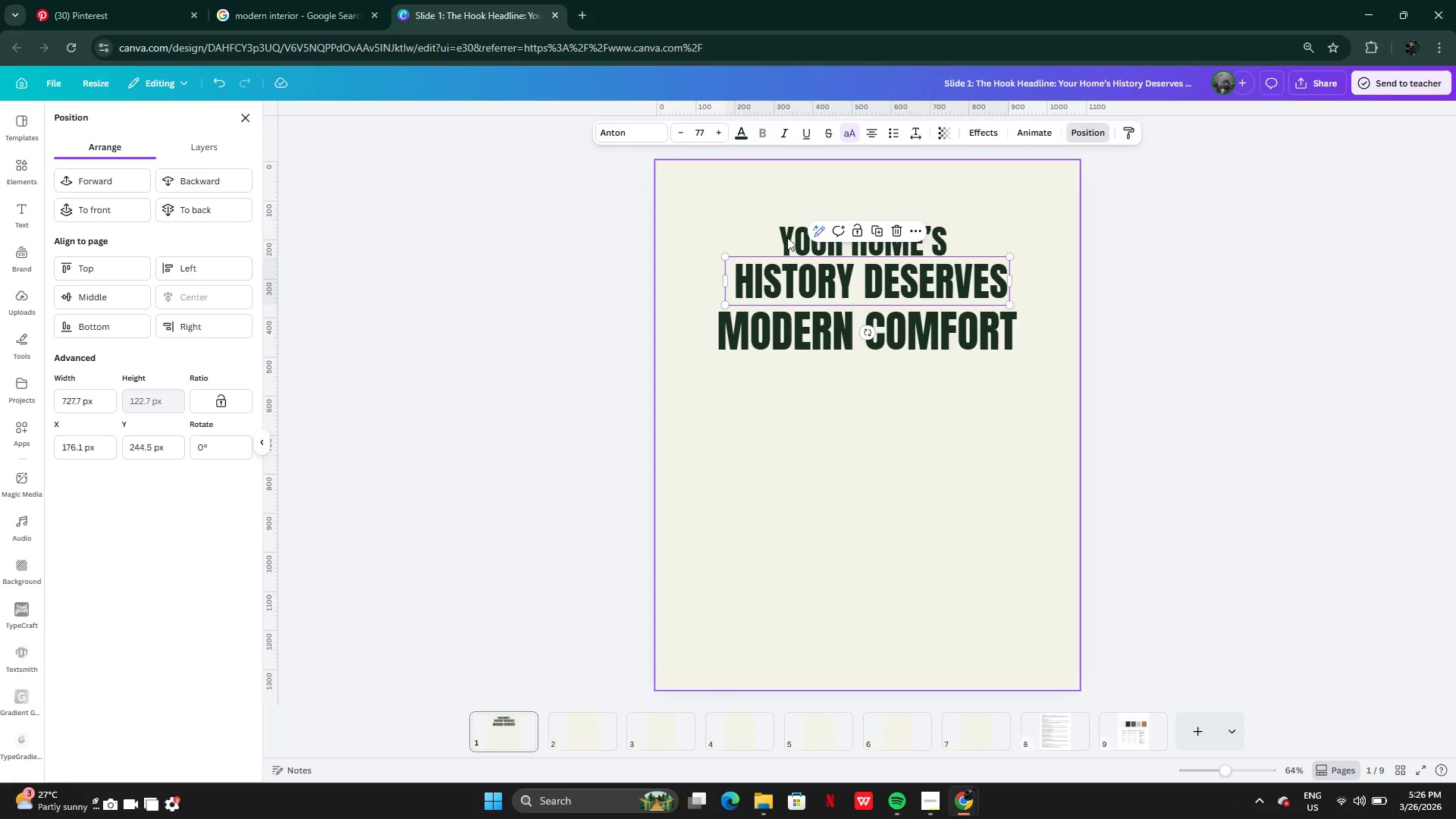 
left_click([817, 237])
 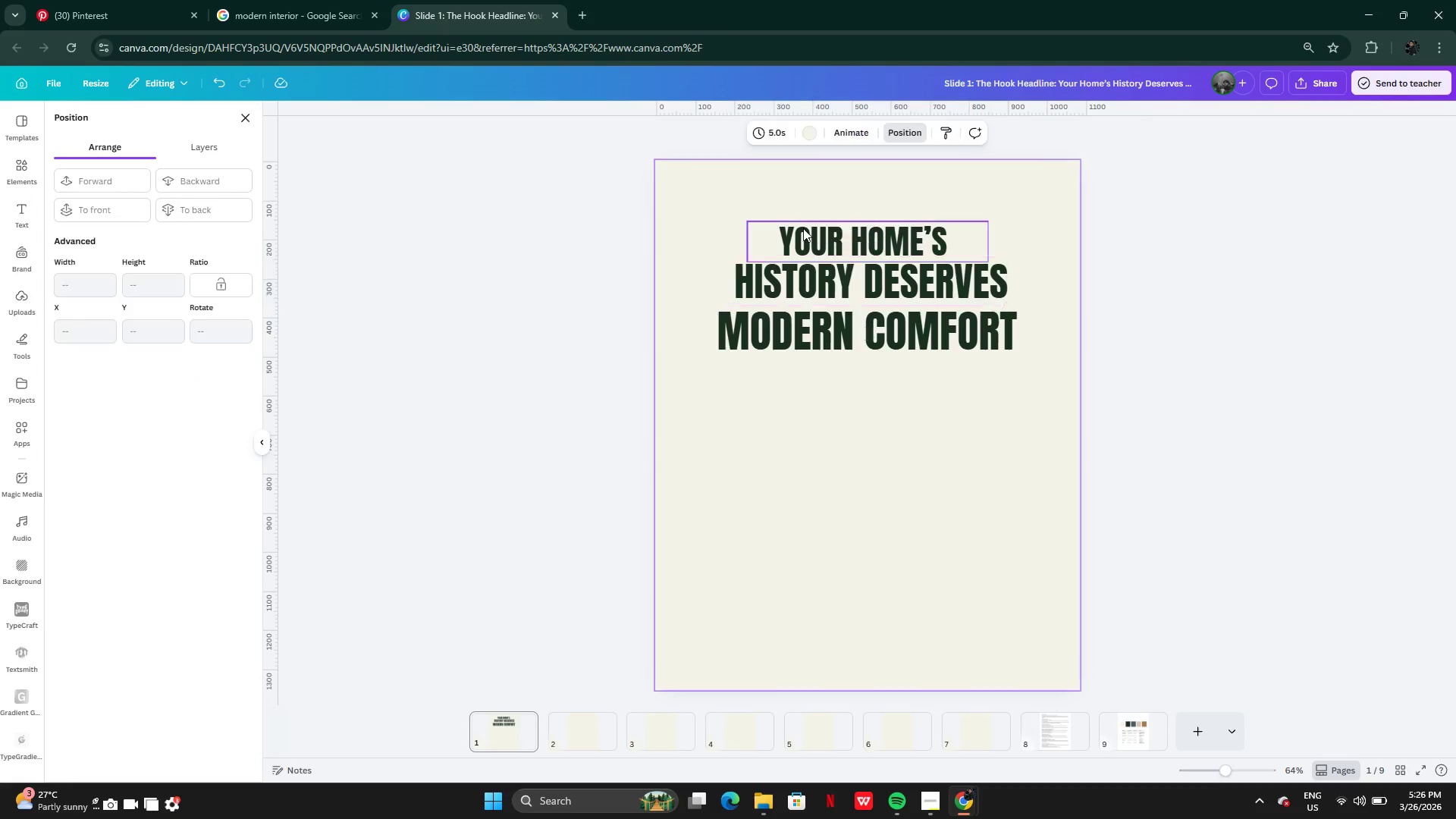 
double_click([804, 232])
 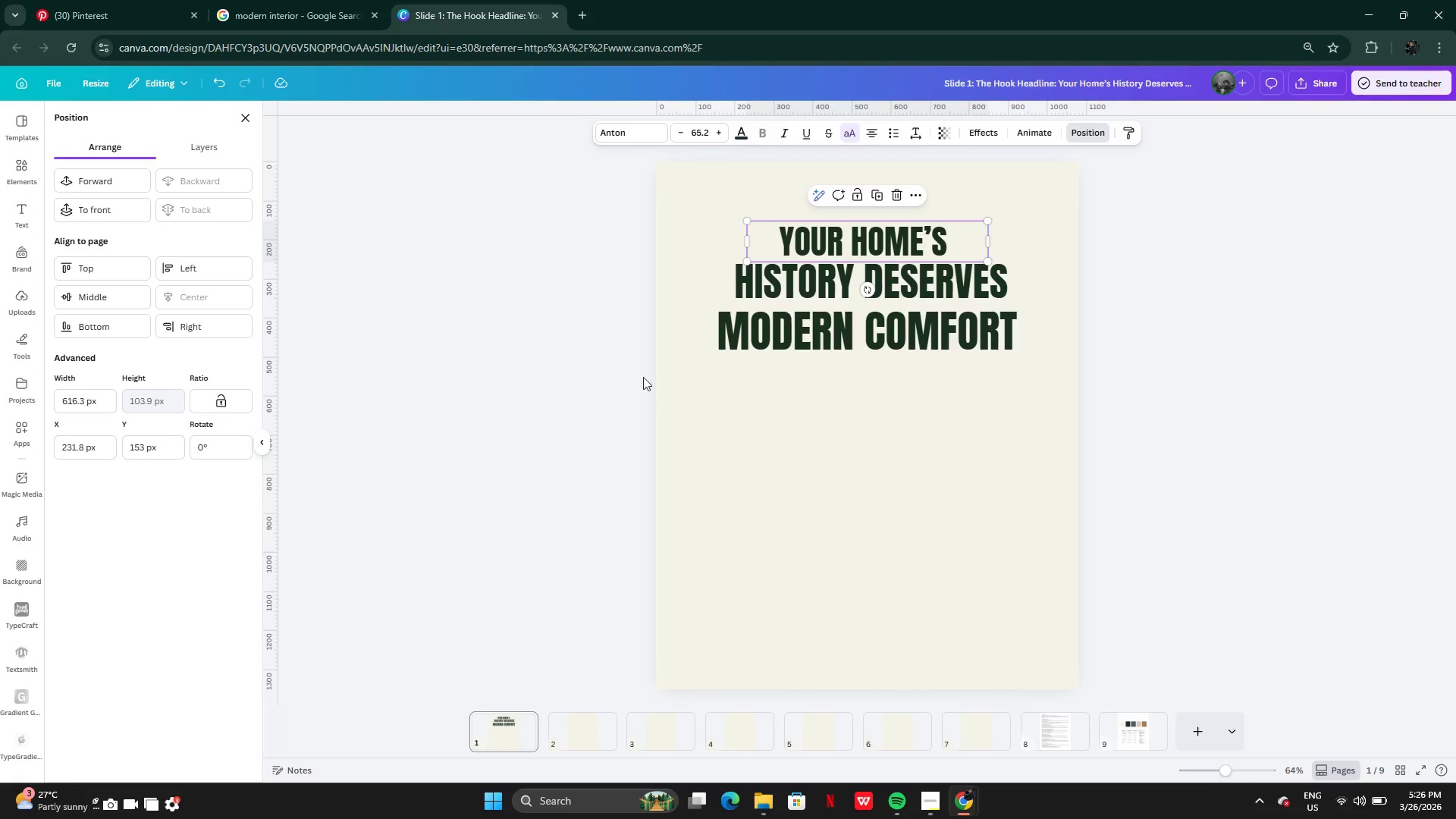 
left_click([714, 383])
 